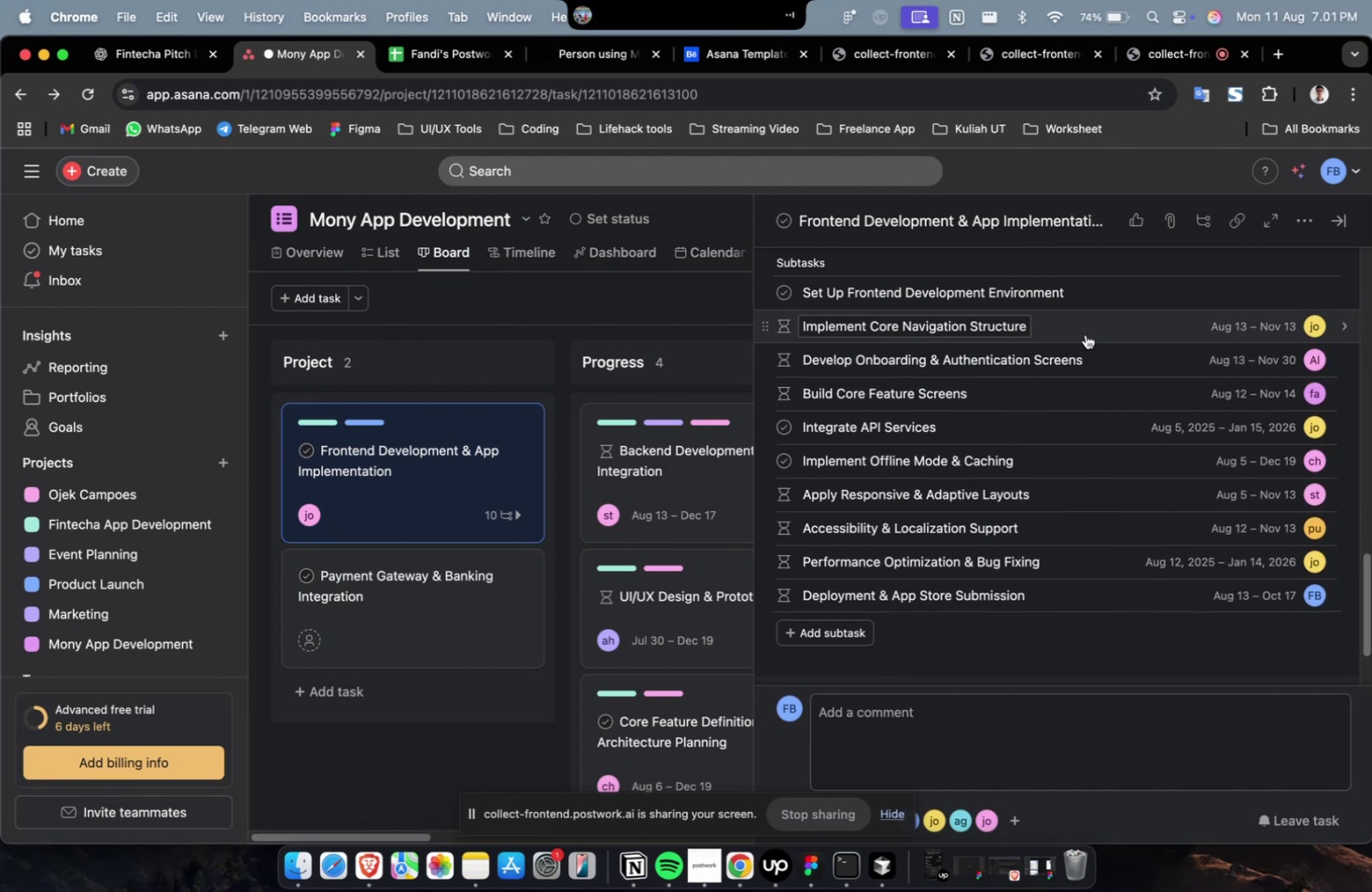 
left_click([1089, 327])
 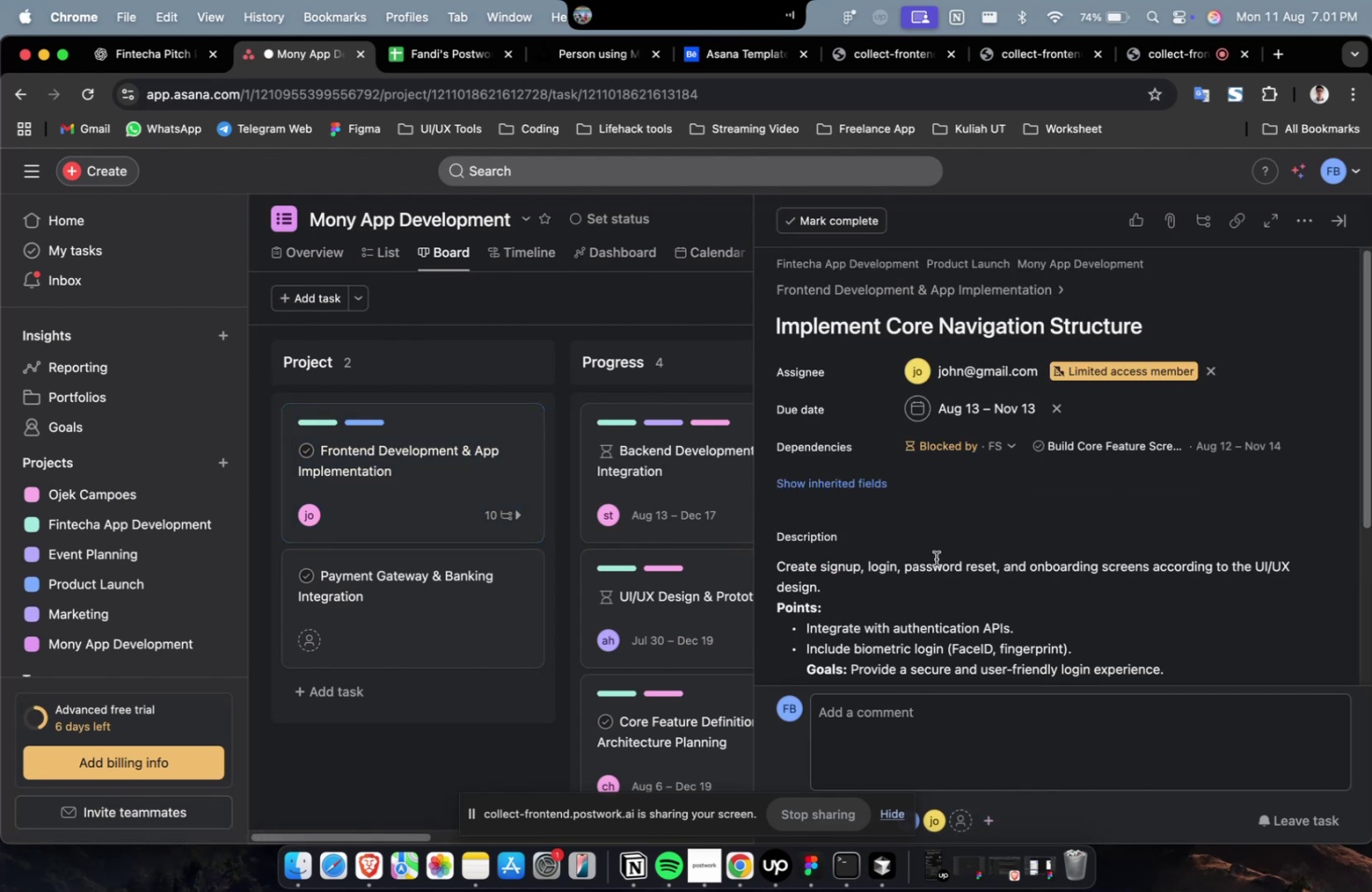 
left_click([920, 620])
 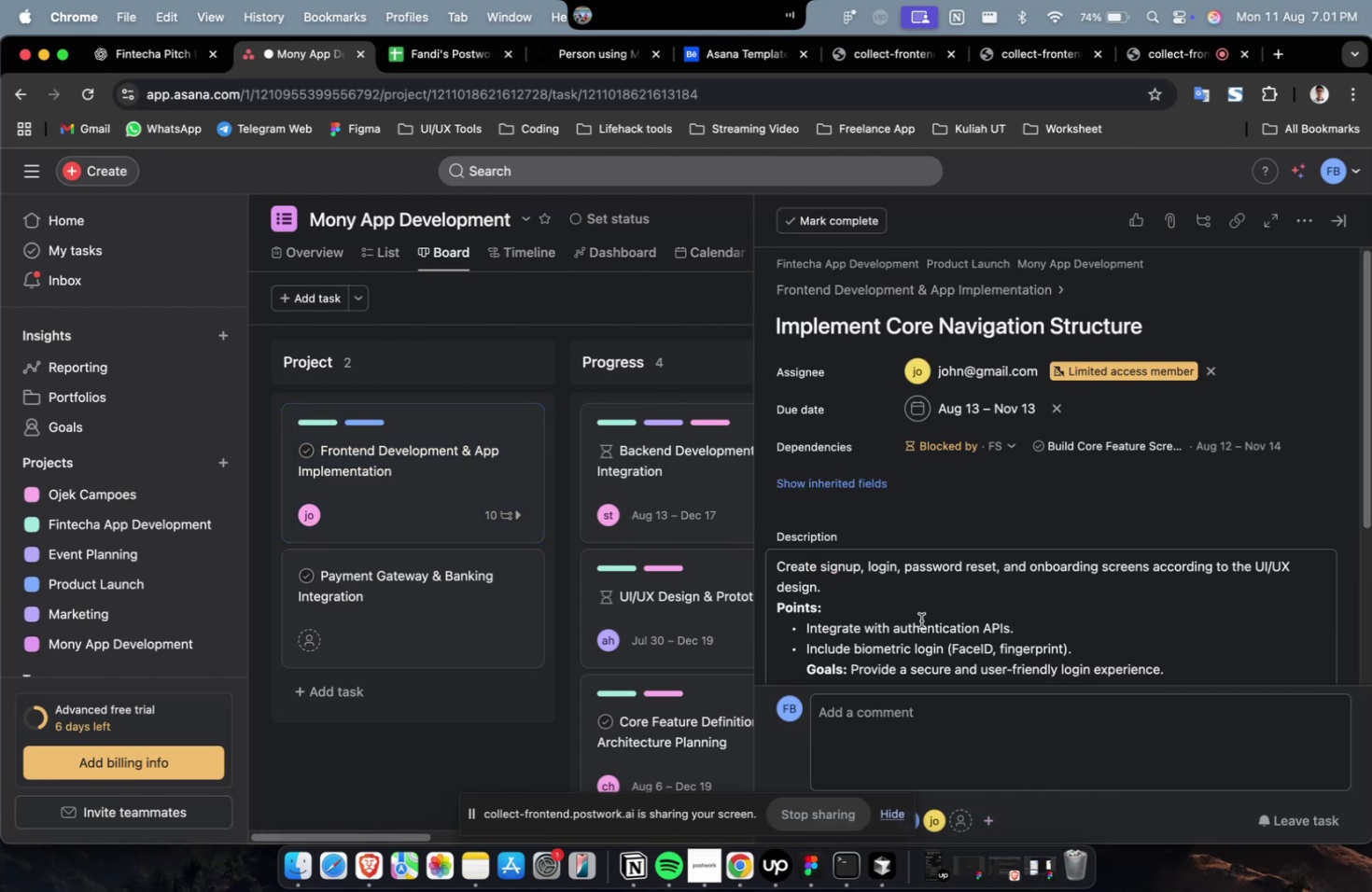 
key(Meta+A)
 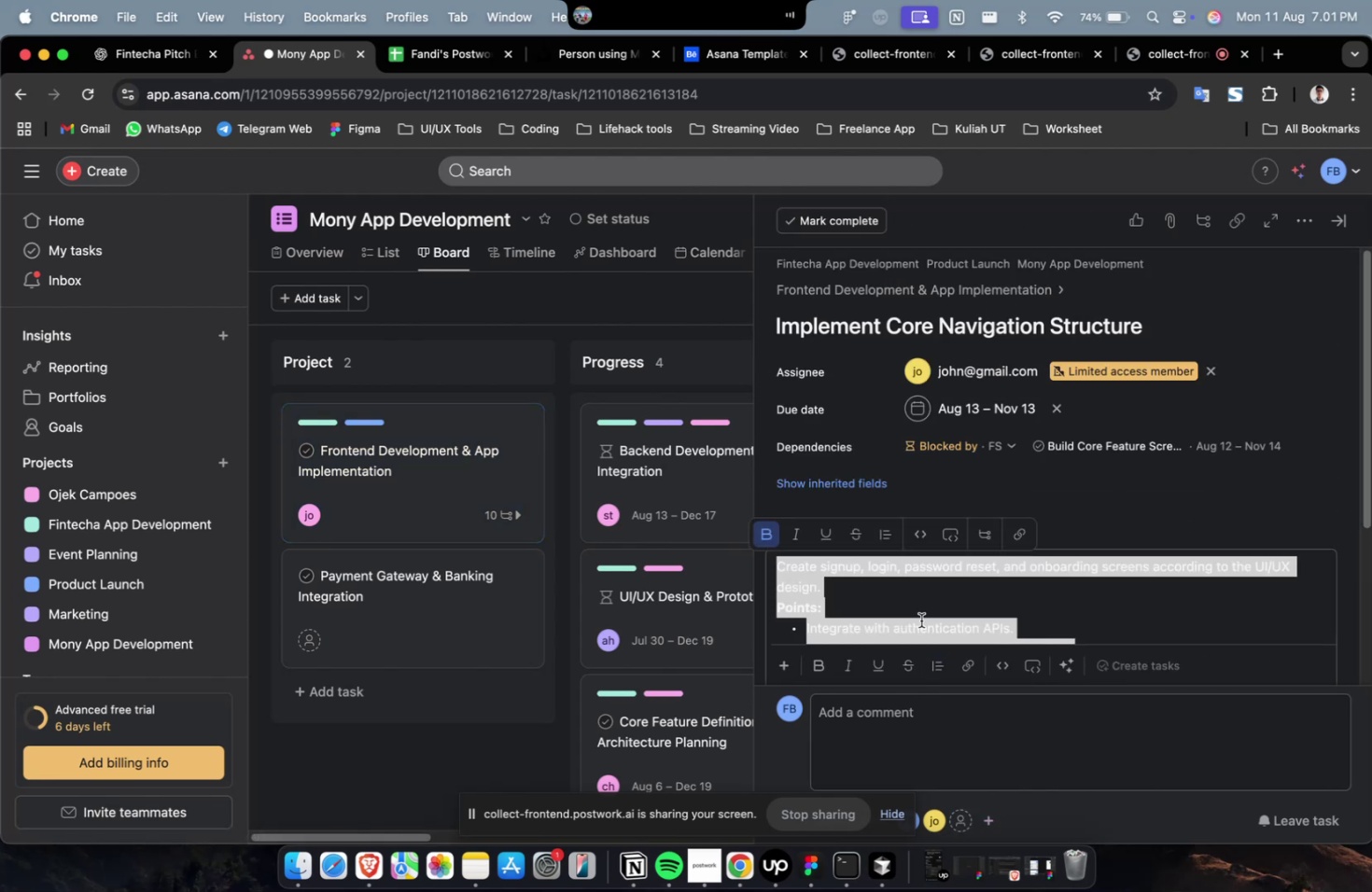 
key(Meta+V)
 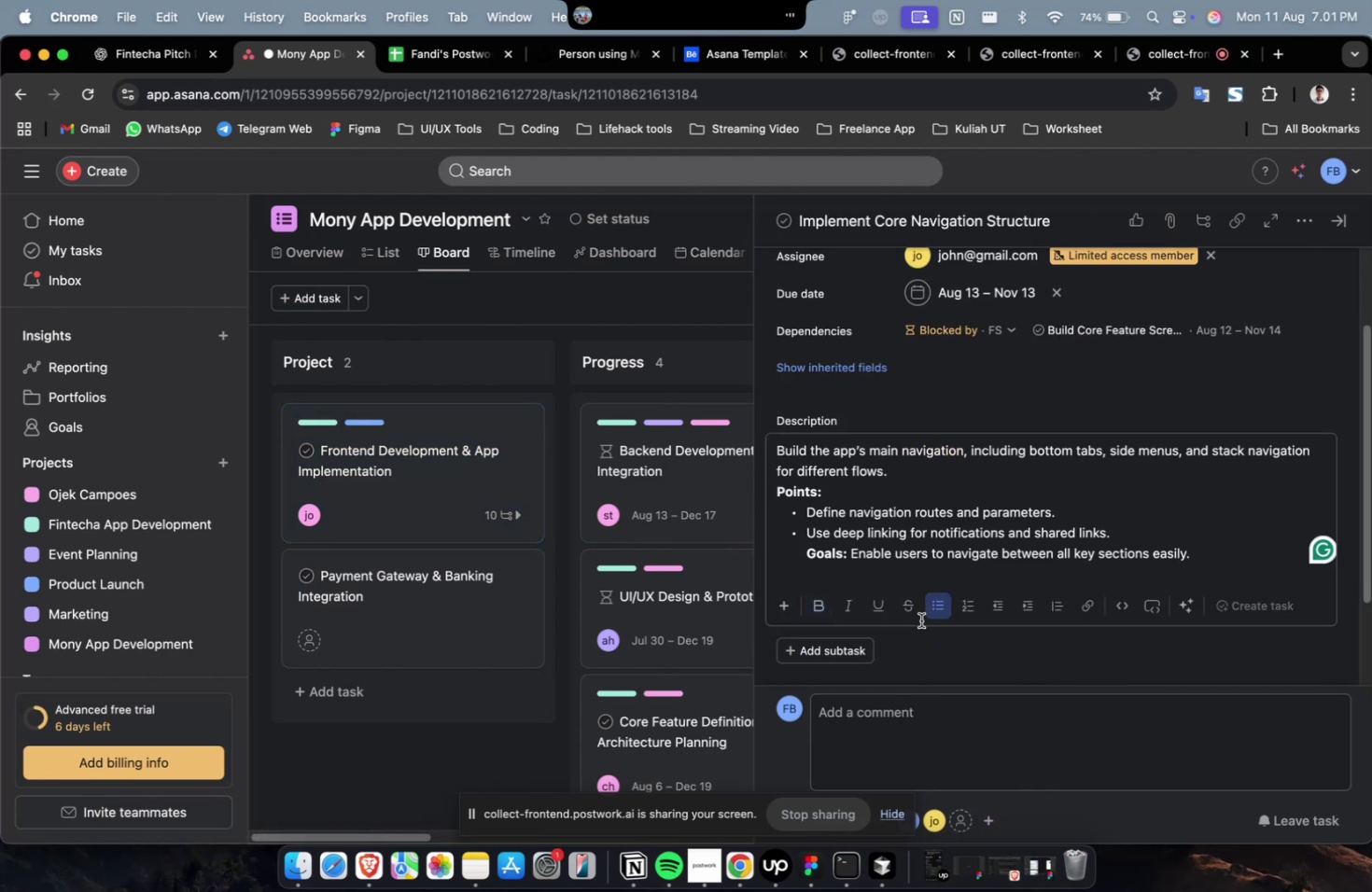 
scroll: coordinate [935, 610], scroll_direction: down, amount: 30.0
 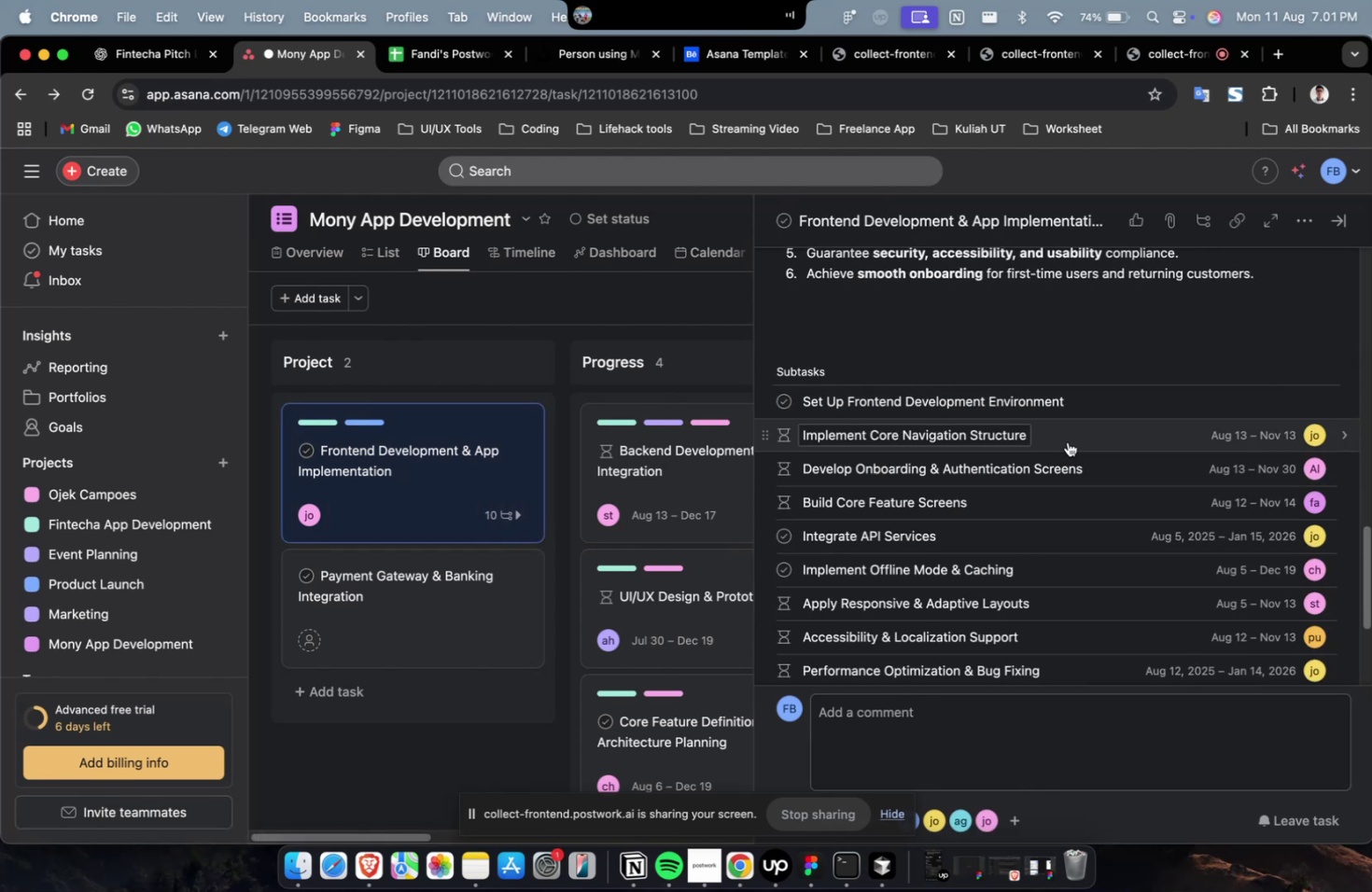 
left_click([1067, 462])
 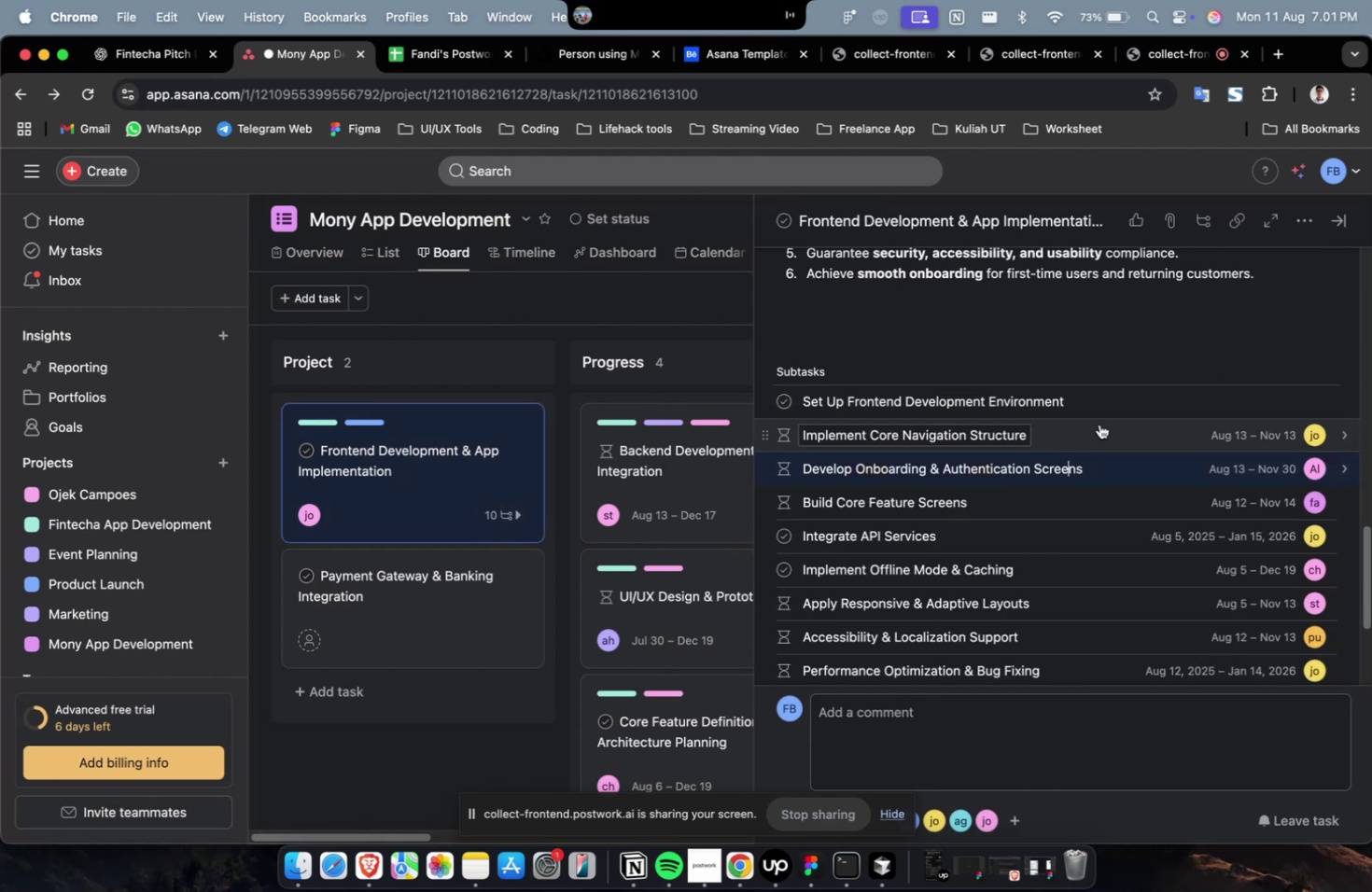 
left_click([1134, 467])
 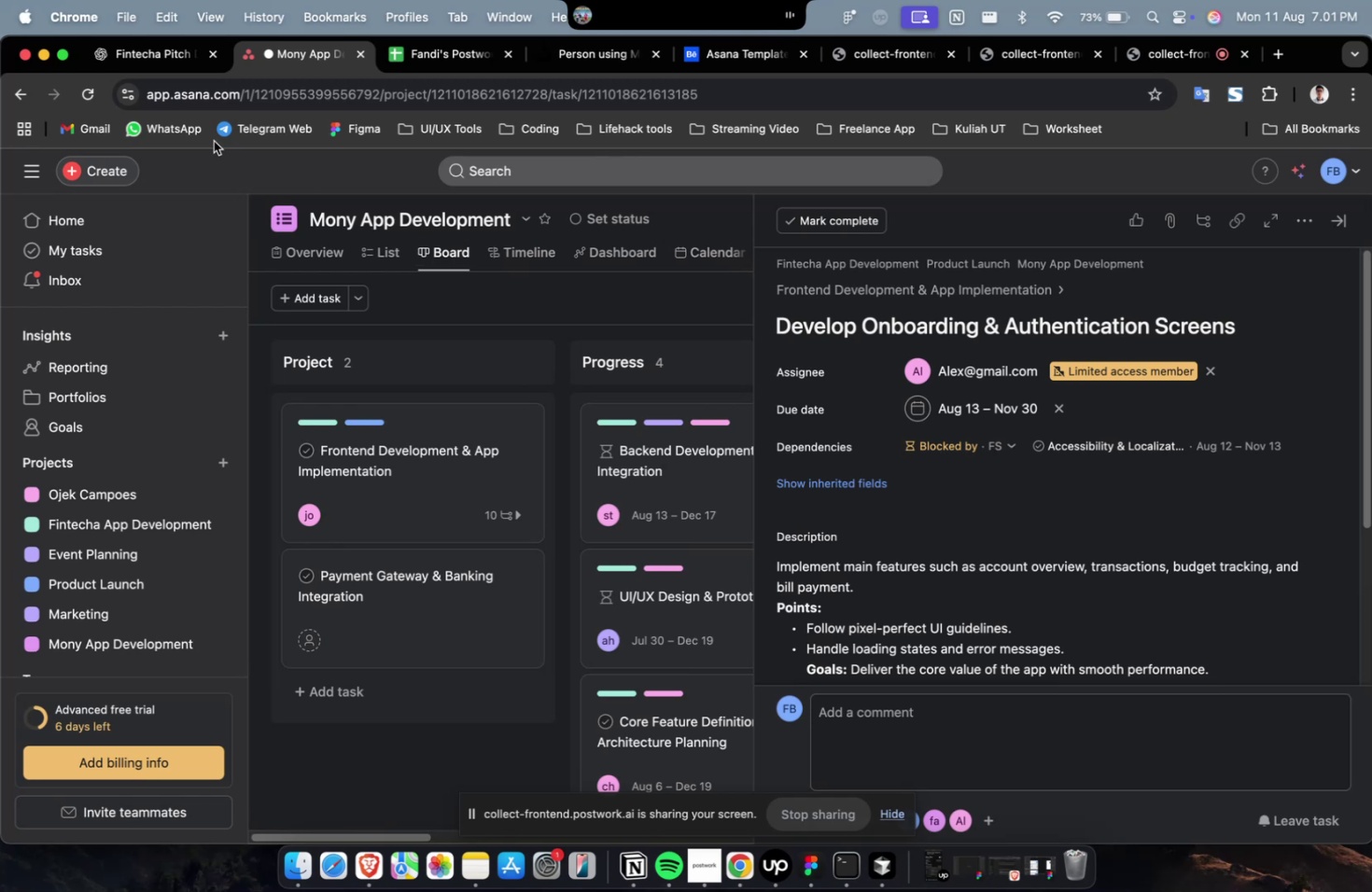 
left_click([148, 56])
 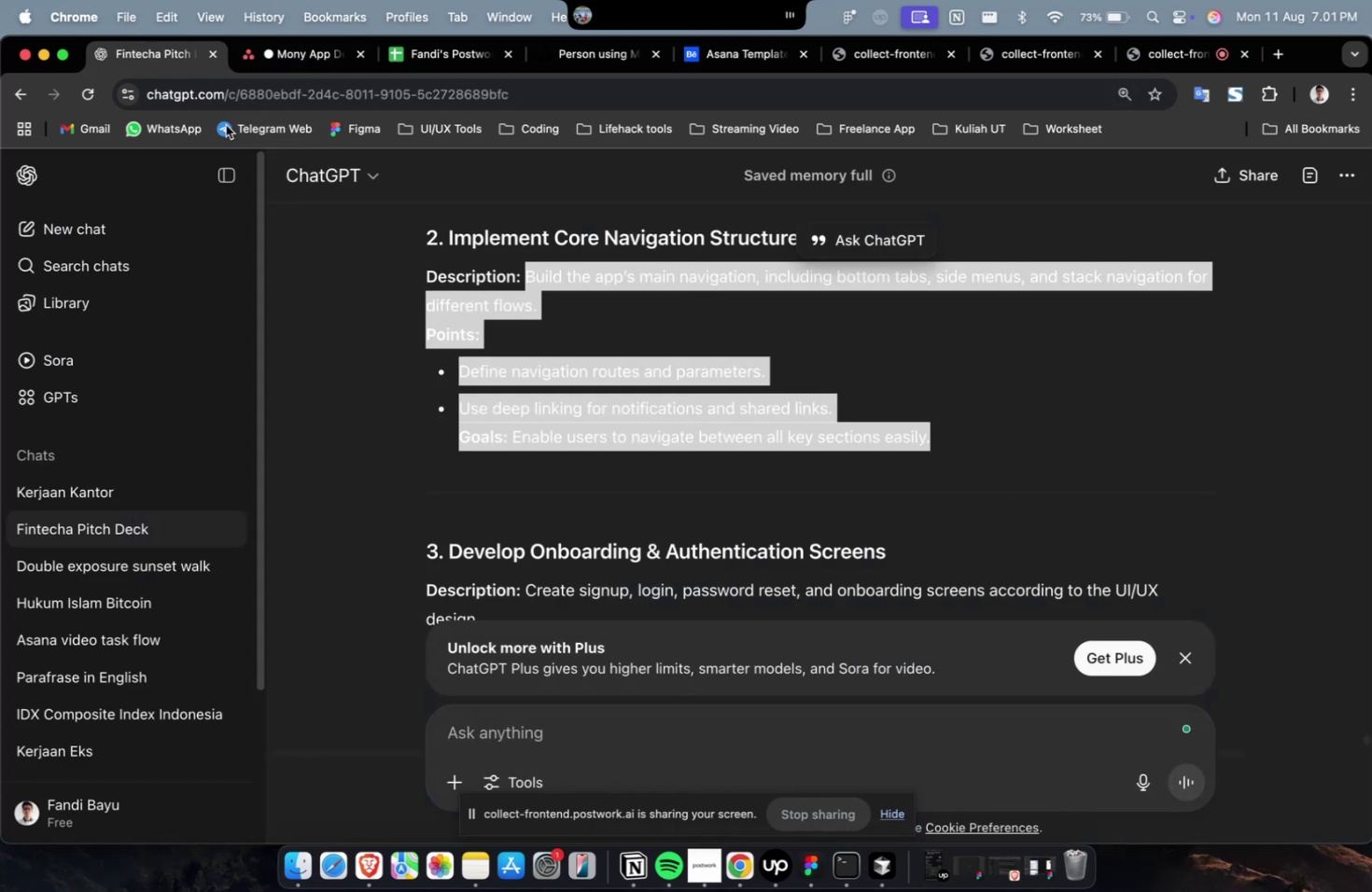 
scroll: coordinate [573, 406], scroll_direction: down, amount: 15.0
 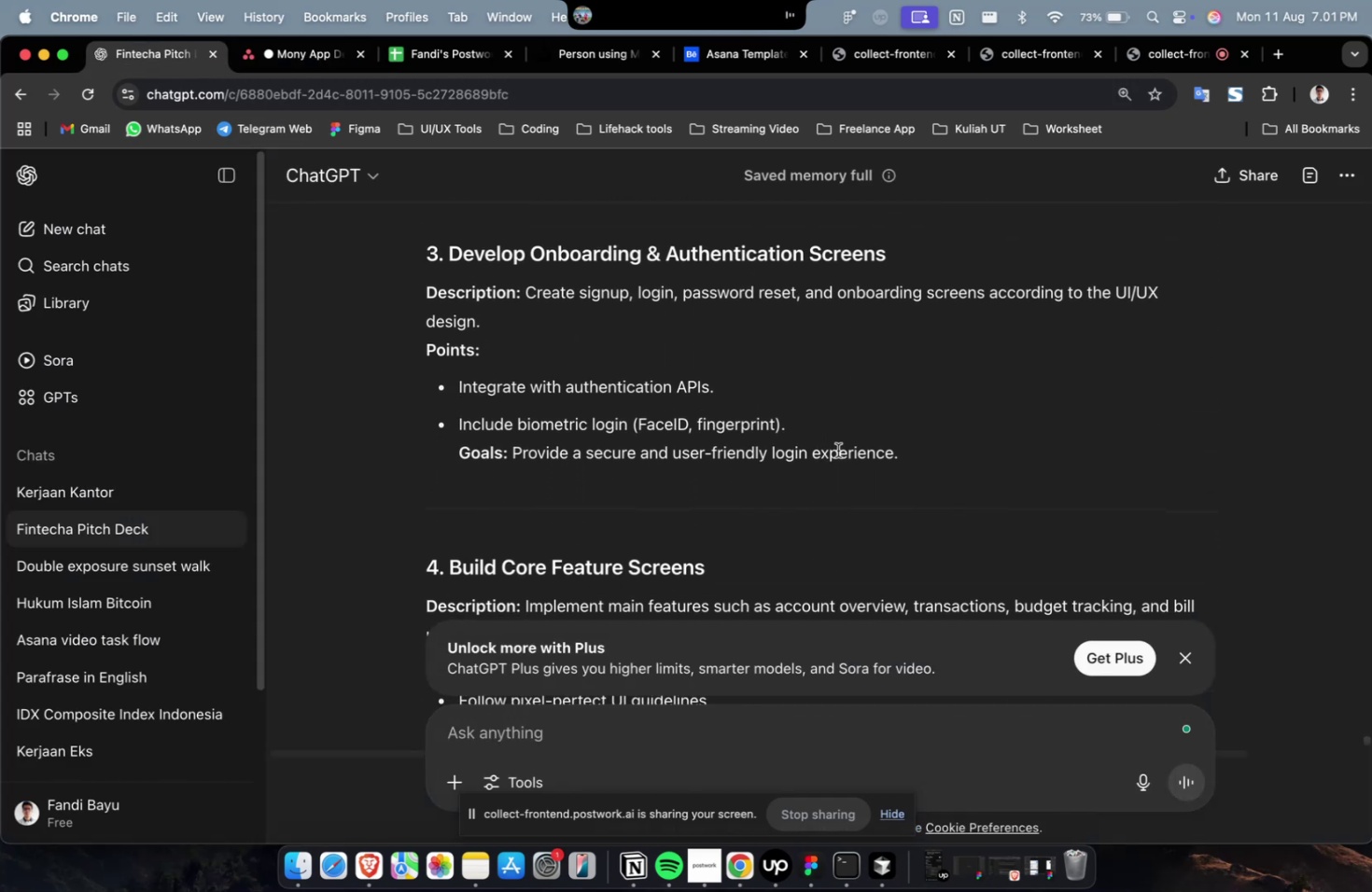 
left_click_drag(start_coordinate=[921, 459], to_coordinate=[525, 302])
 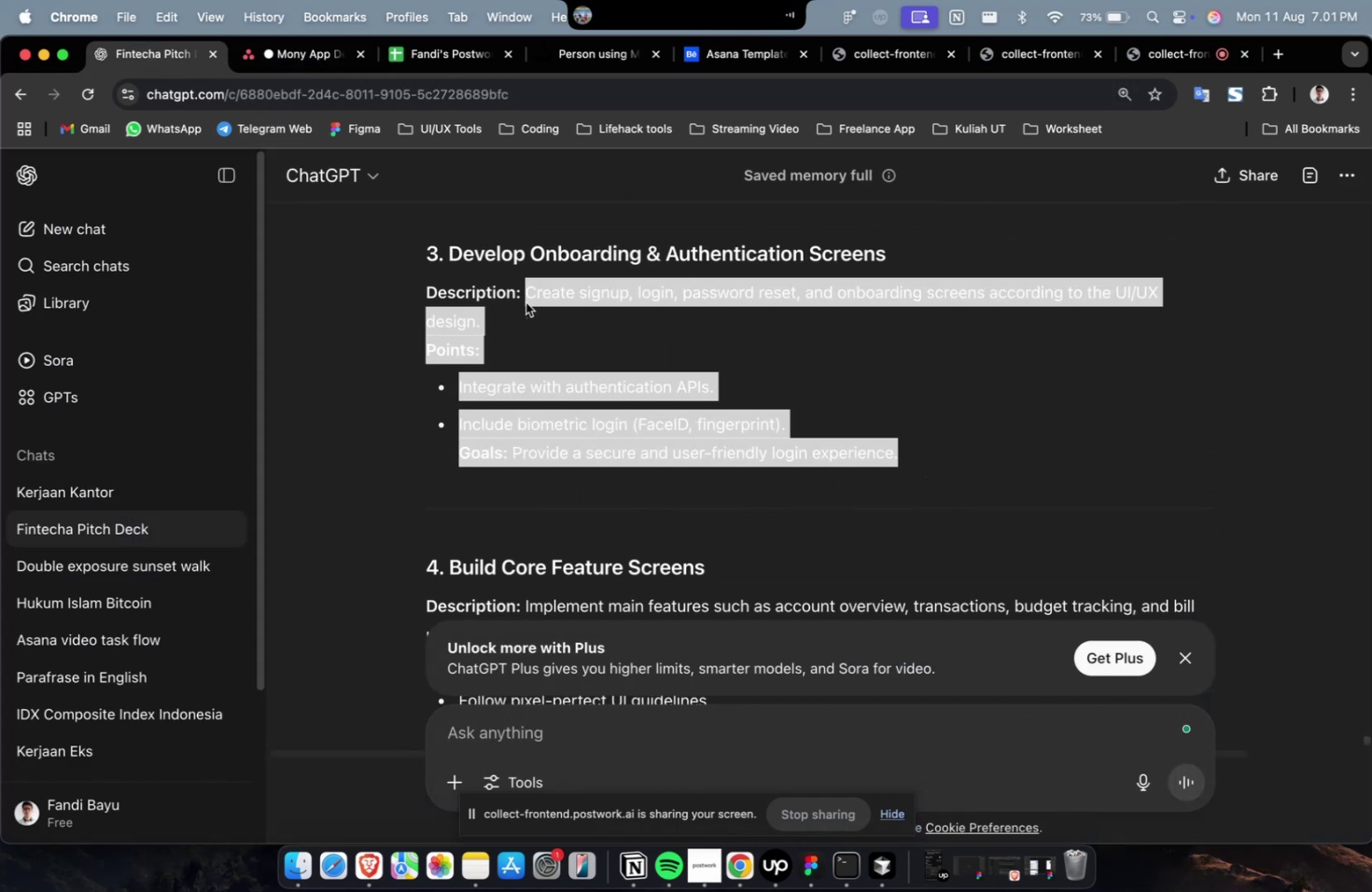 
key(Meta+C)
 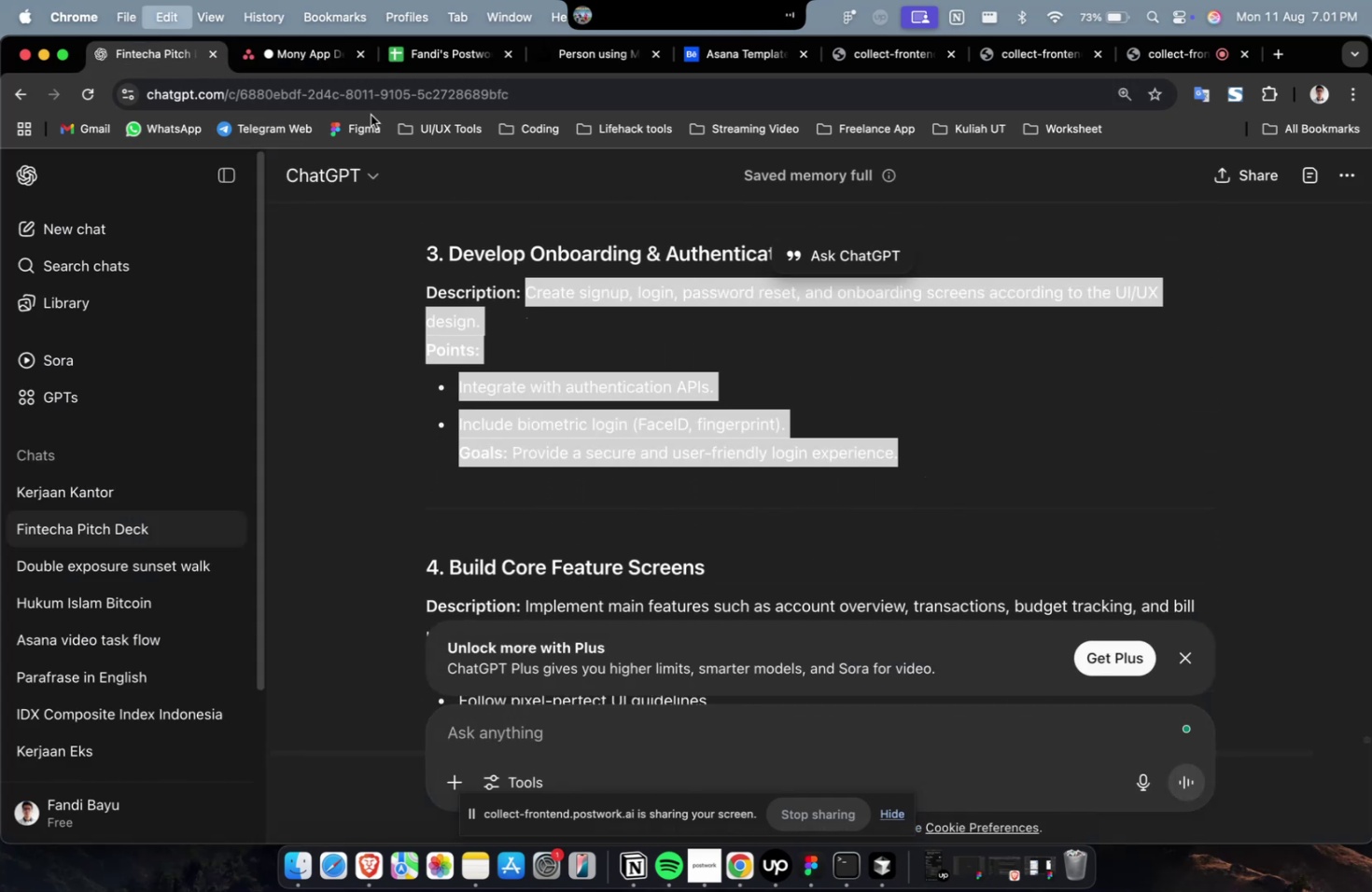 
key(Meta+C)
 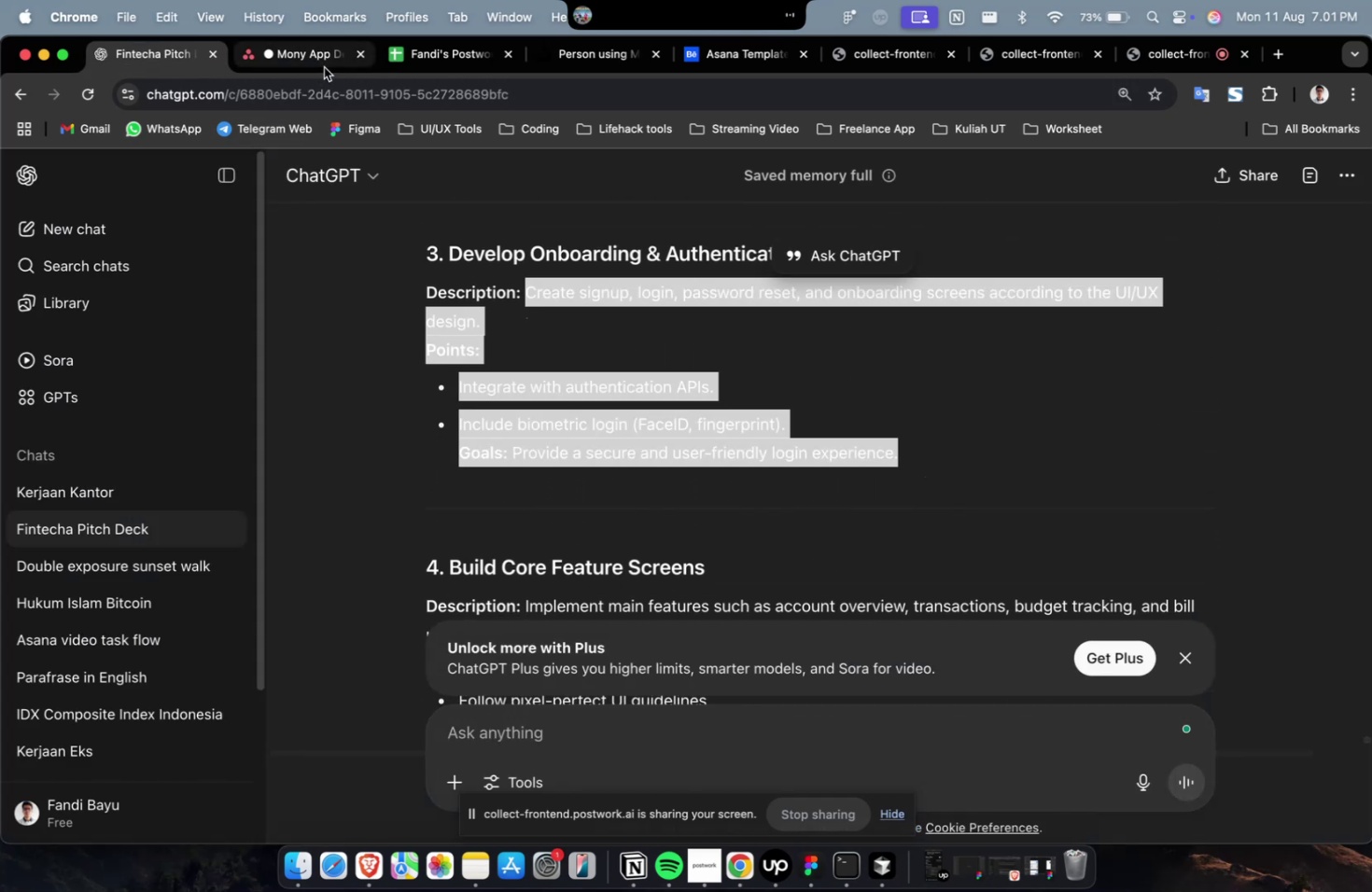 
left_click([319, 61])
 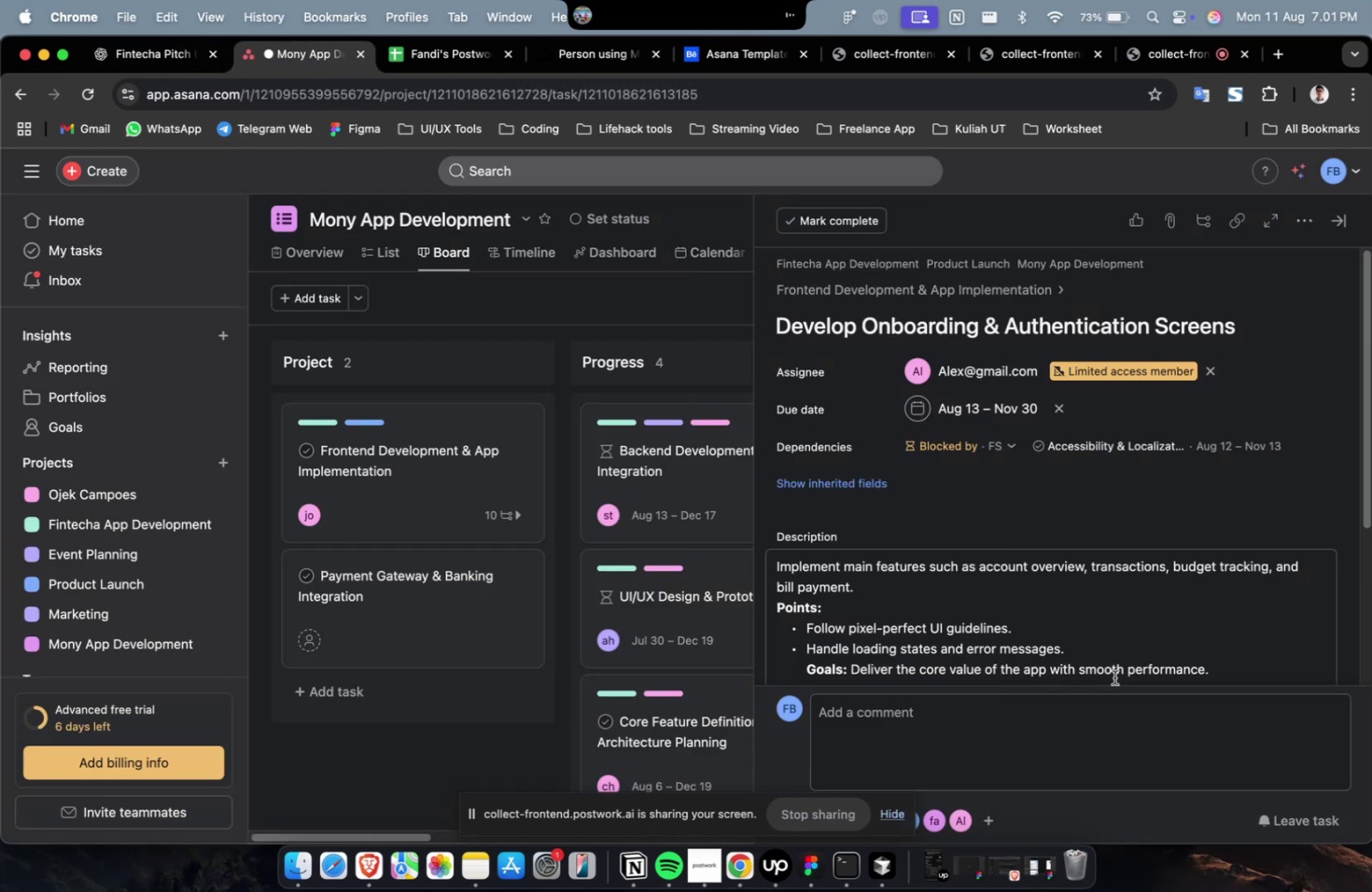 
double_click([1105, 646])
 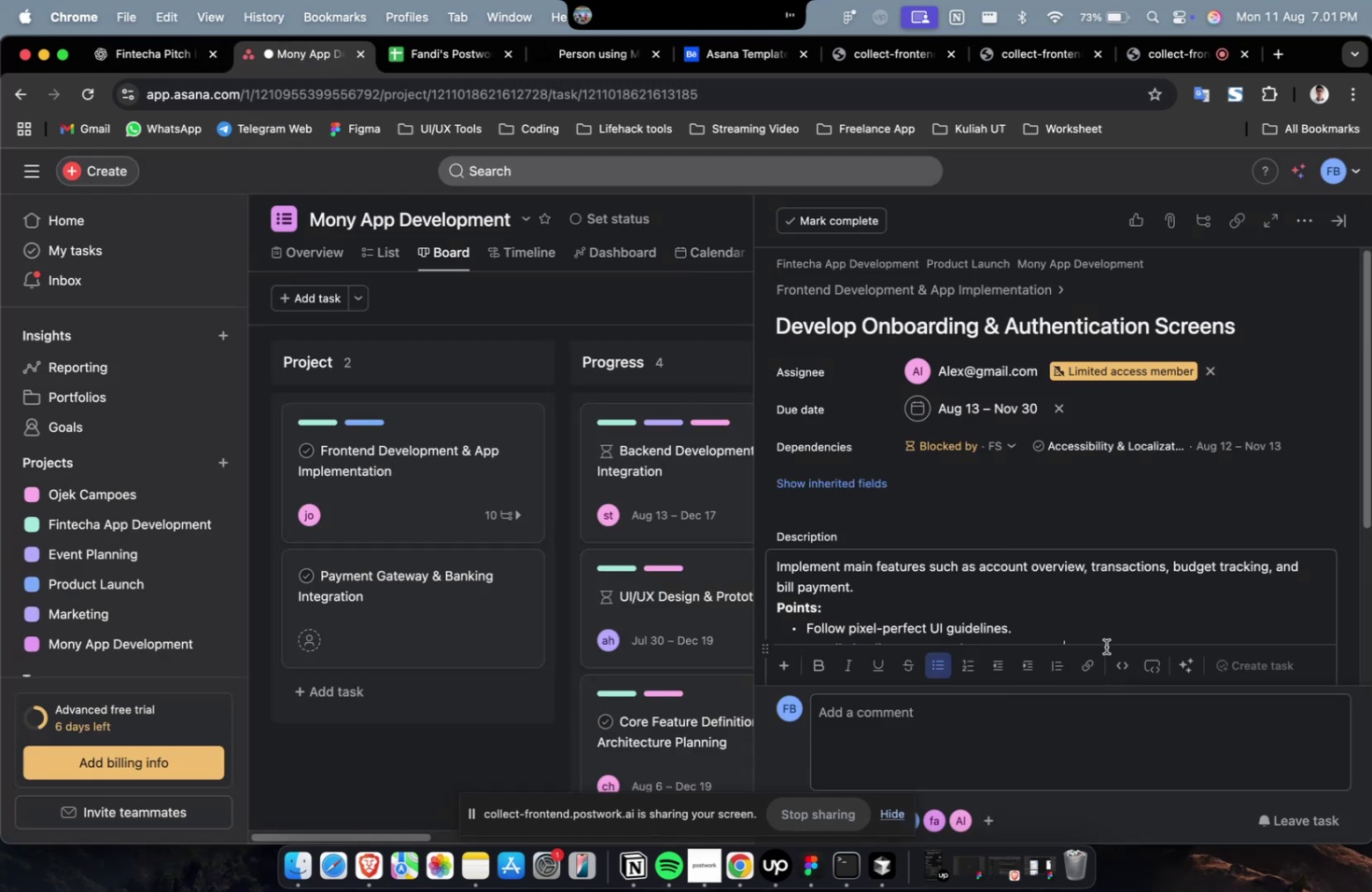 
key(Meta+A)
 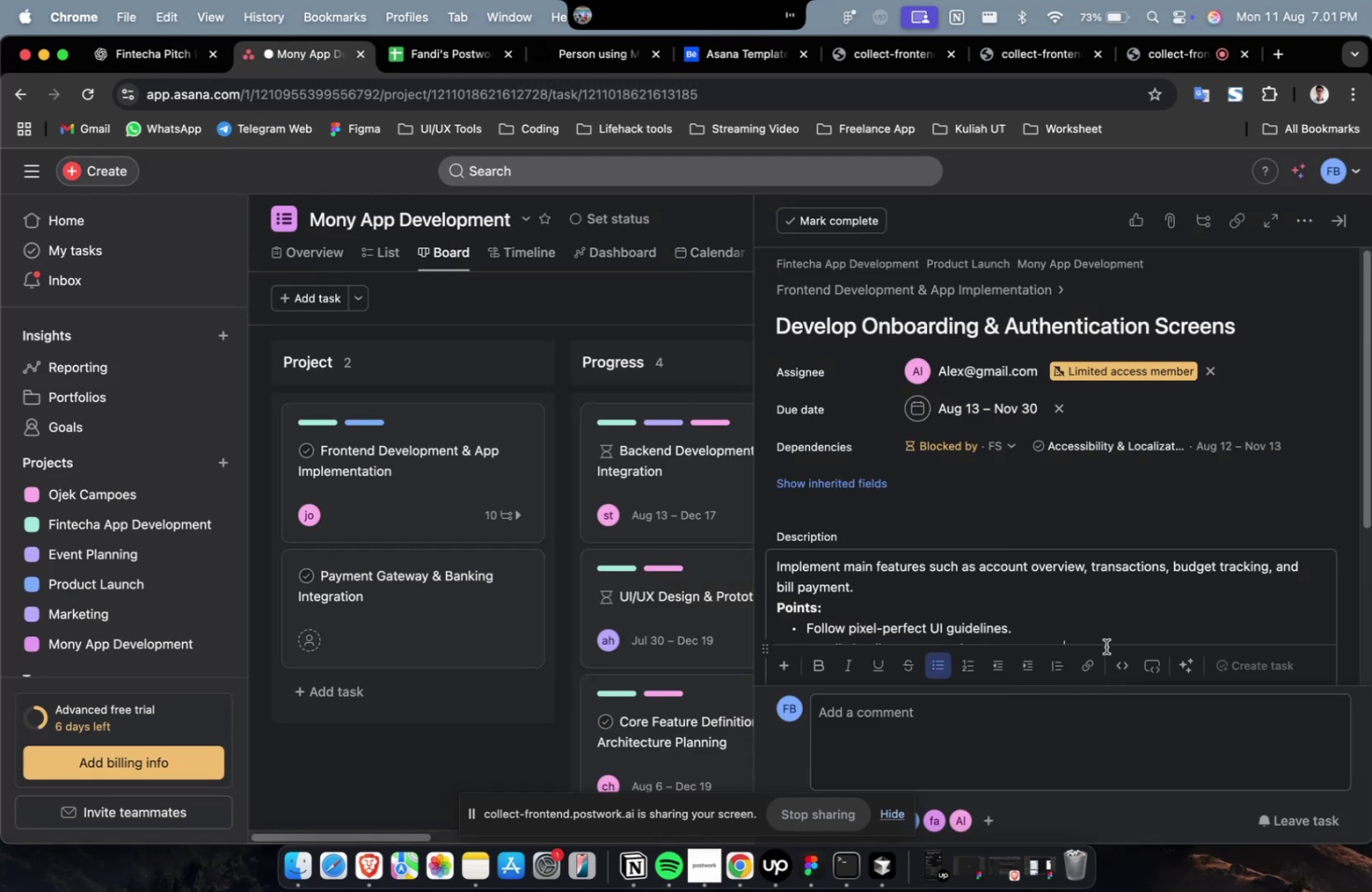 
key(Meta+V)
 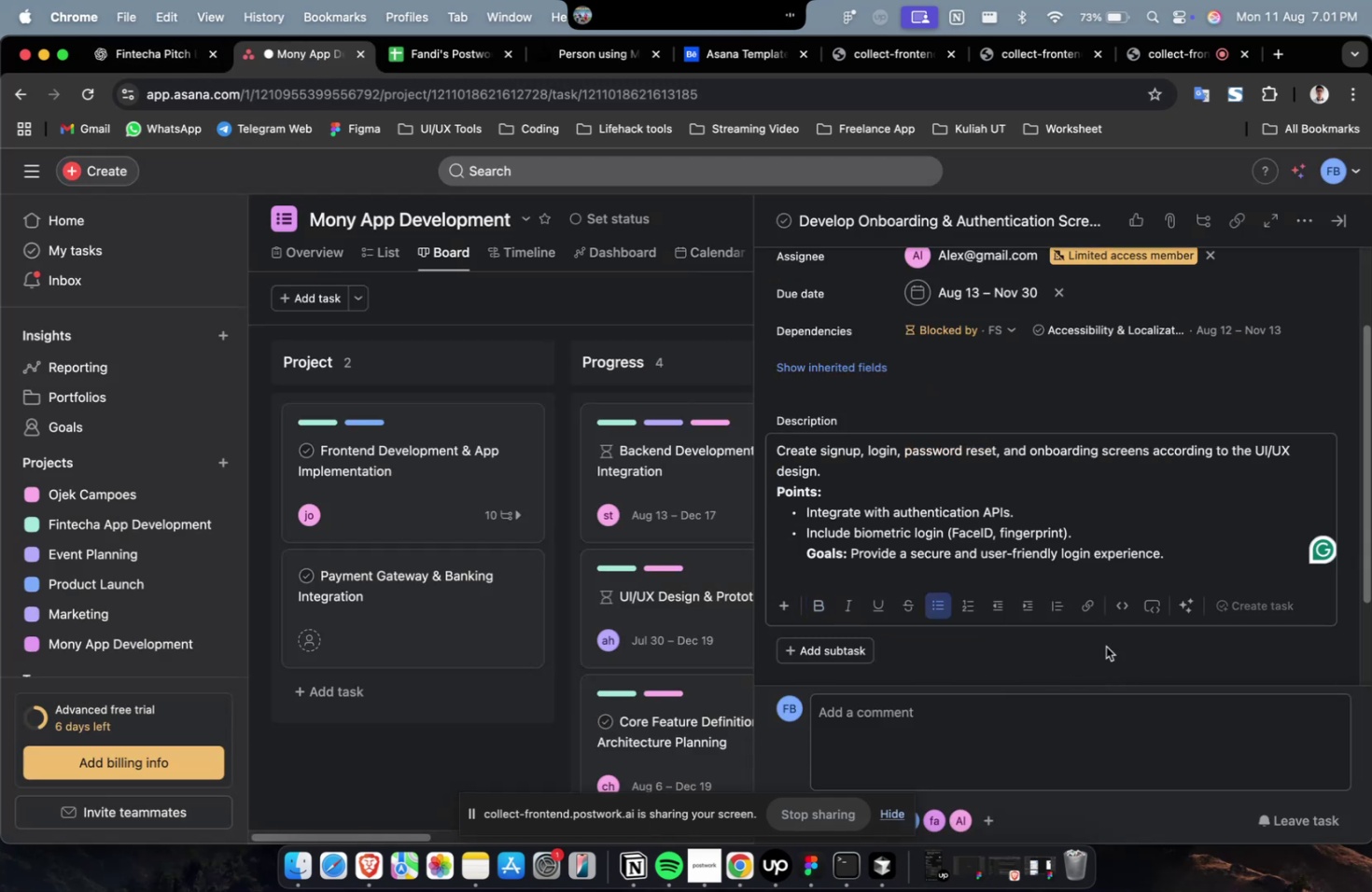 
scroll: coordinate [1105, 646], scroll_direction: down, amount: 25.0
 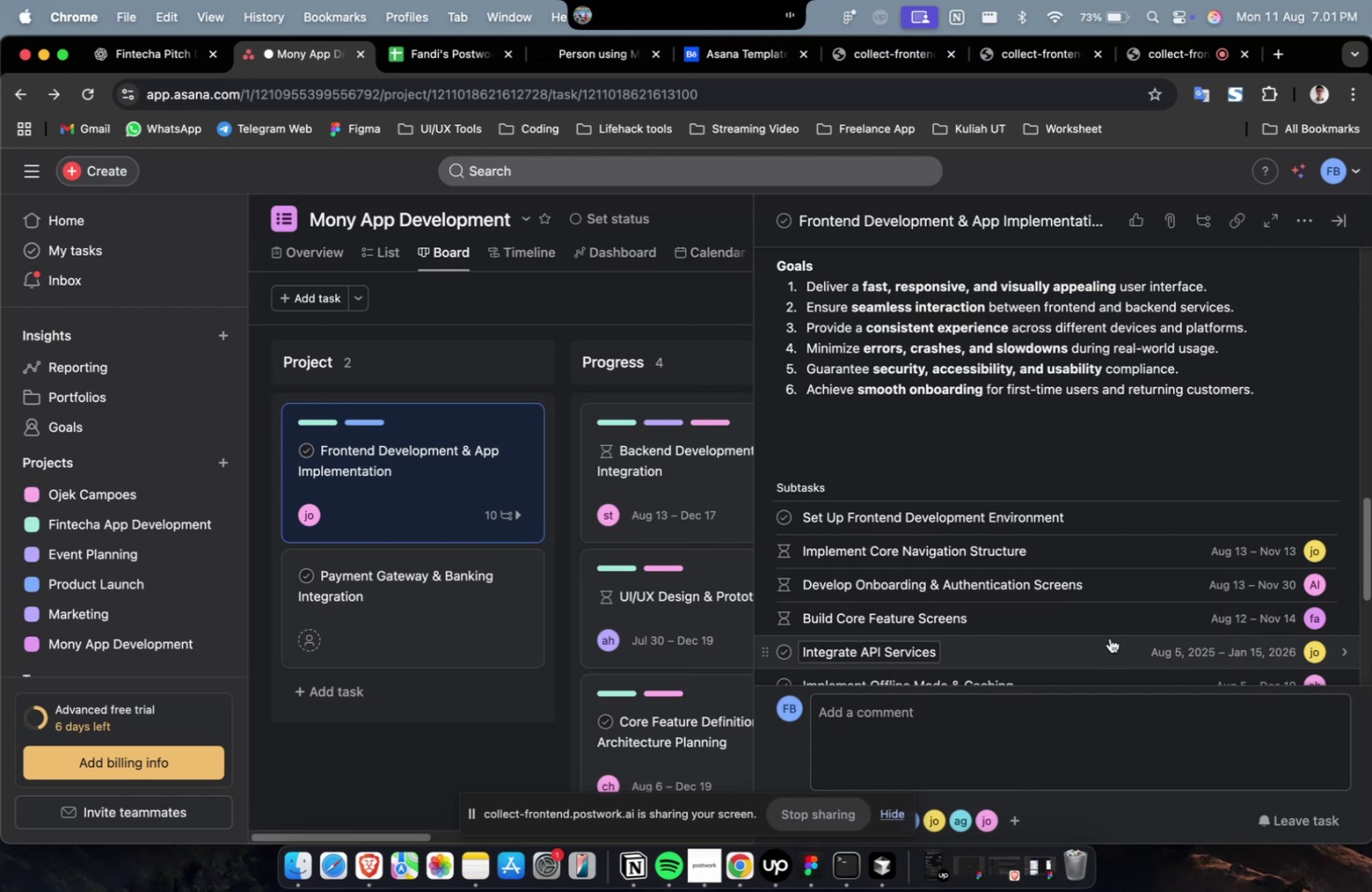 
left_click([1113, 630])
 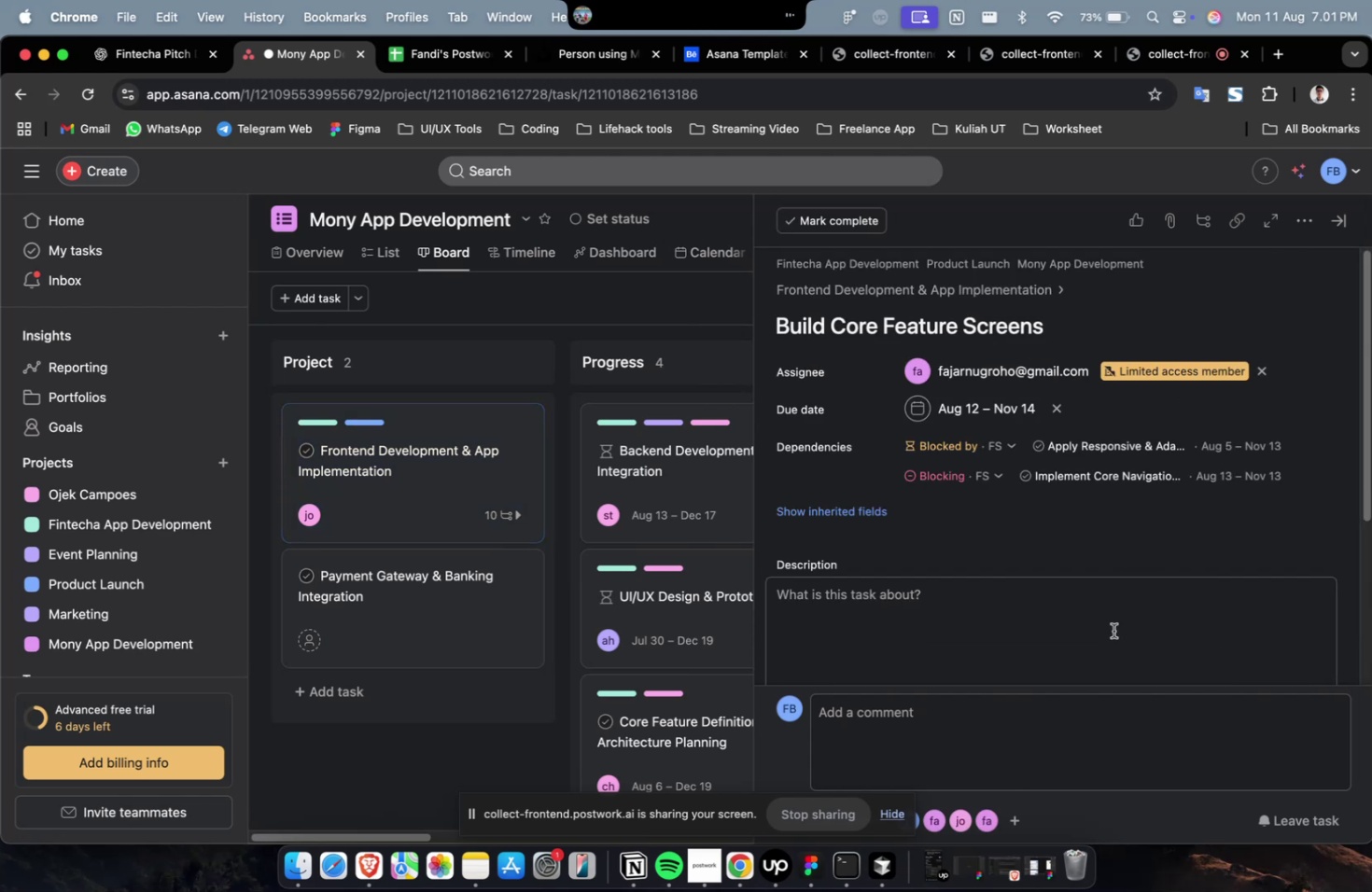 
scroll: coordinate [637, 441], scroll_direction: down, amount: 7.0
 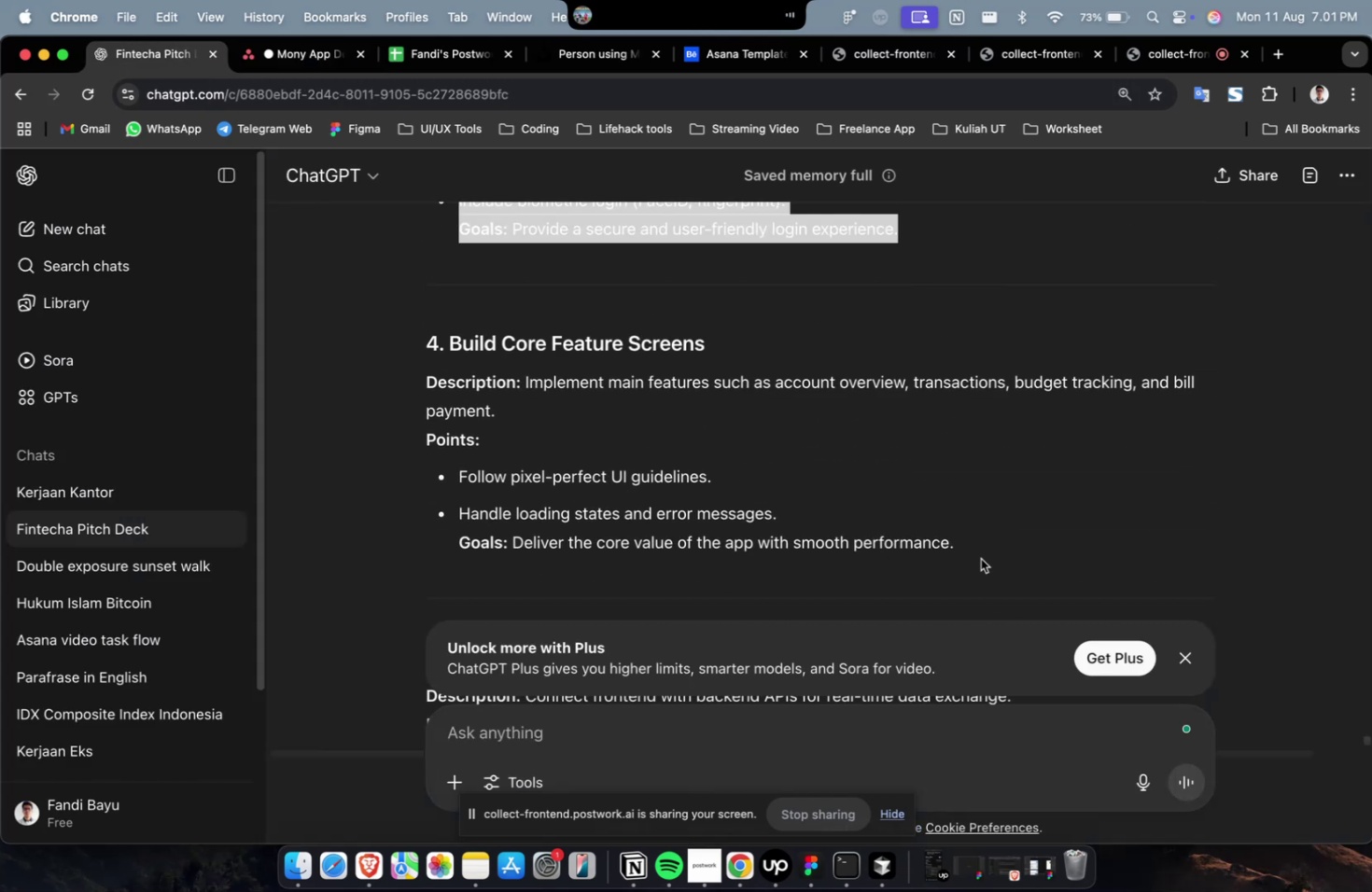 
left_click_drag(start_coordinate=[991, 563], to_coordinate=[524, 391])
 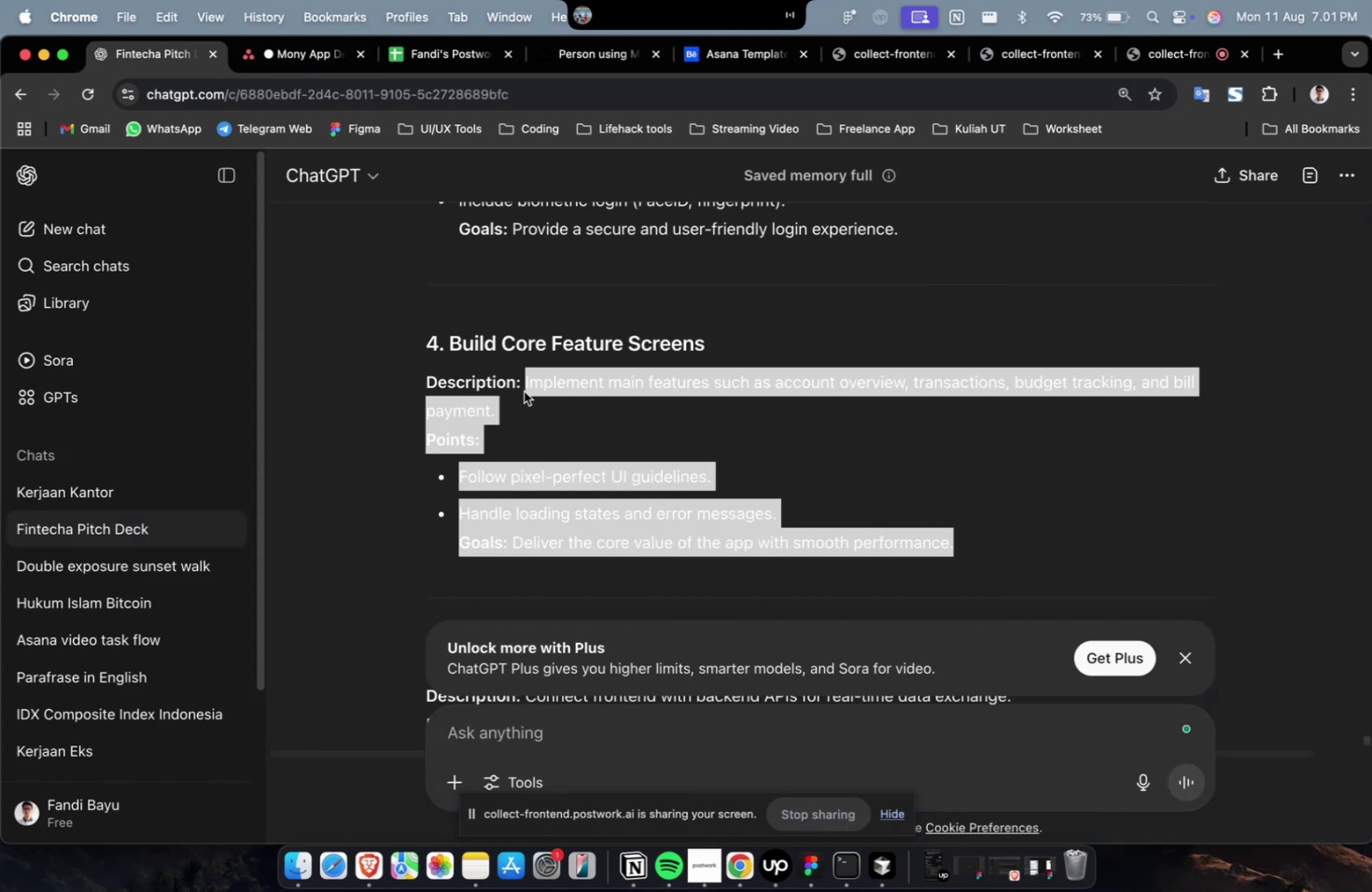 
key(Meta+C)
 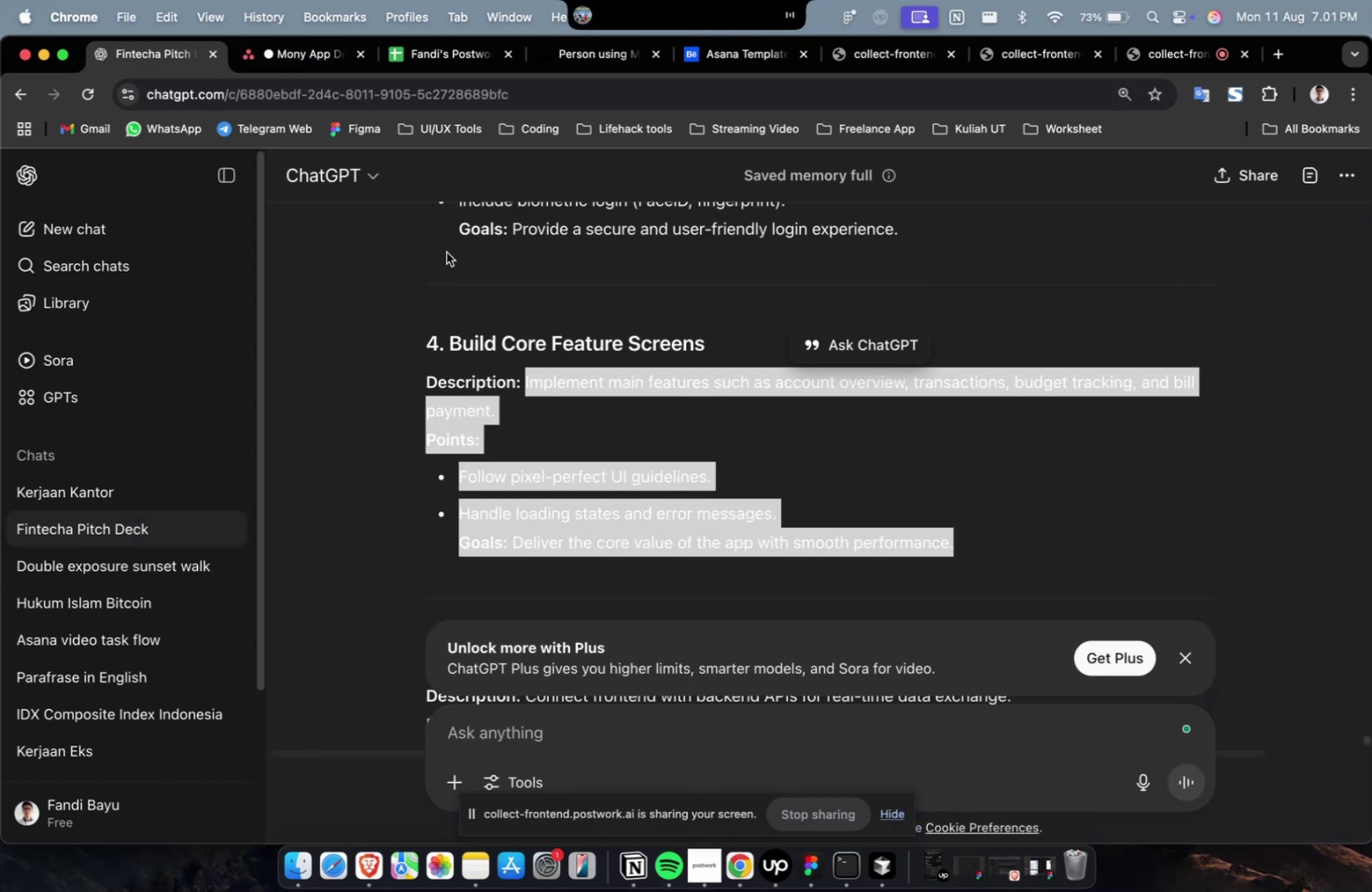 
key(Meta+C)
 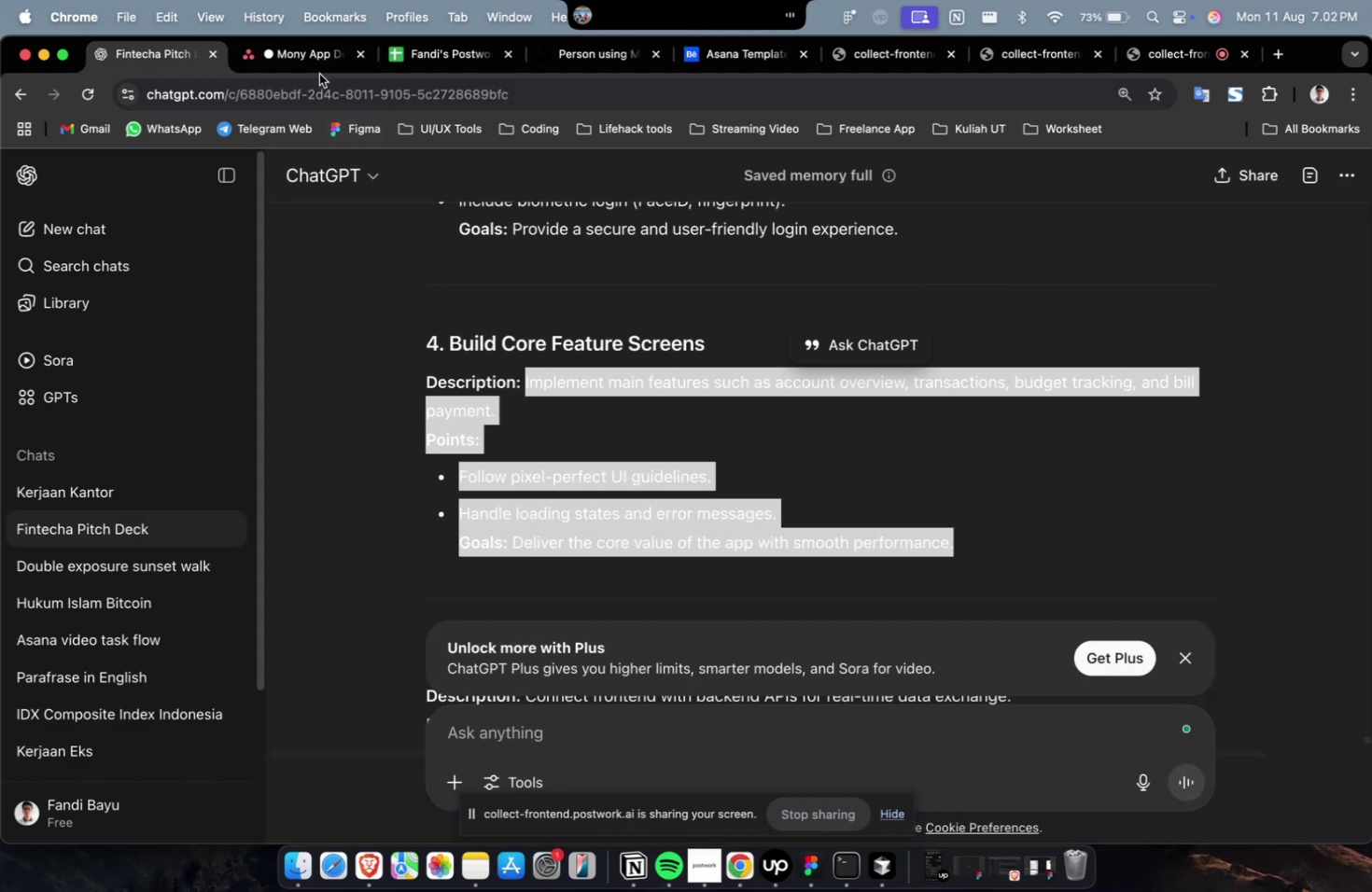 
left_click([319, 65])
 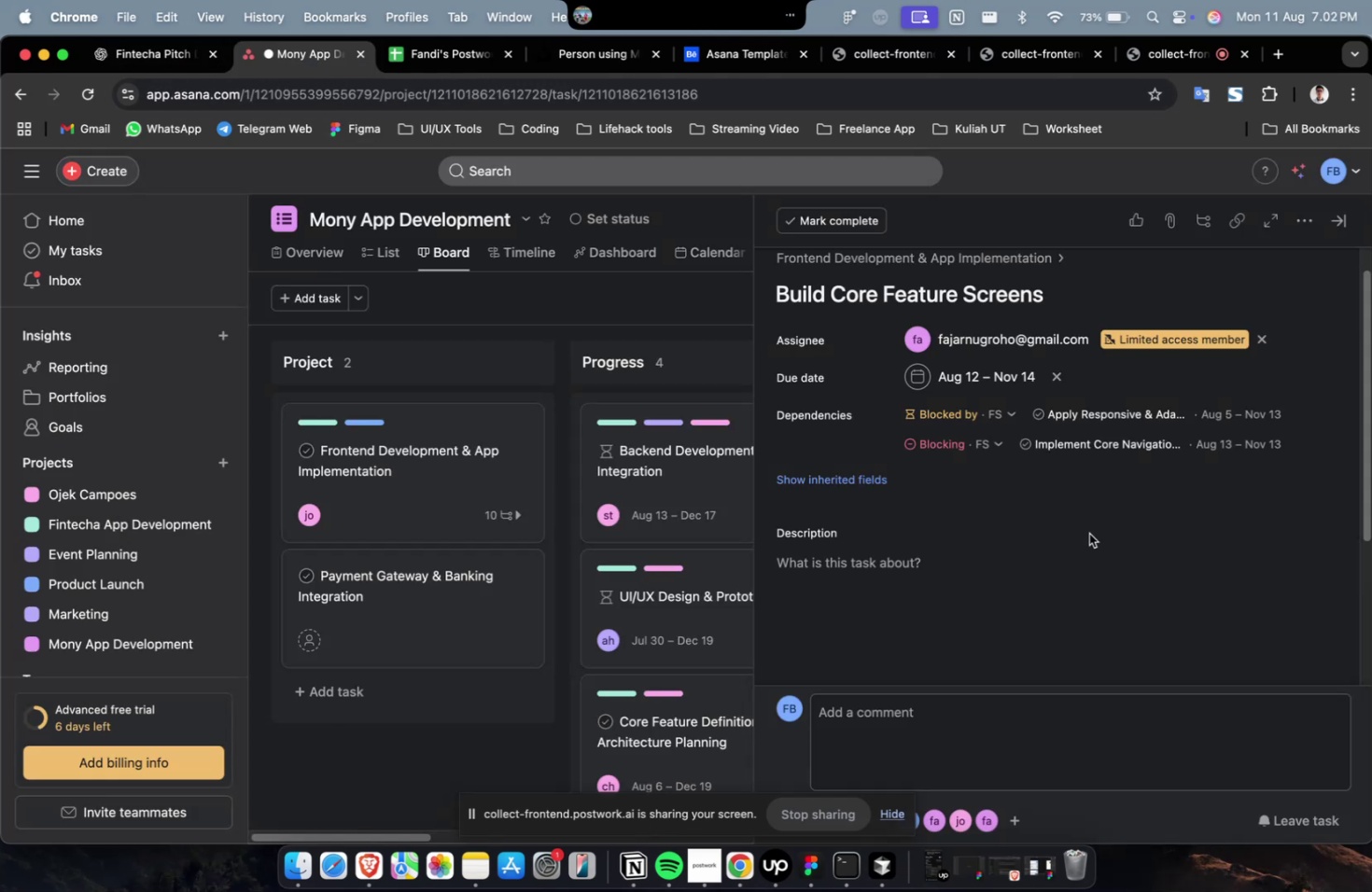 
left_click([1079, 578])
 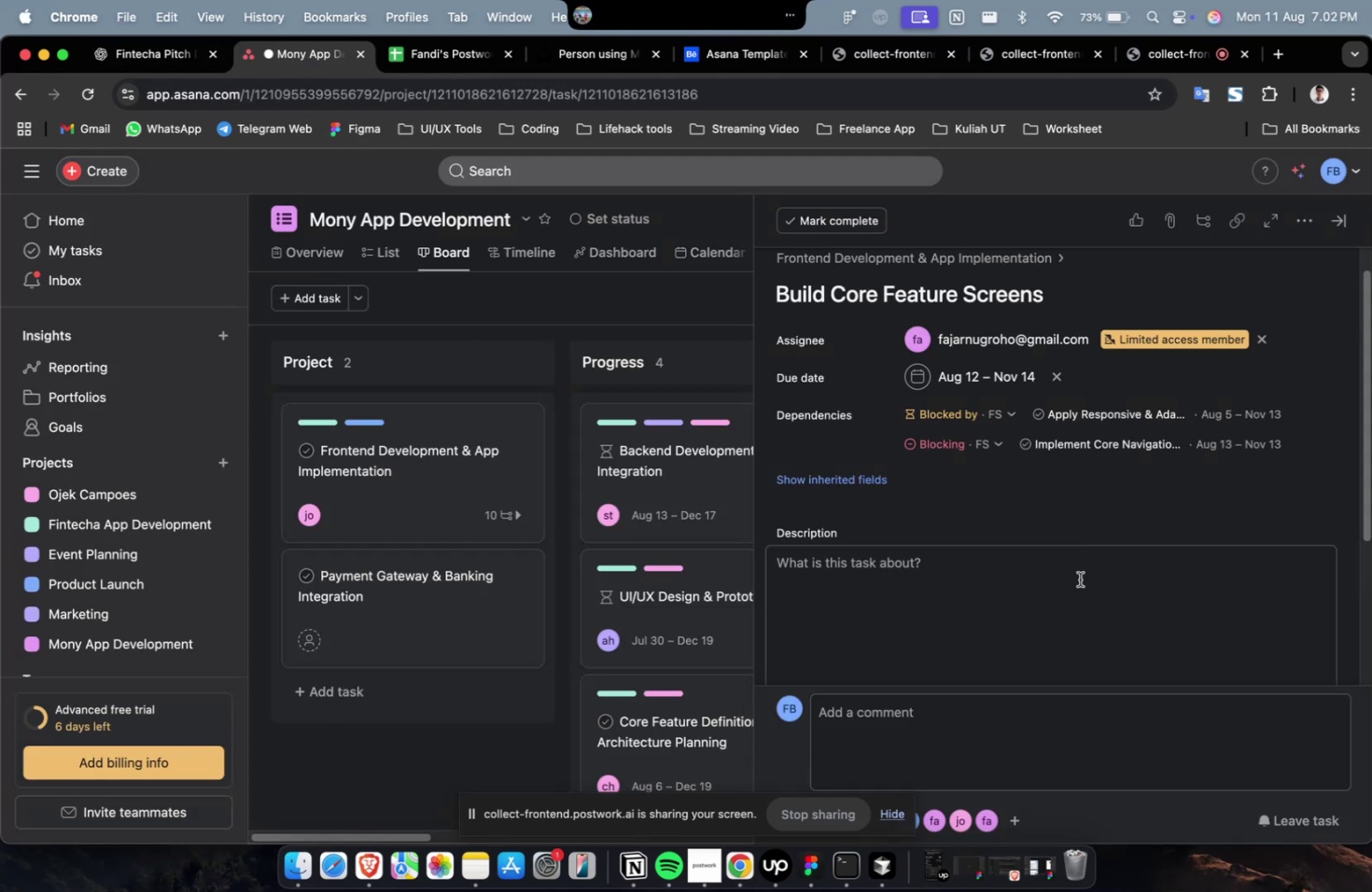 
key(Meta+V)
 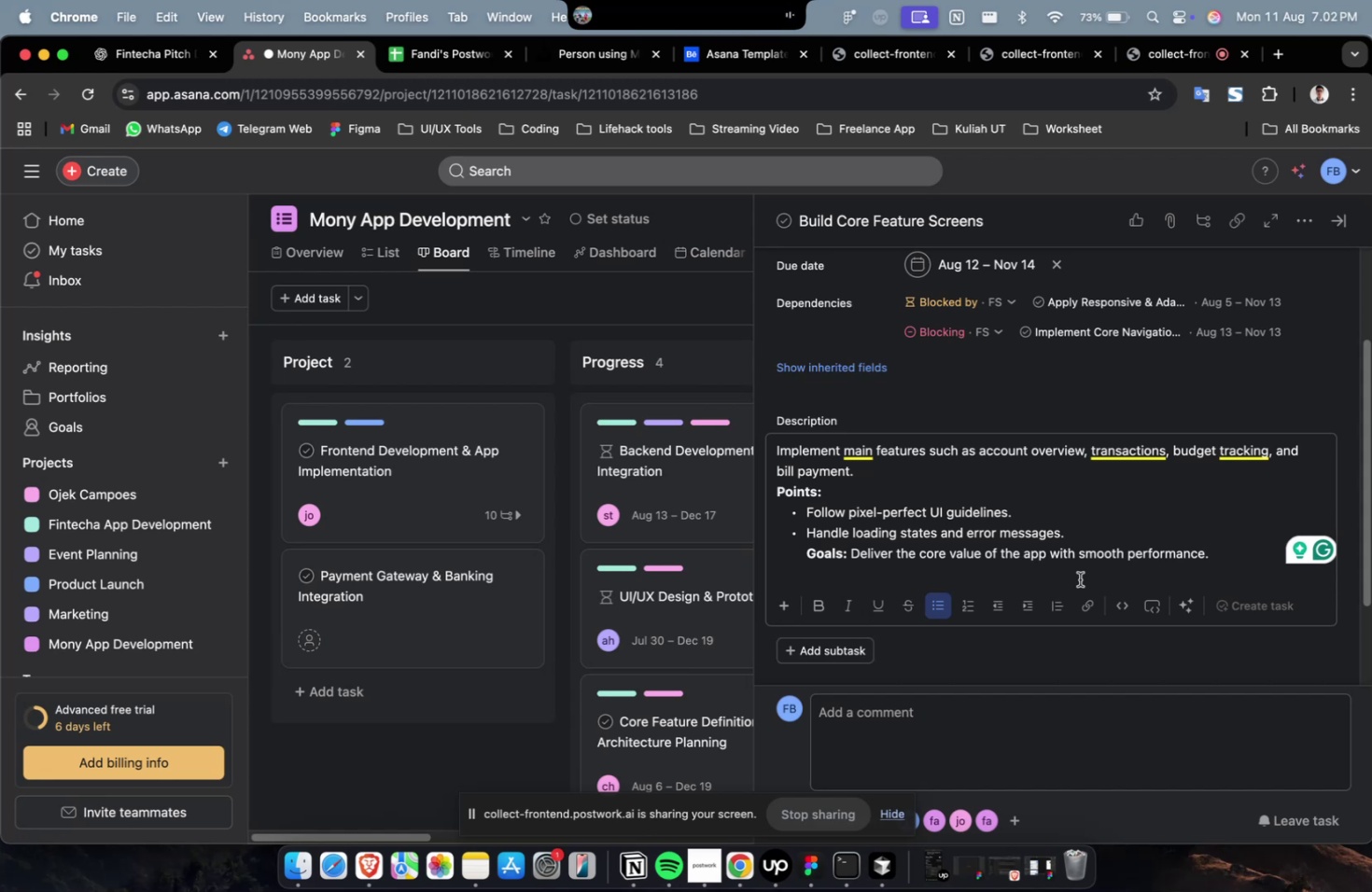 
wait(34.17)
 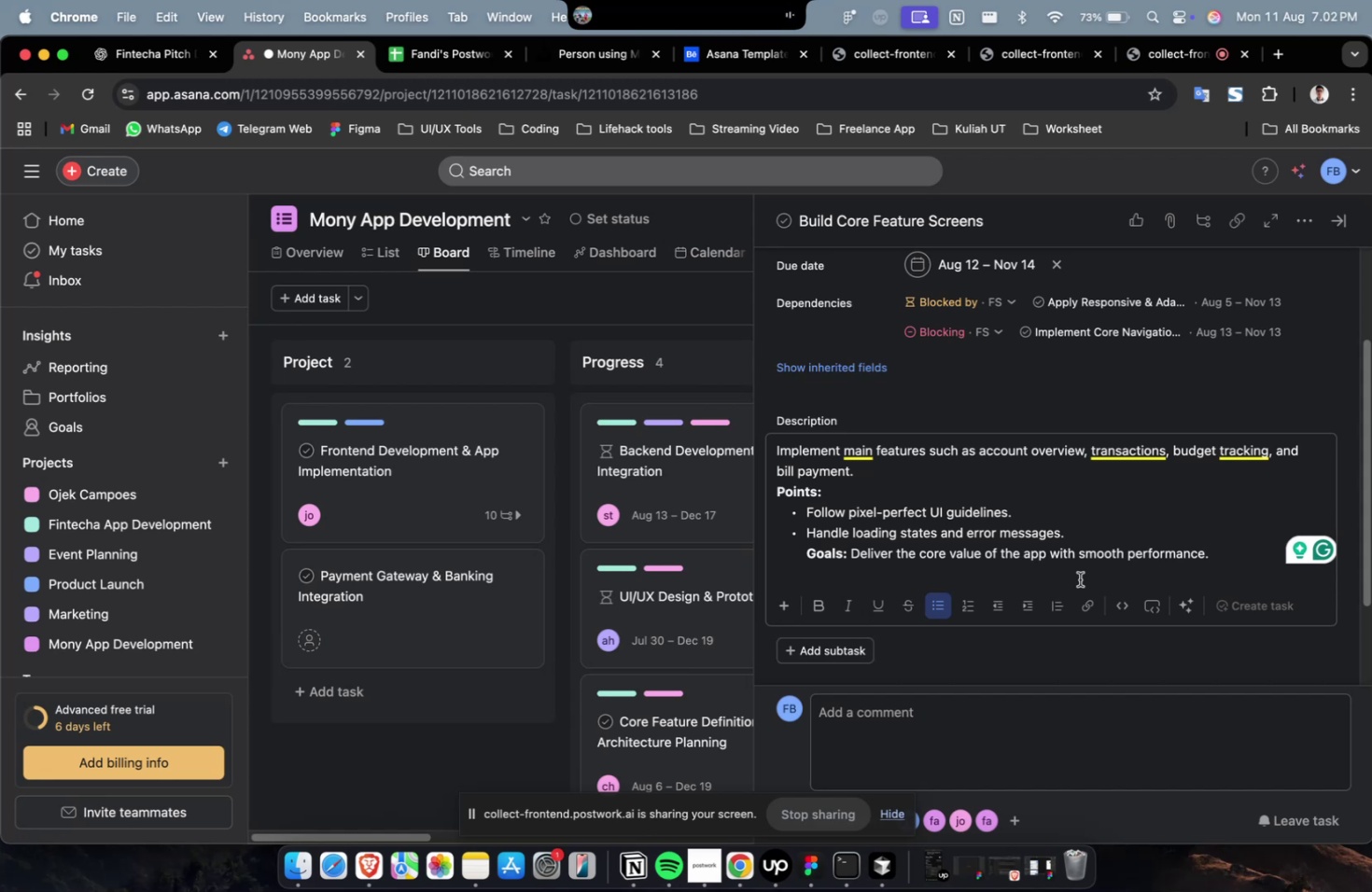 
scroll: coordinate [1079, 578], scroll_direction: up, amount: 4.0
 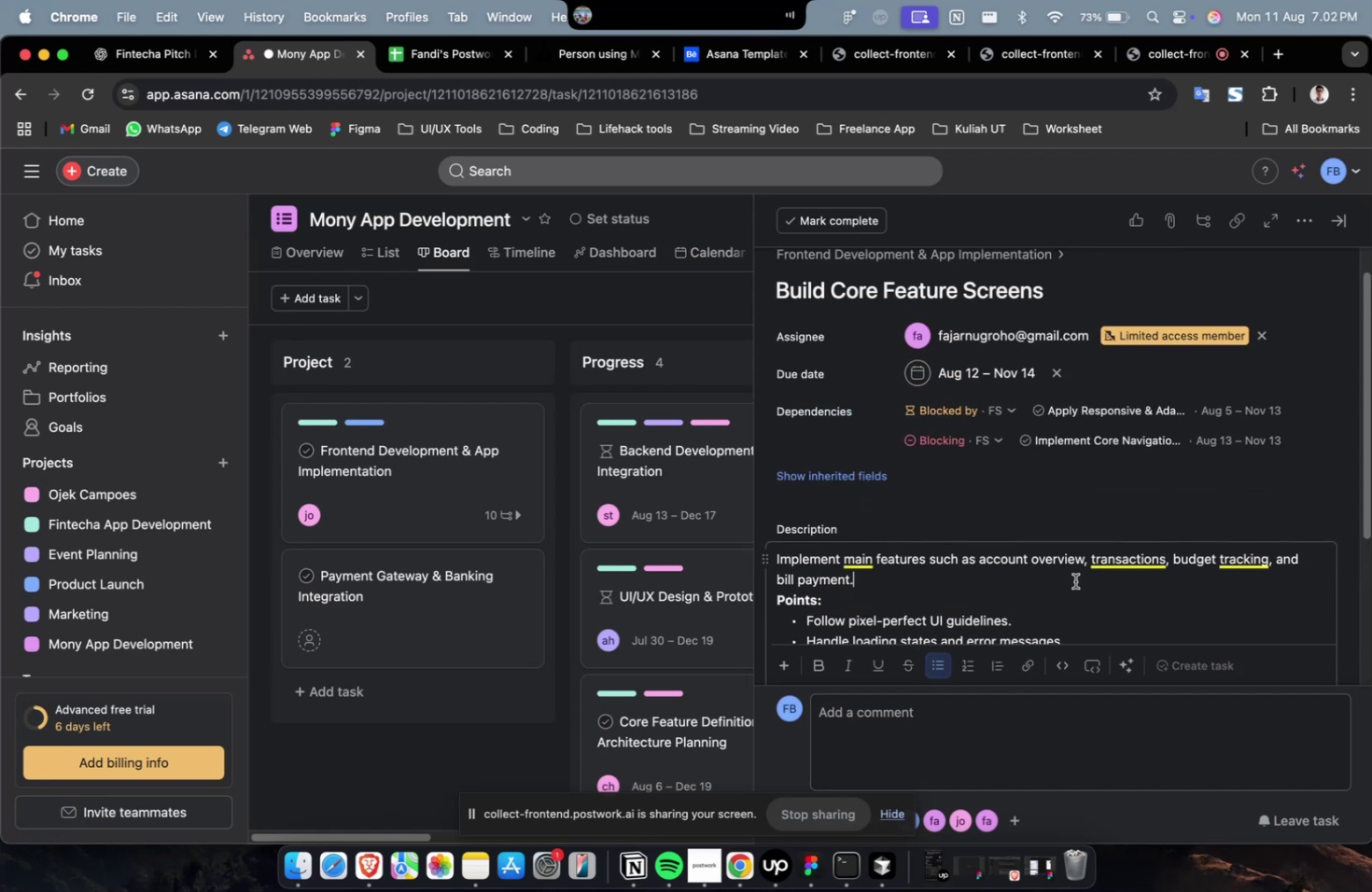 
scroll: coordinate [1064, 579], scroll_direction: down, amount: 30.0
 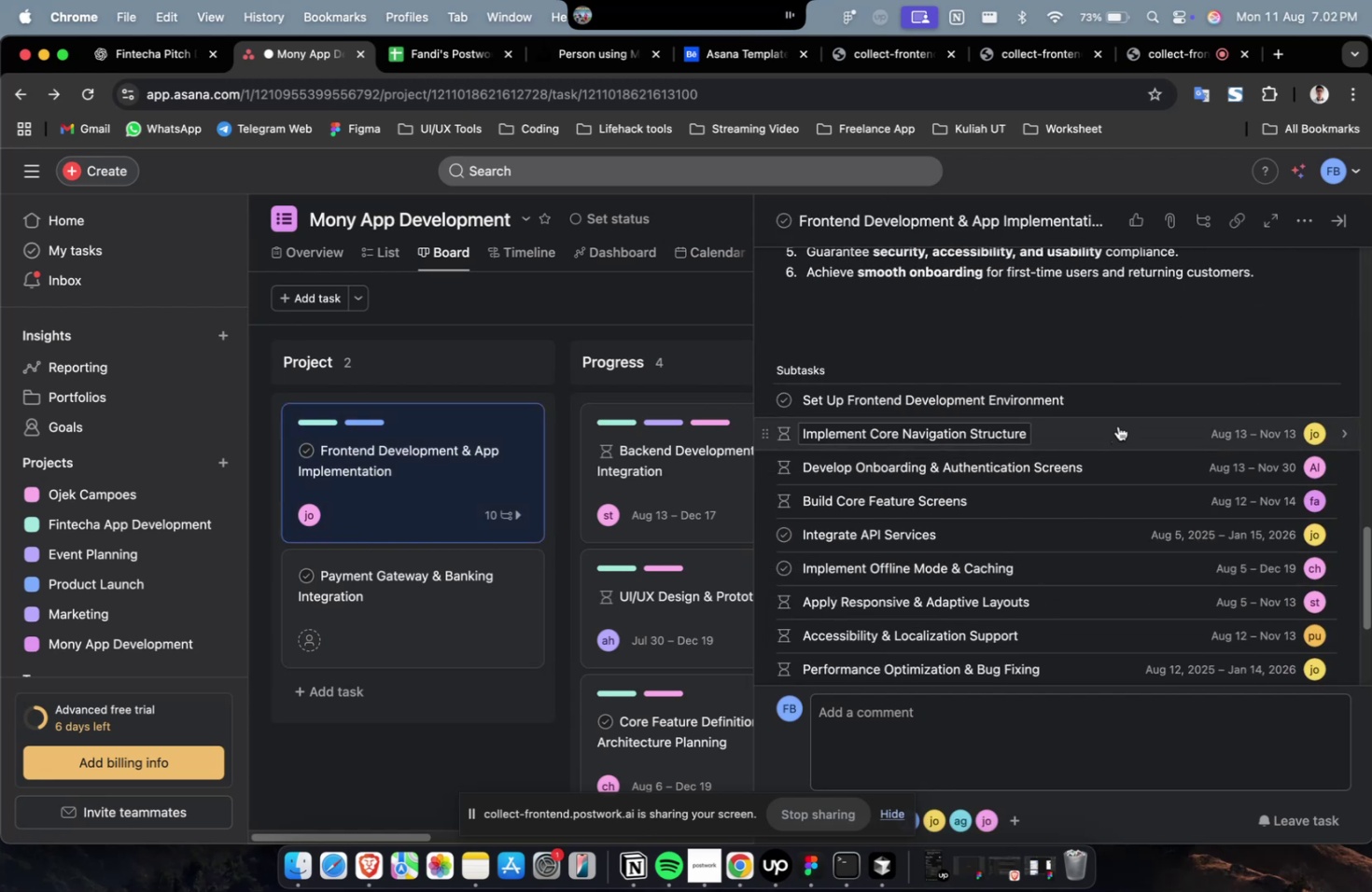 
left_click([1127, 397])
 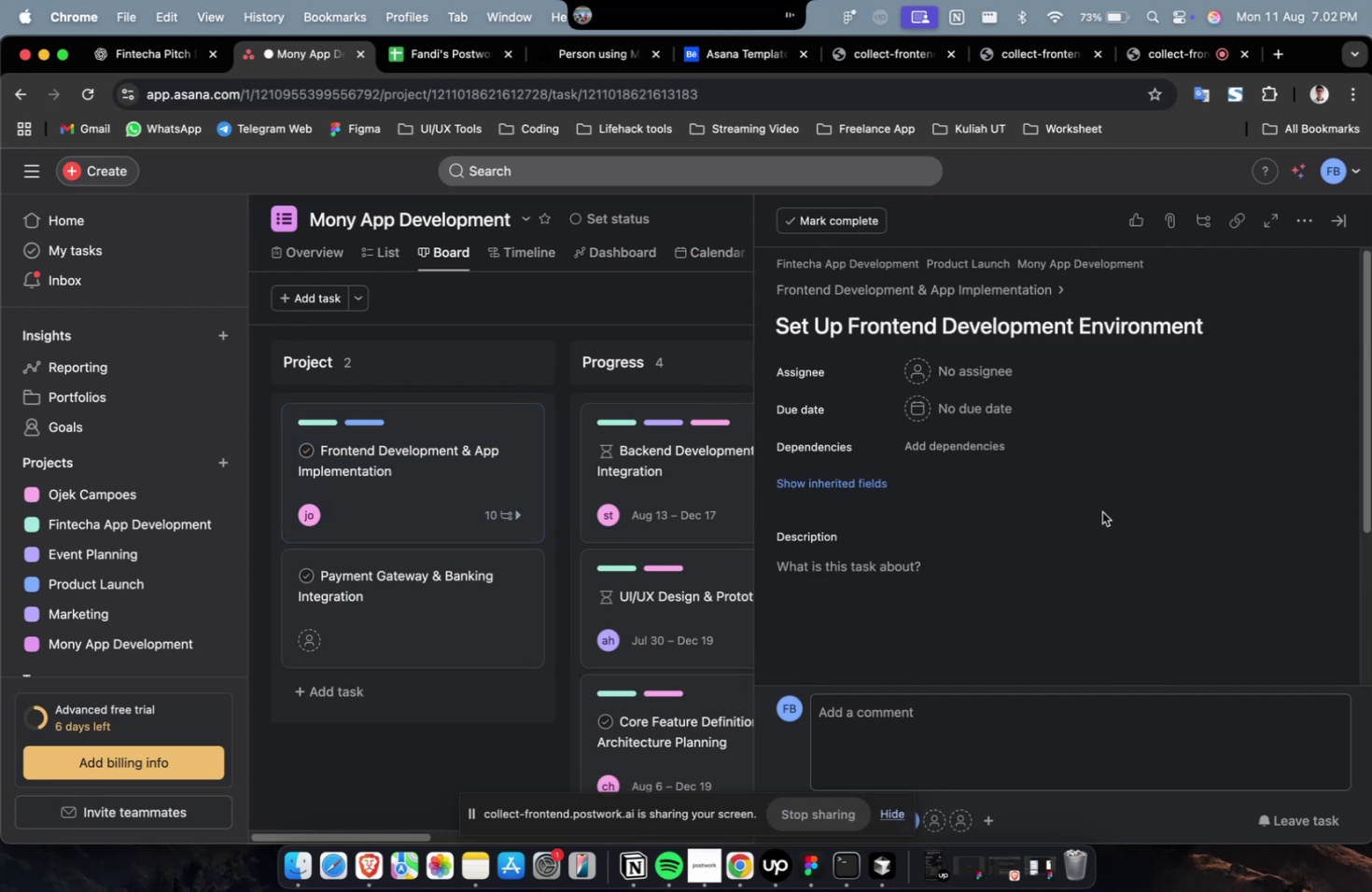 
scroll: coordinate [1098, 508], scroll_direction: down, amount: 3.0
 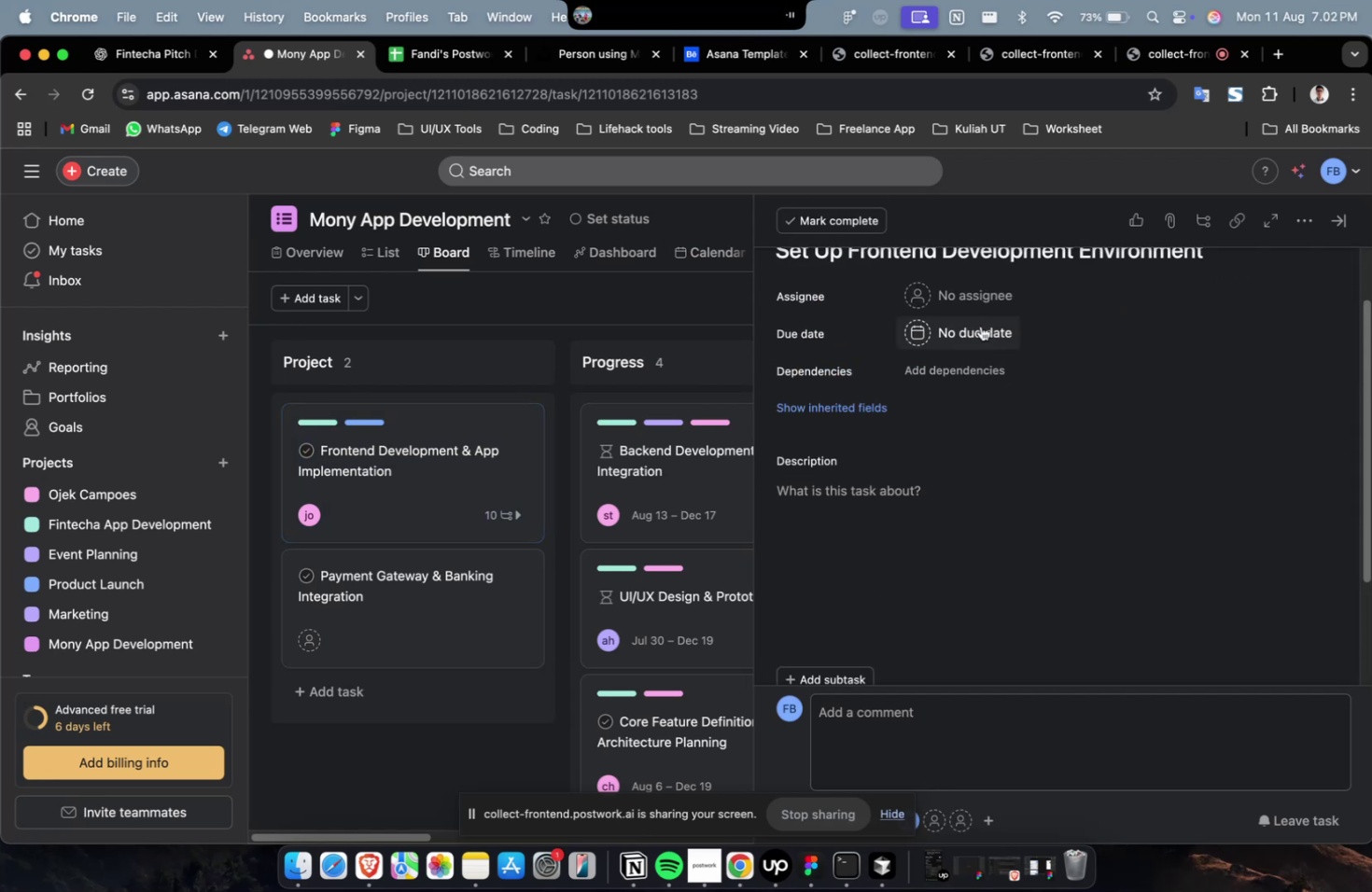 
left_click([994, 293])
 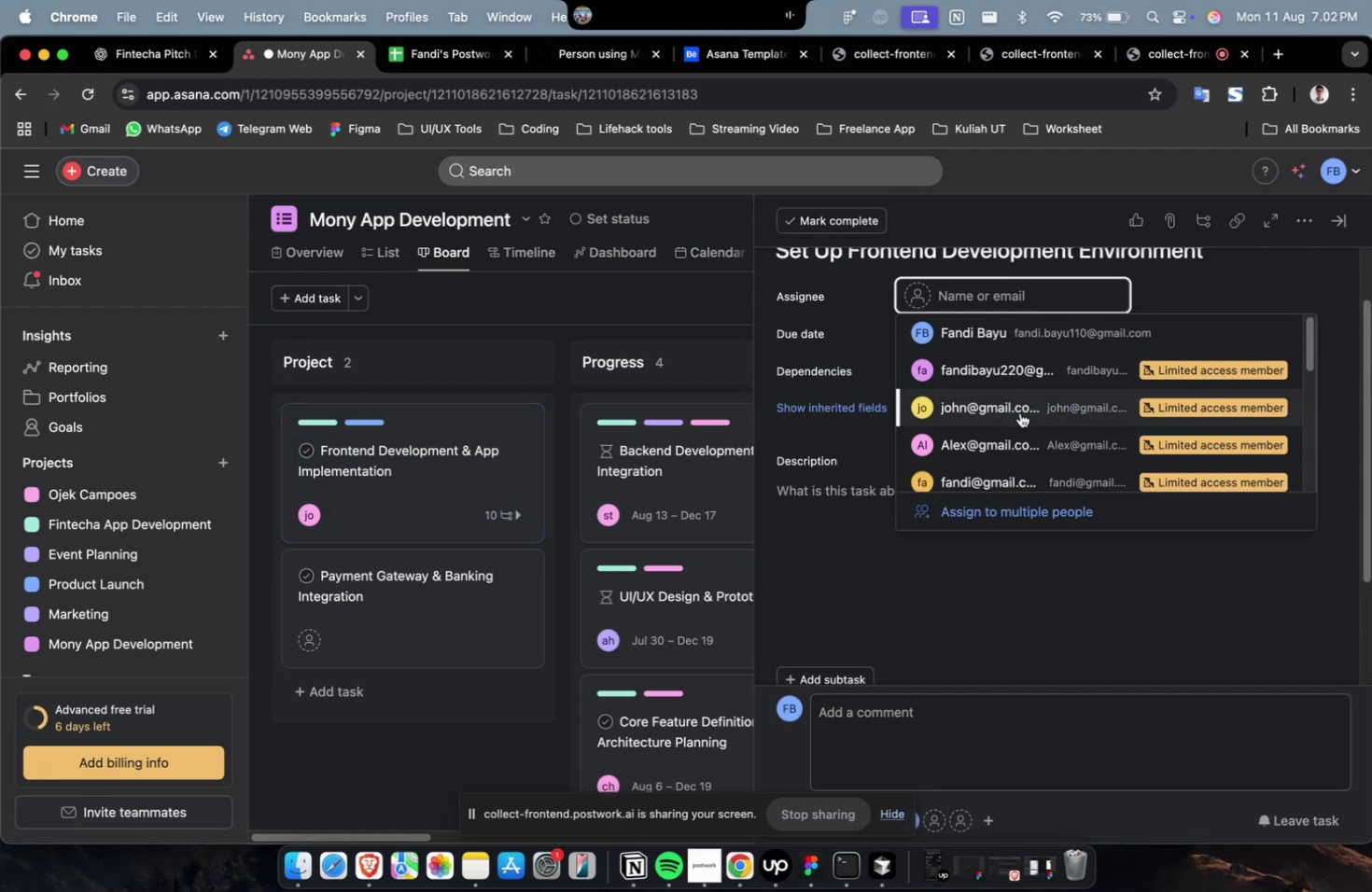 
double_click([995, 296])
 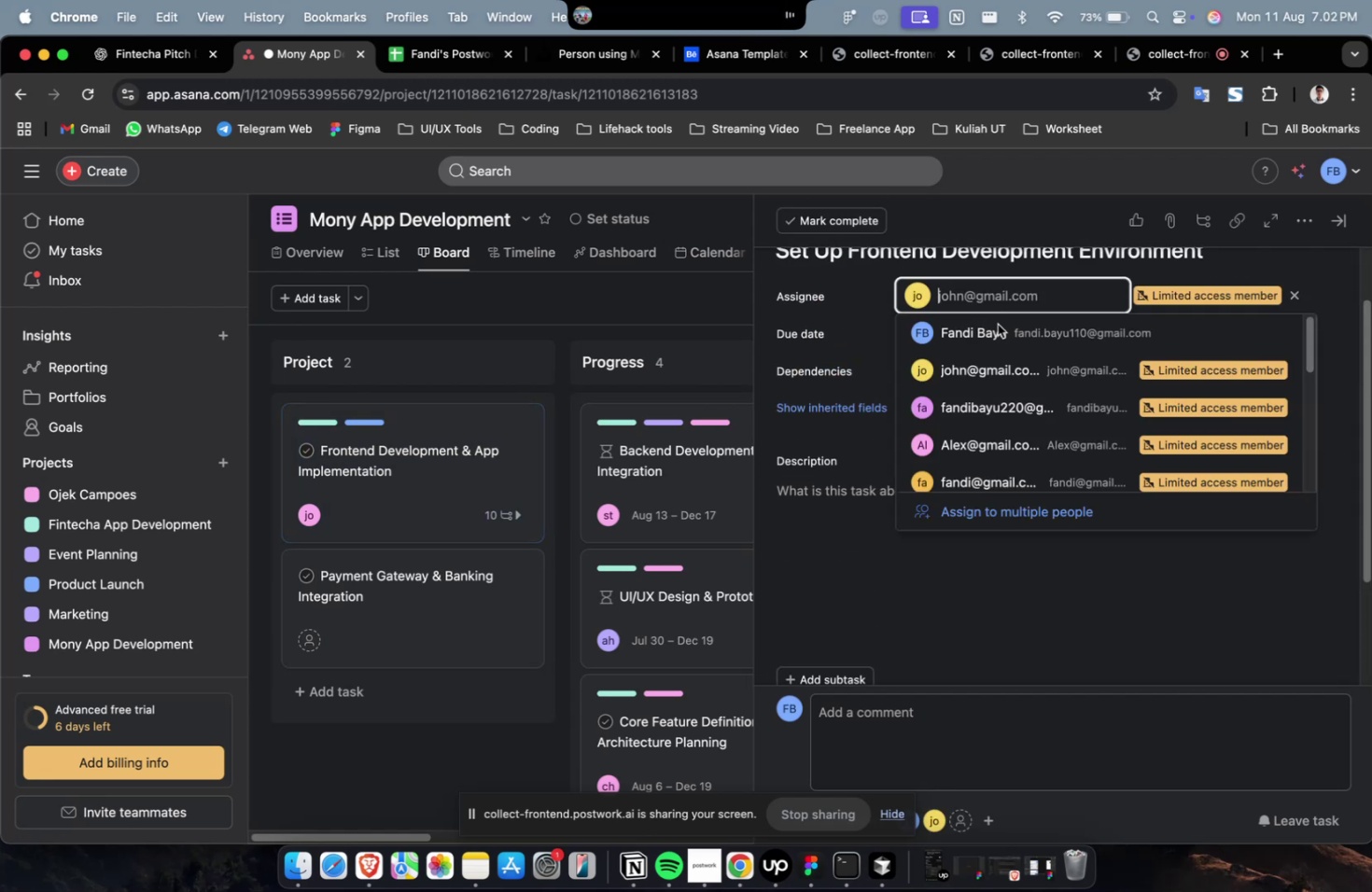 
scroll: coordinate [1016, 397], scroll_direction: down, amount: 9.0
 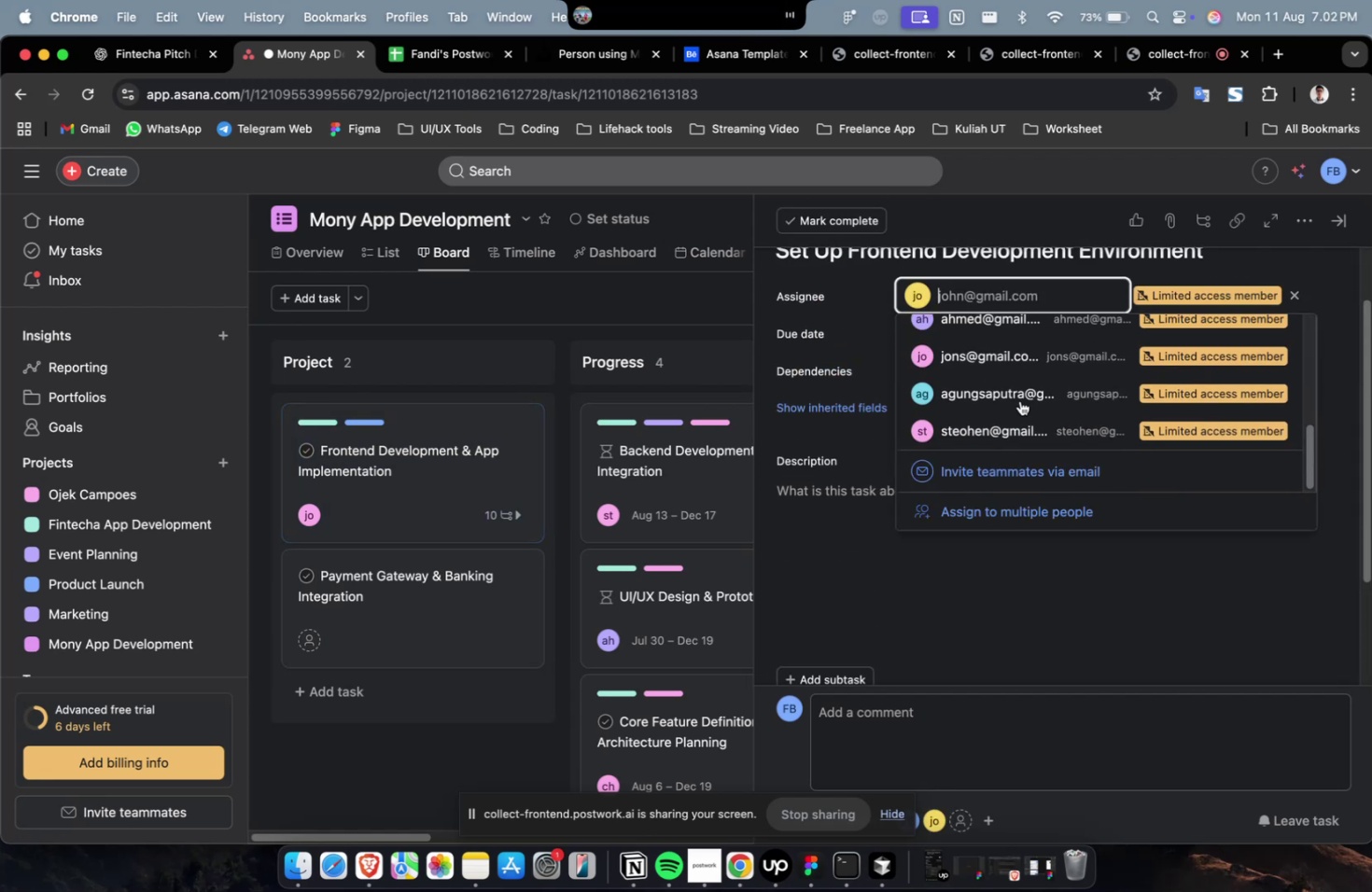 
left_click([1025, 406])
 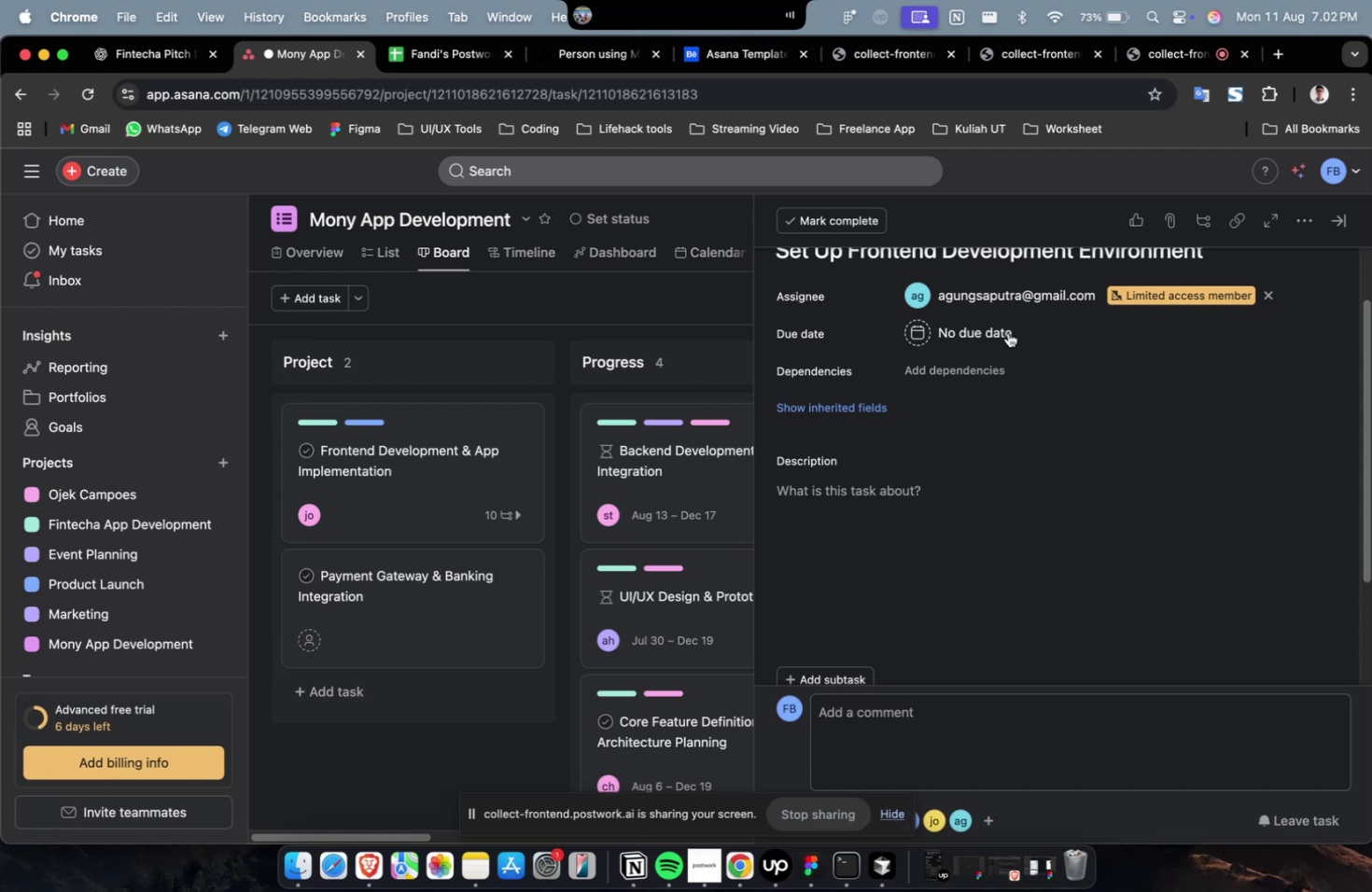 
double_click([989, 290])
 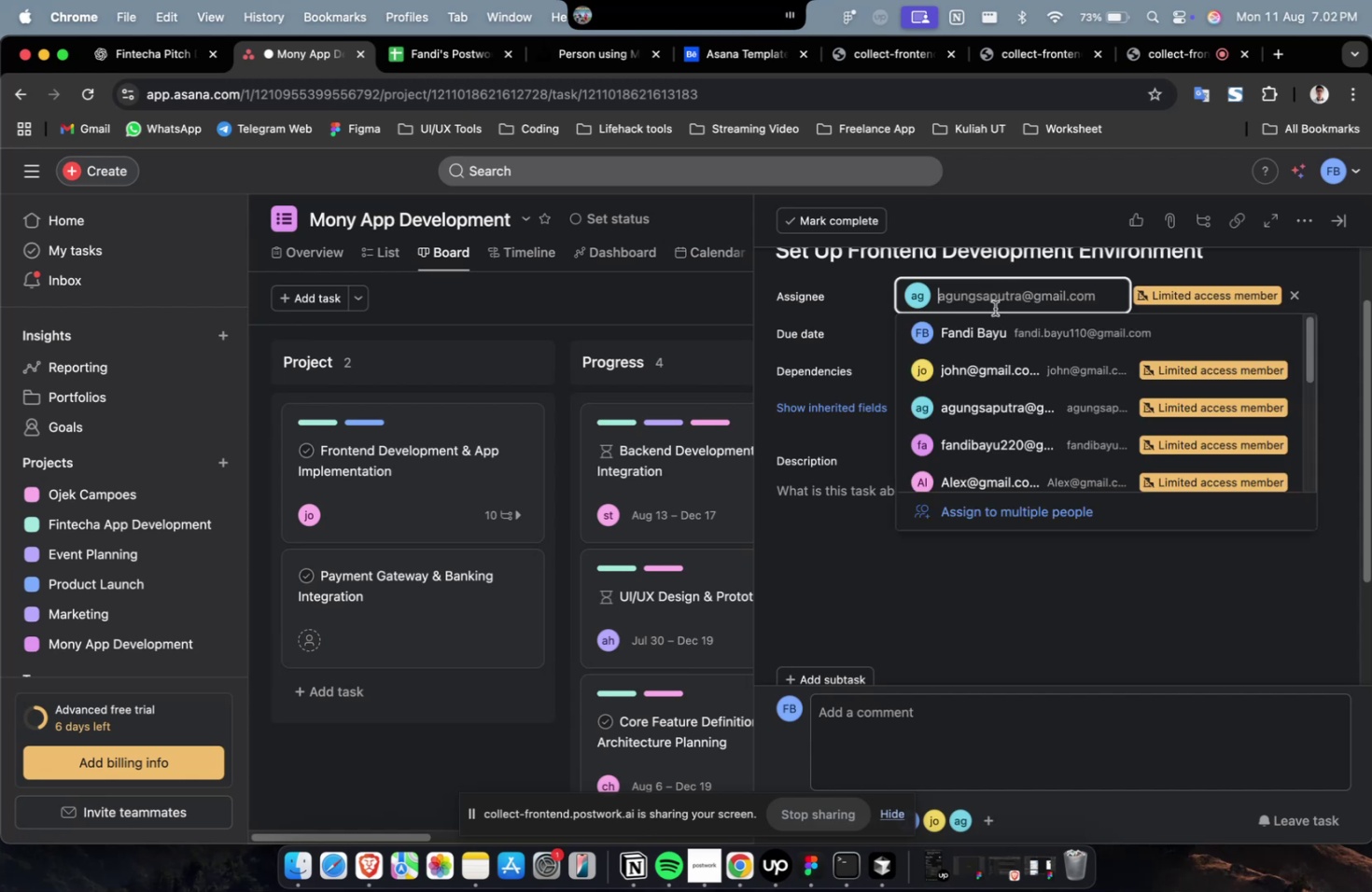 
scroll: coordinate [1026, 409], scroll_direction: down, amount: 13.0
 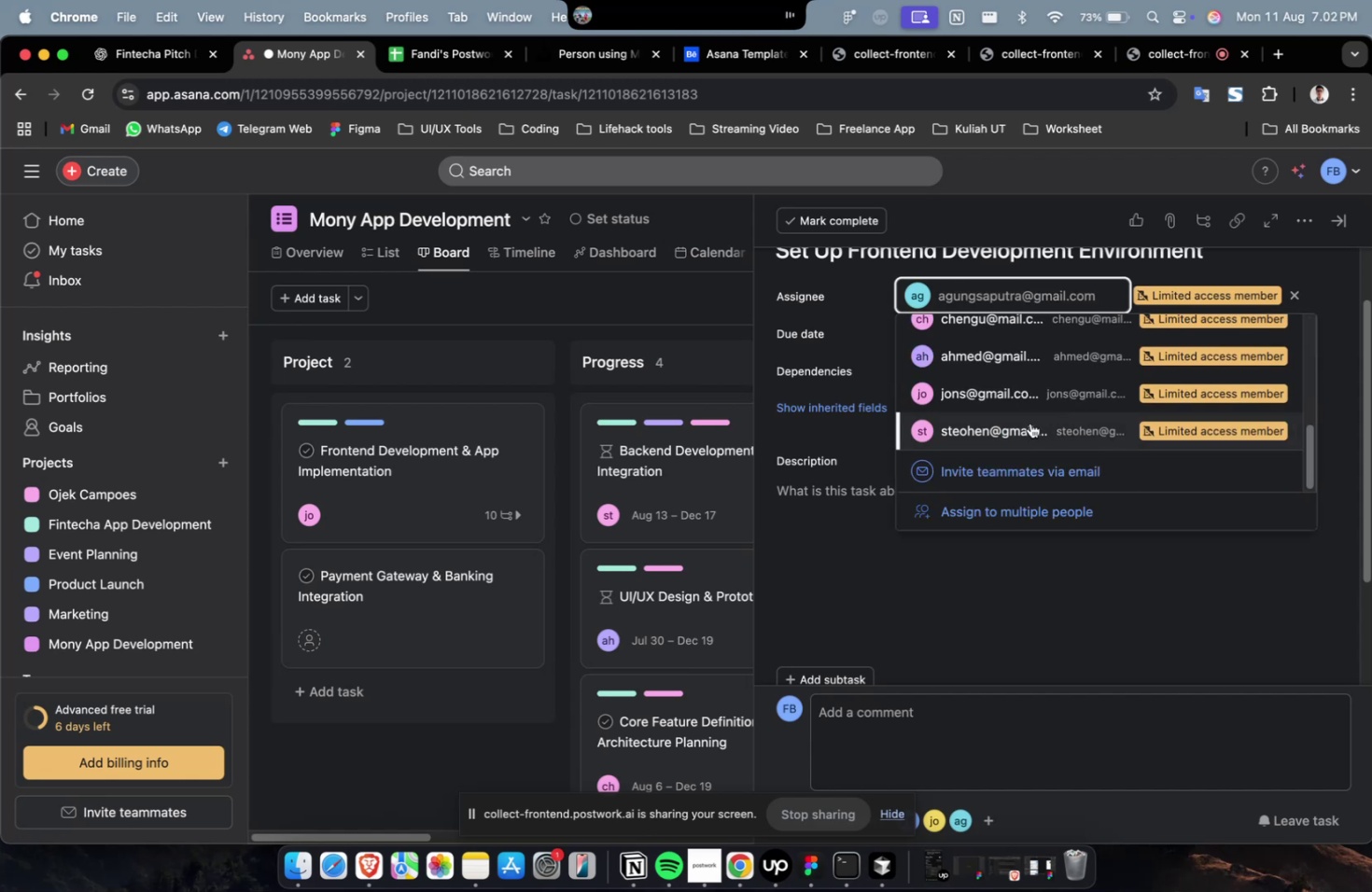 
left_click([1029, 423])
 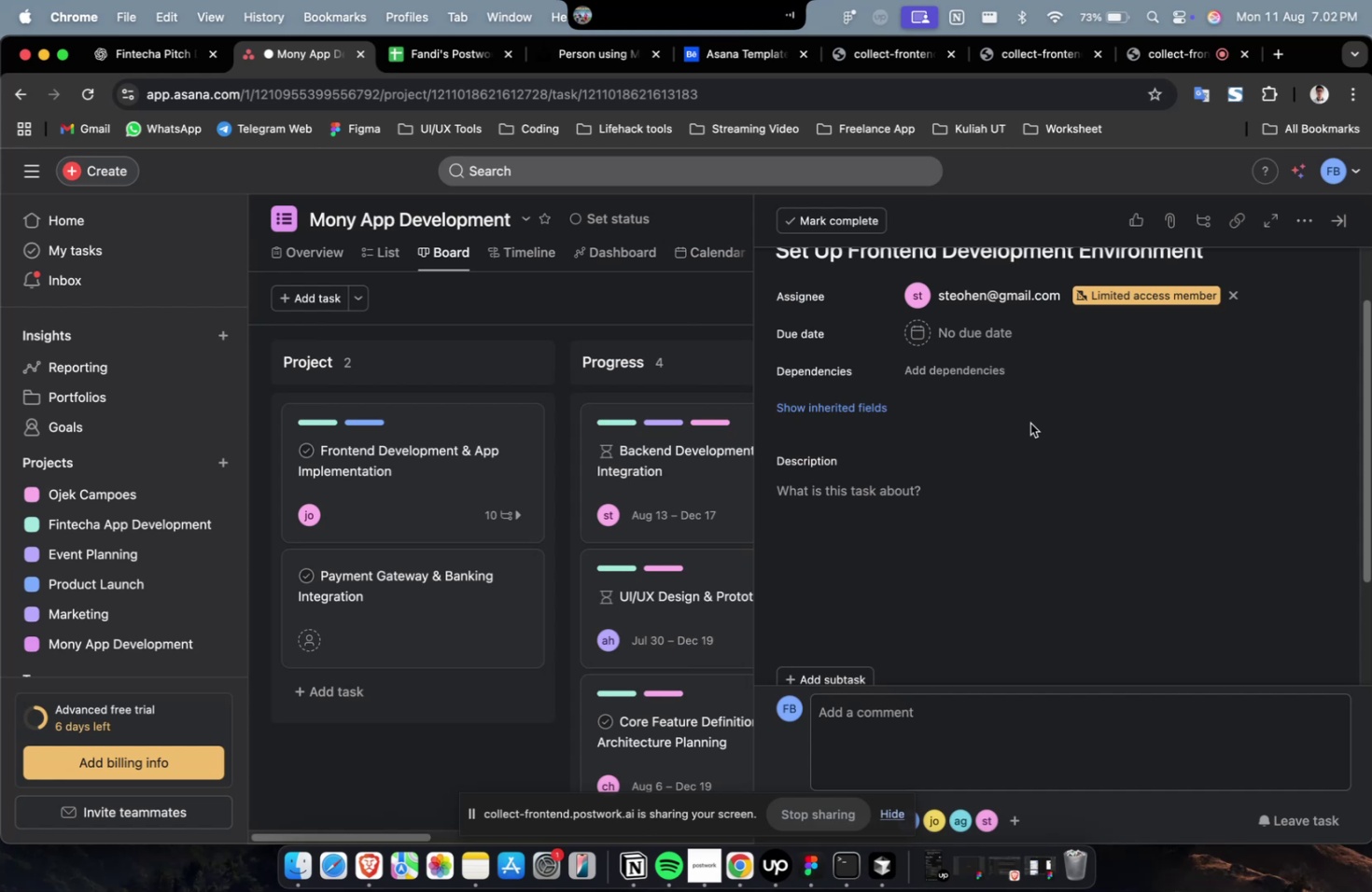 
wait(17.51)
 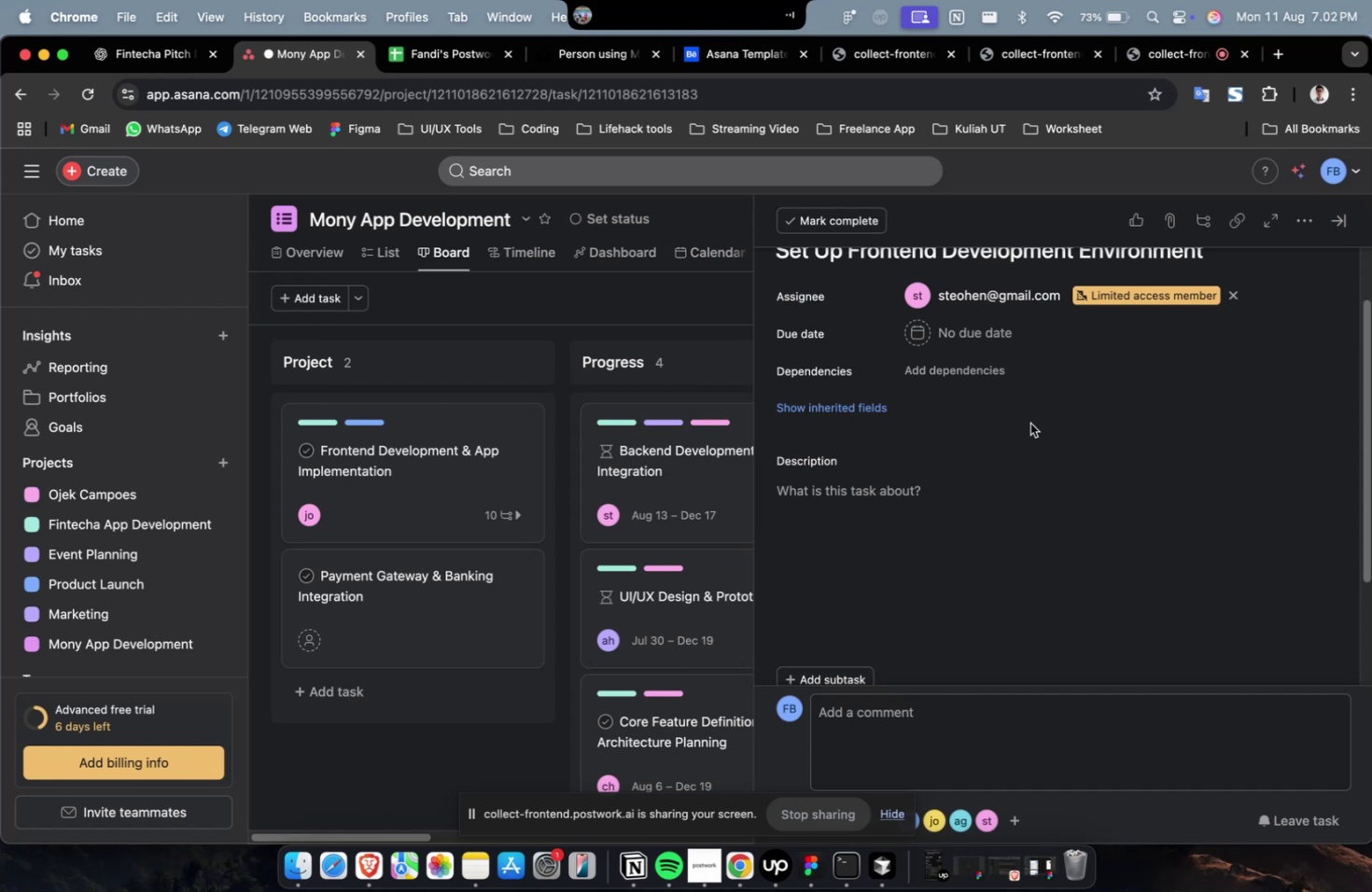 
left_click([991, 343])
 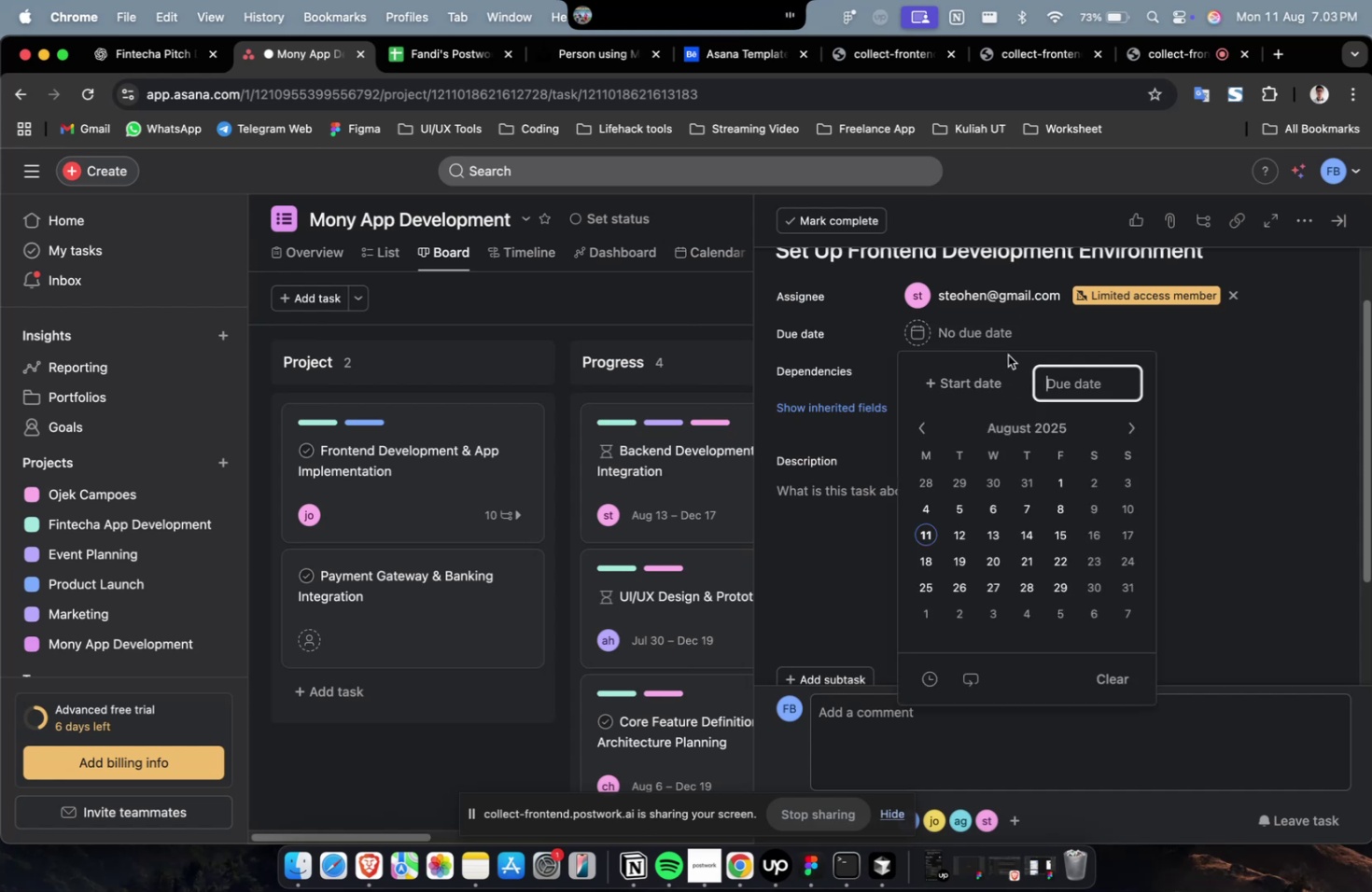 
double_click([975, 367])
 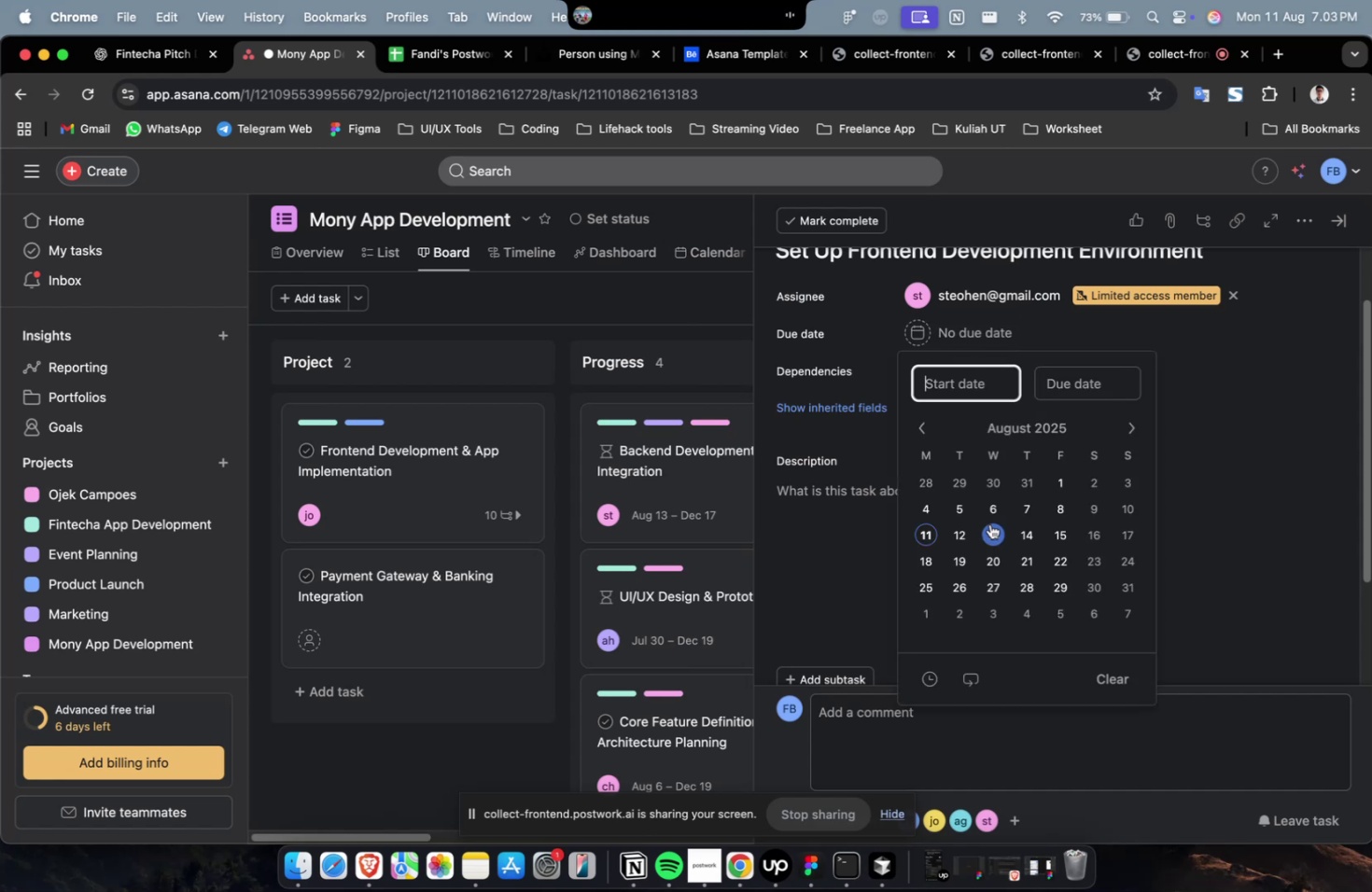 
triple_click([987, 529])
 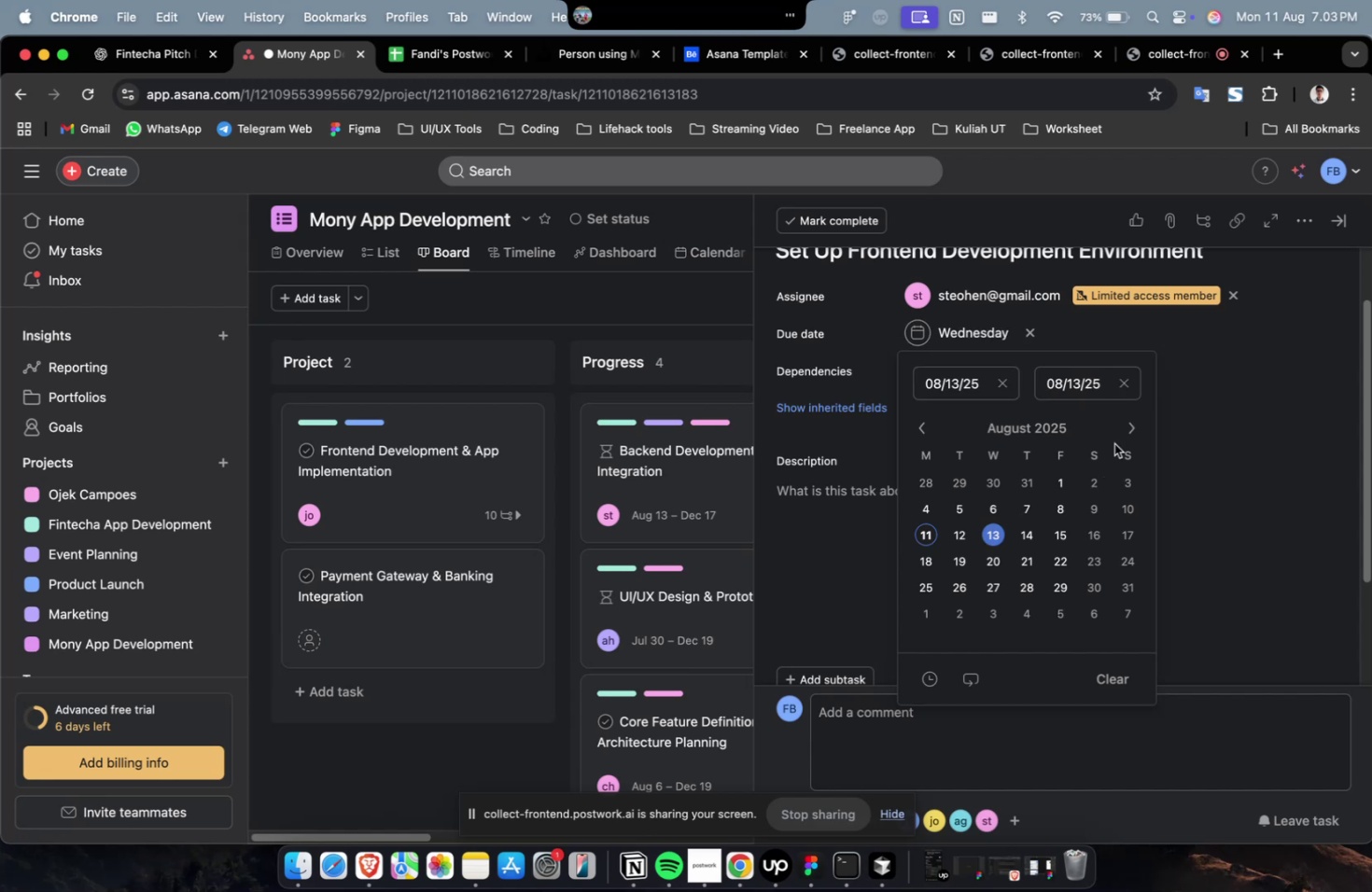 
triple_click([1132, 428])
 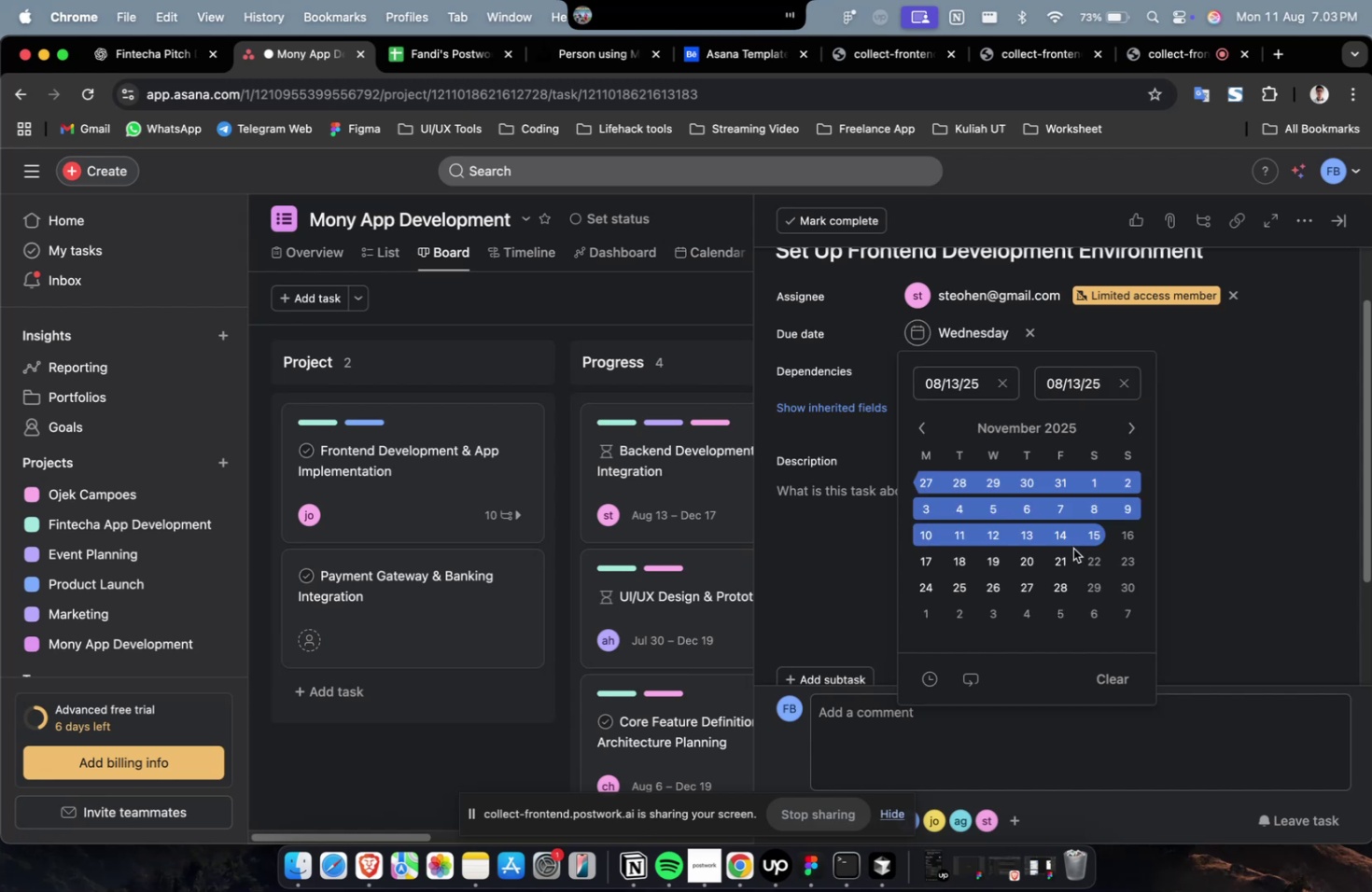 
triple_click([1057, 538])
 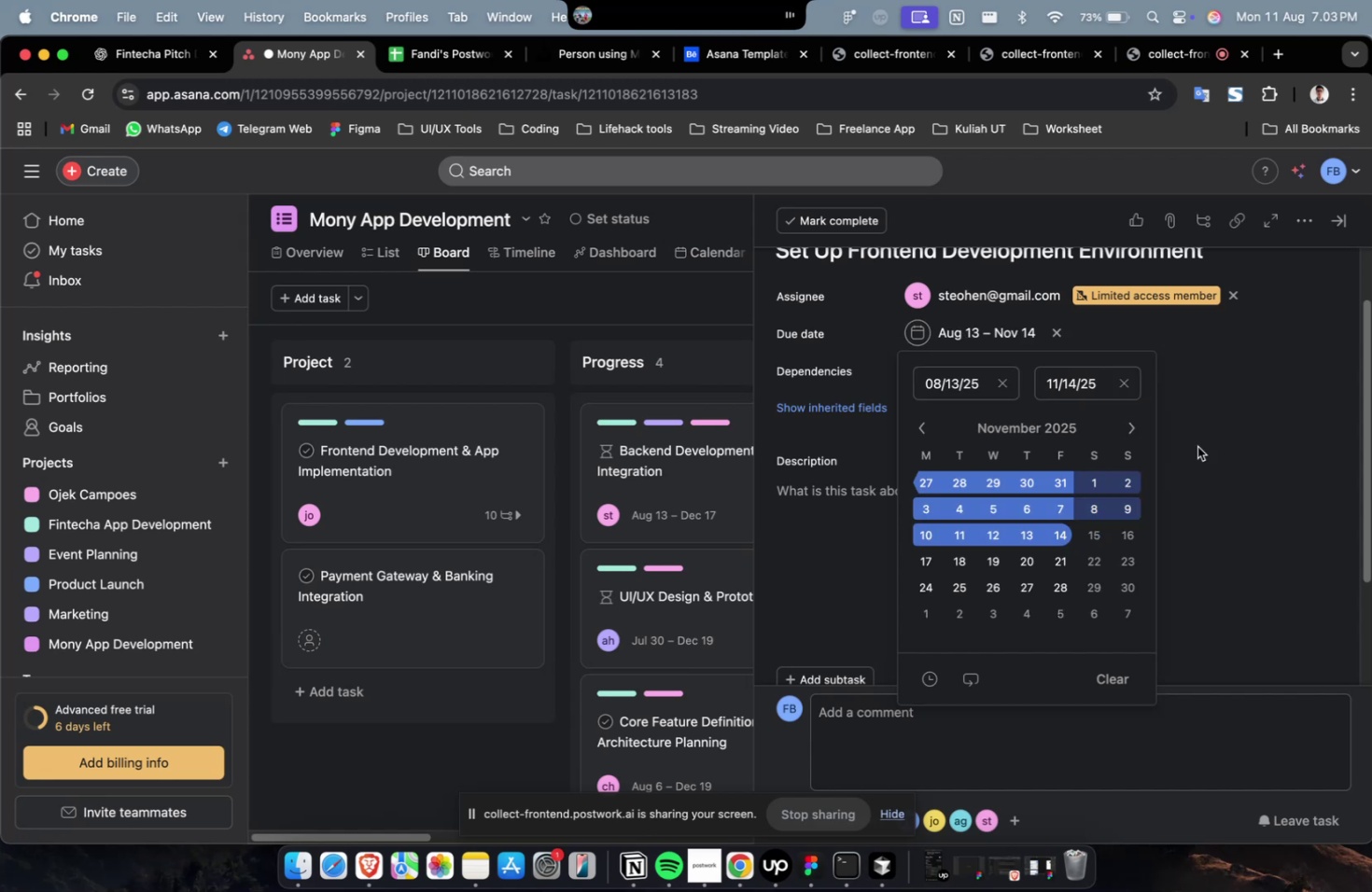 
triple_click([1217, 431])
 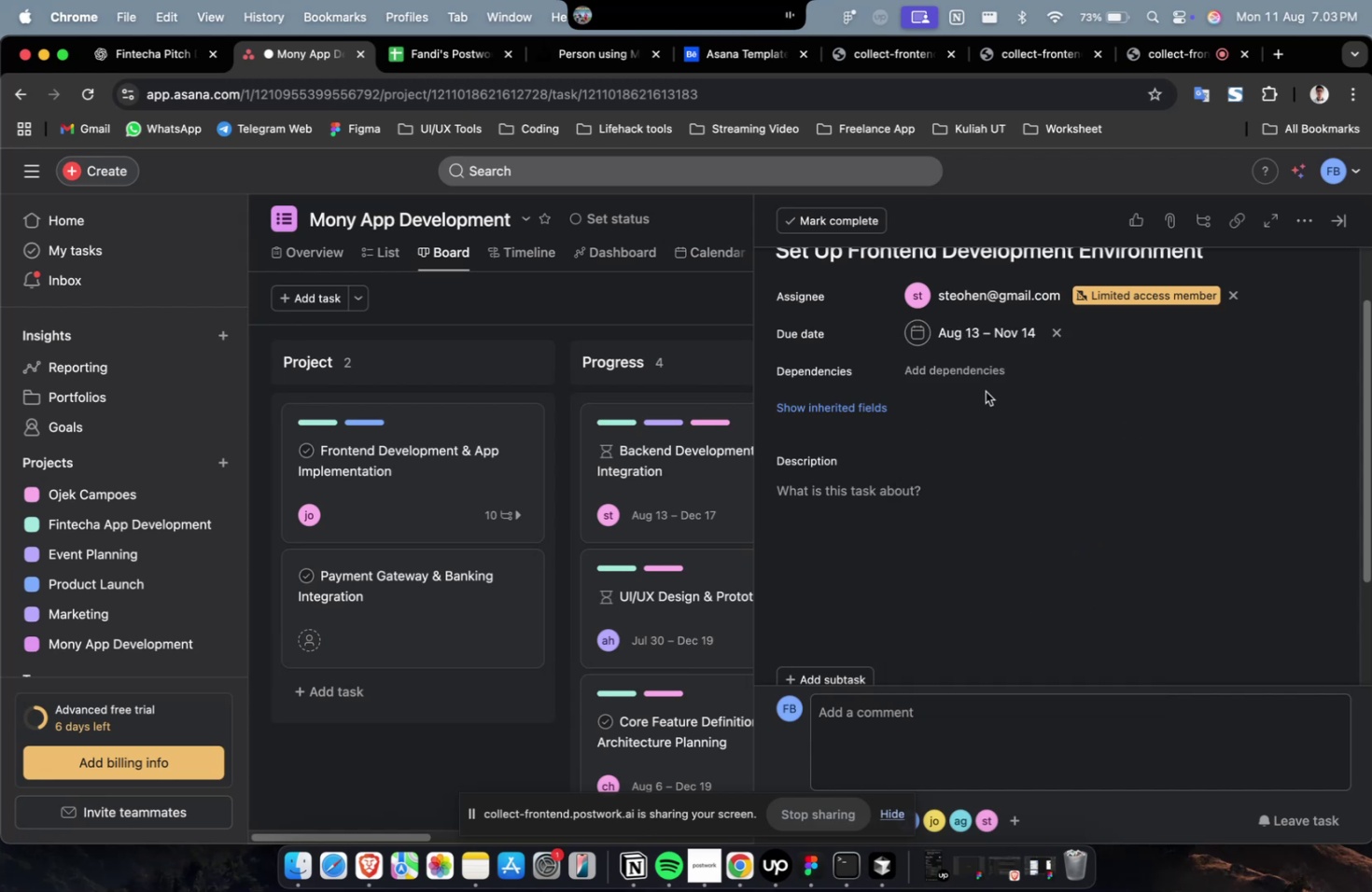 
triple_click([977, 381])
 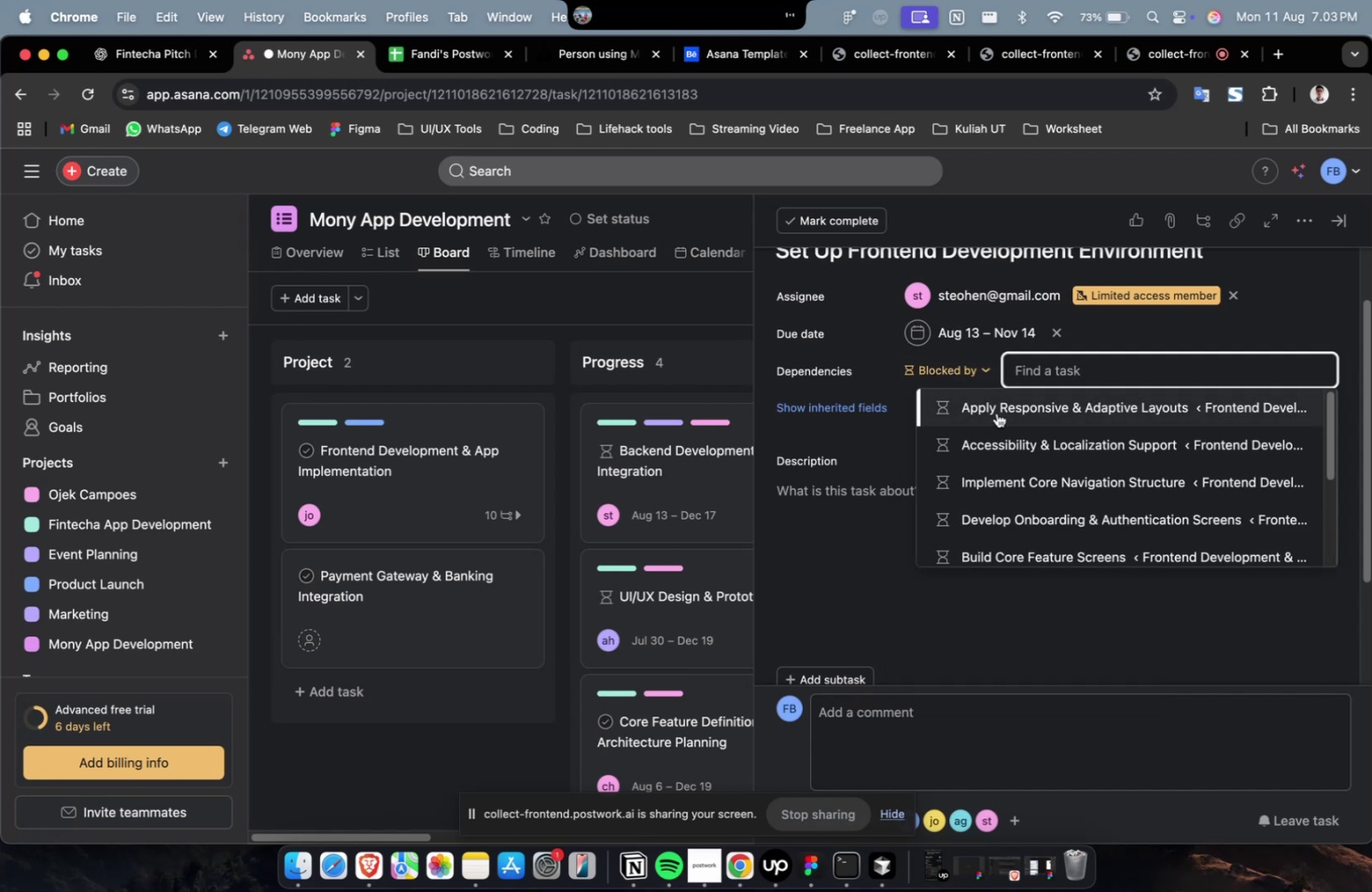 
double_click([868, 405])
 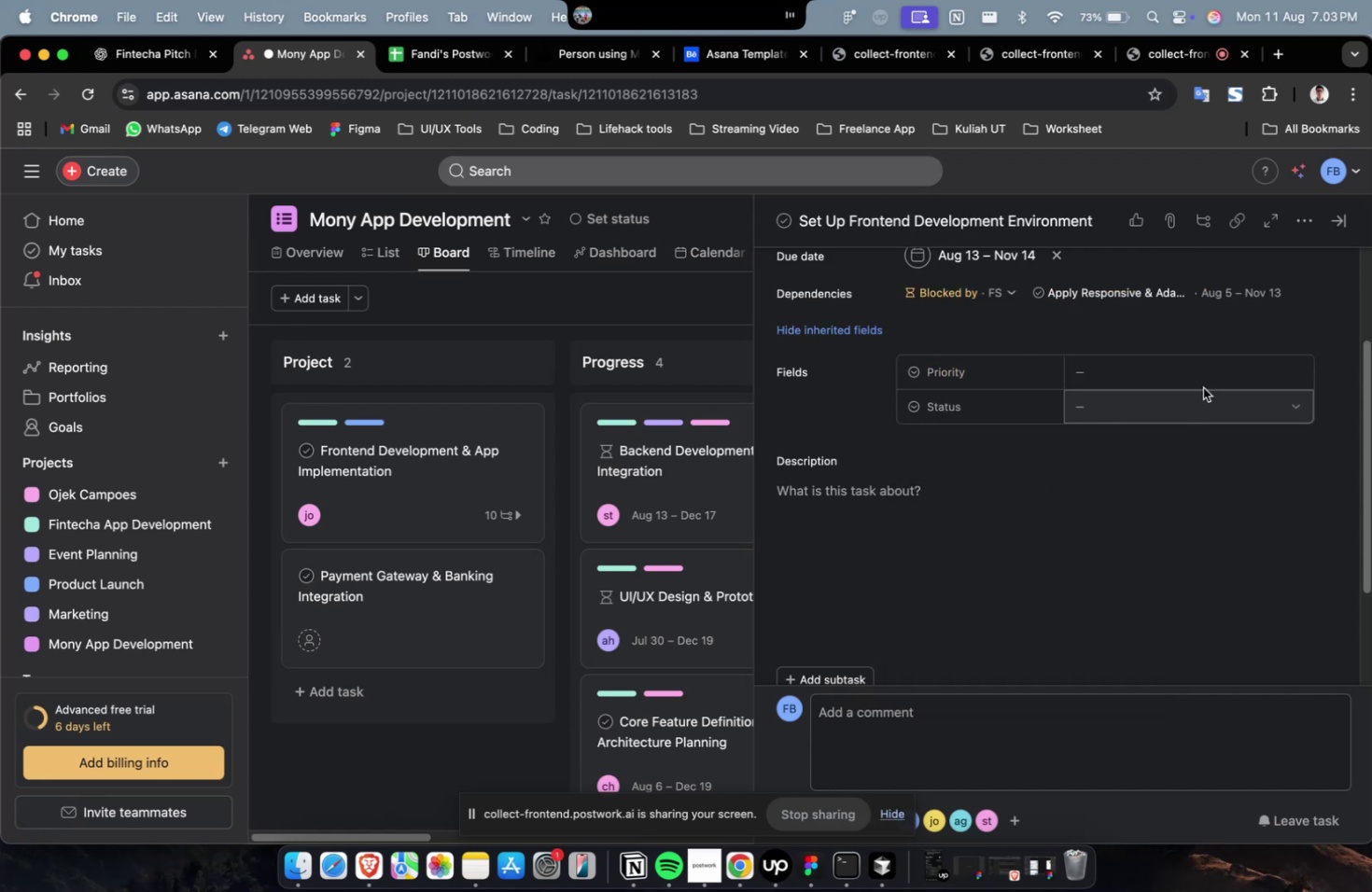 
left_click([1207, 378])
 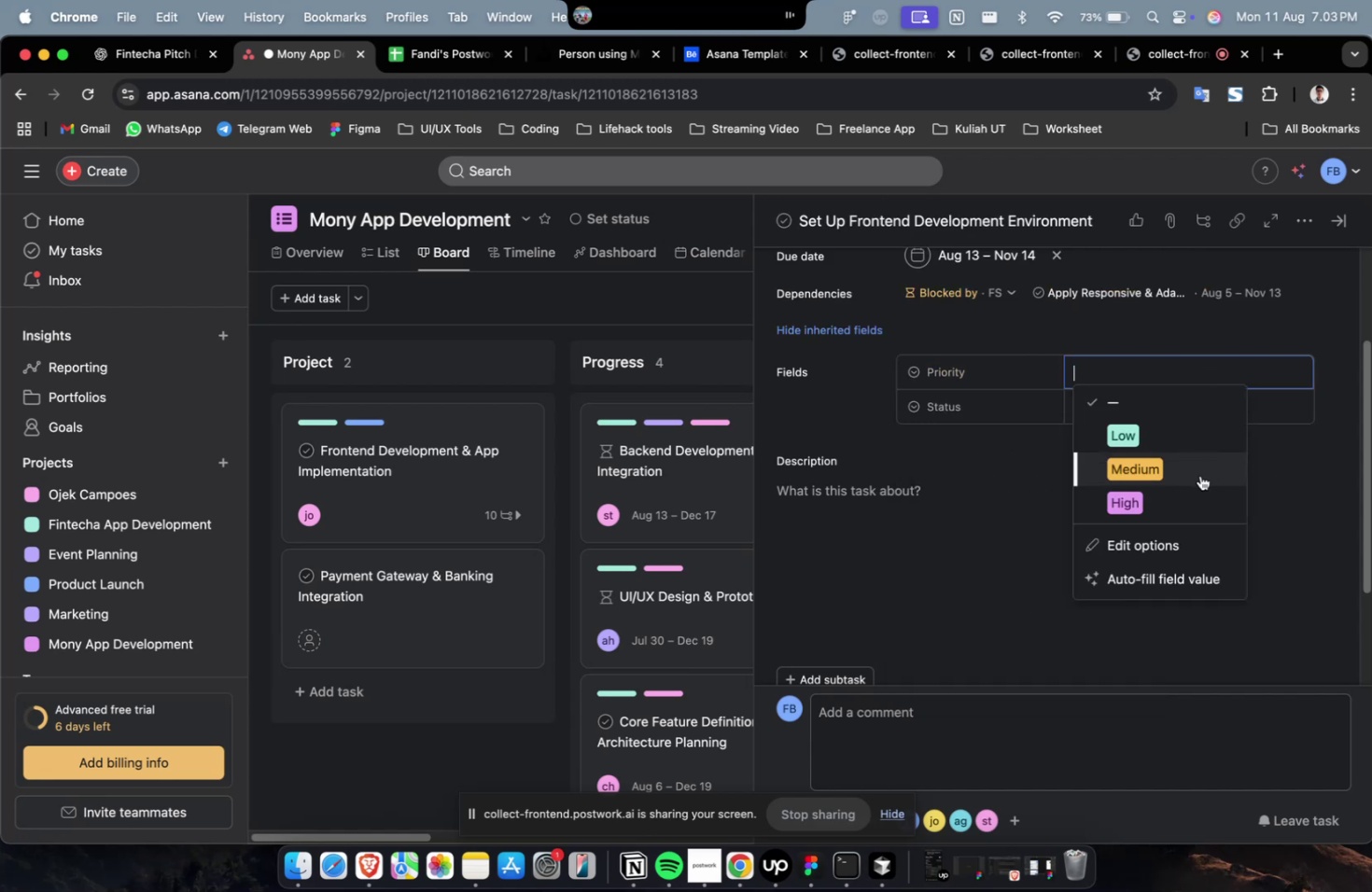 
double_click([1196, 495])
 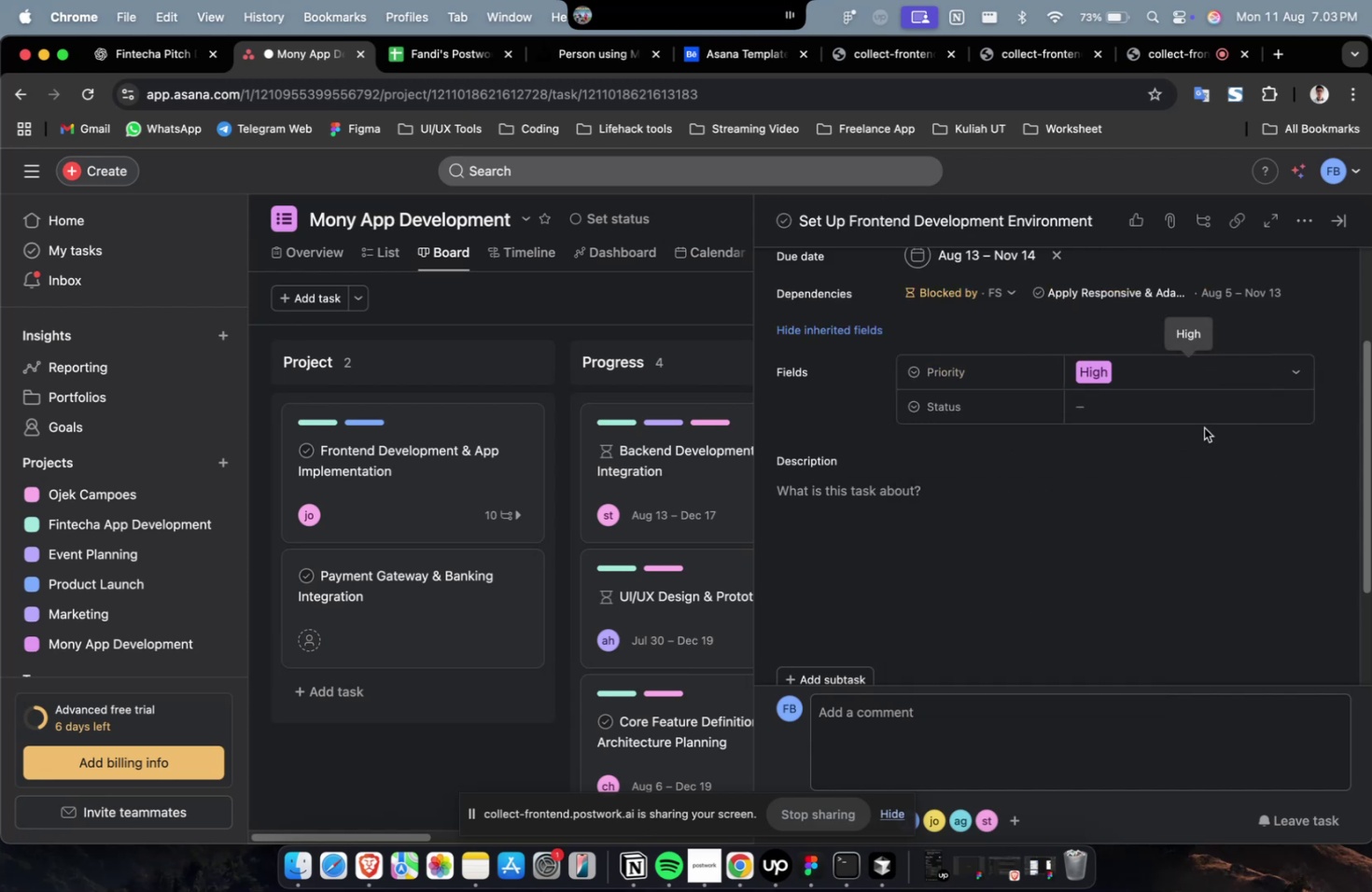 
triple_click([1205, 412])
 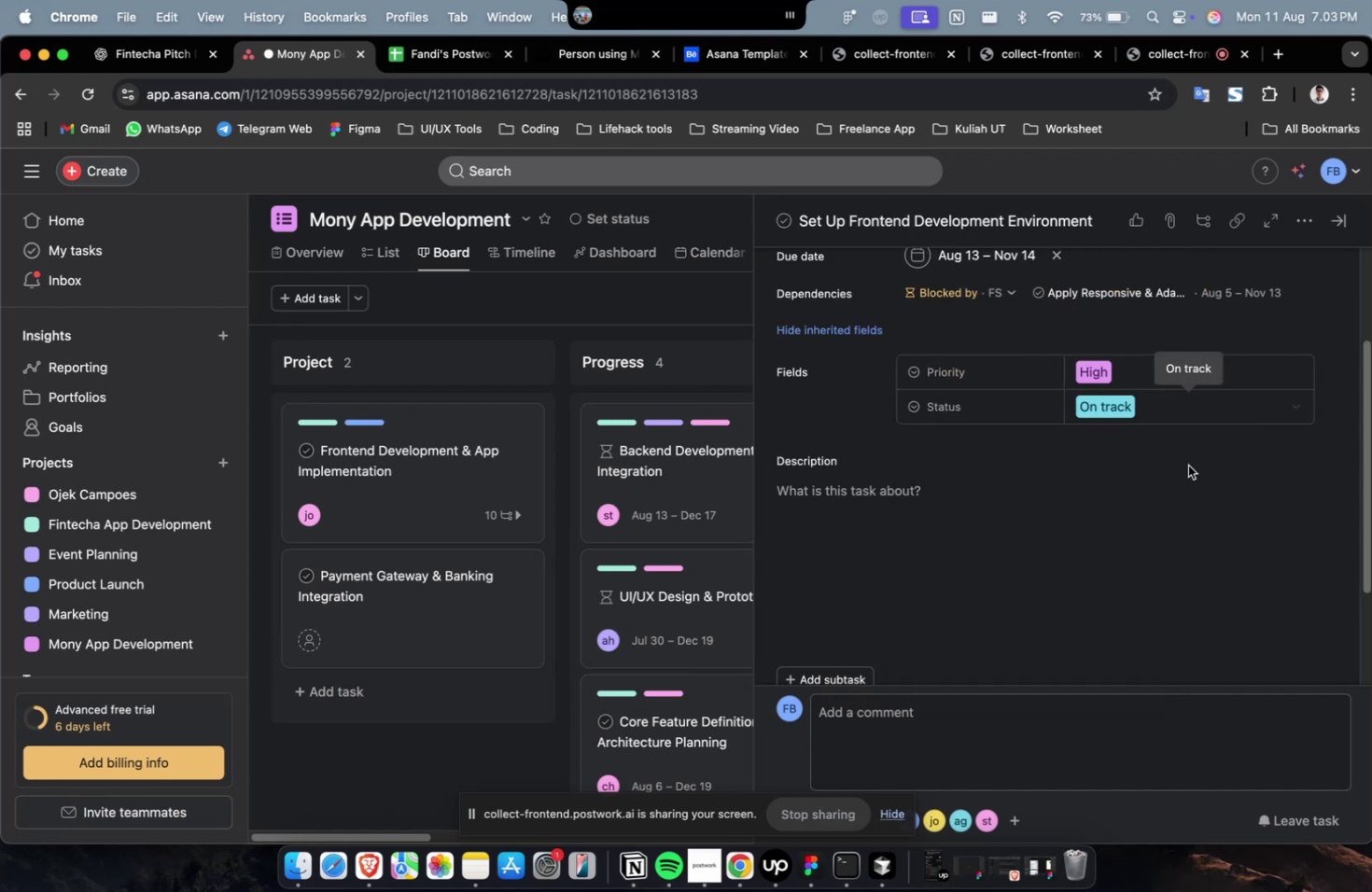 
scroll: coordinate [1176, 465], scroll_direction: up, amount: 4.0
 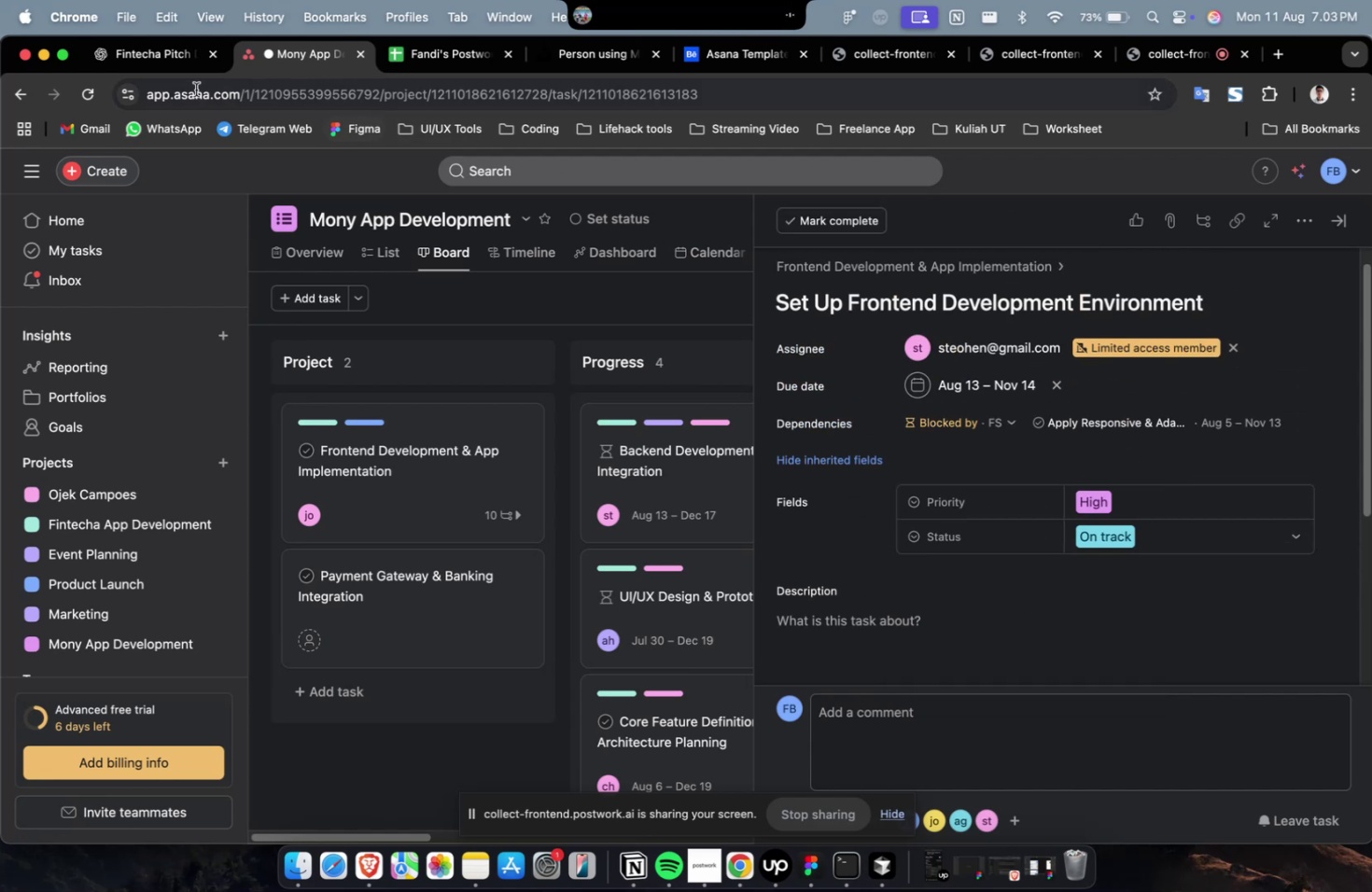 
double_click([189, 65])
 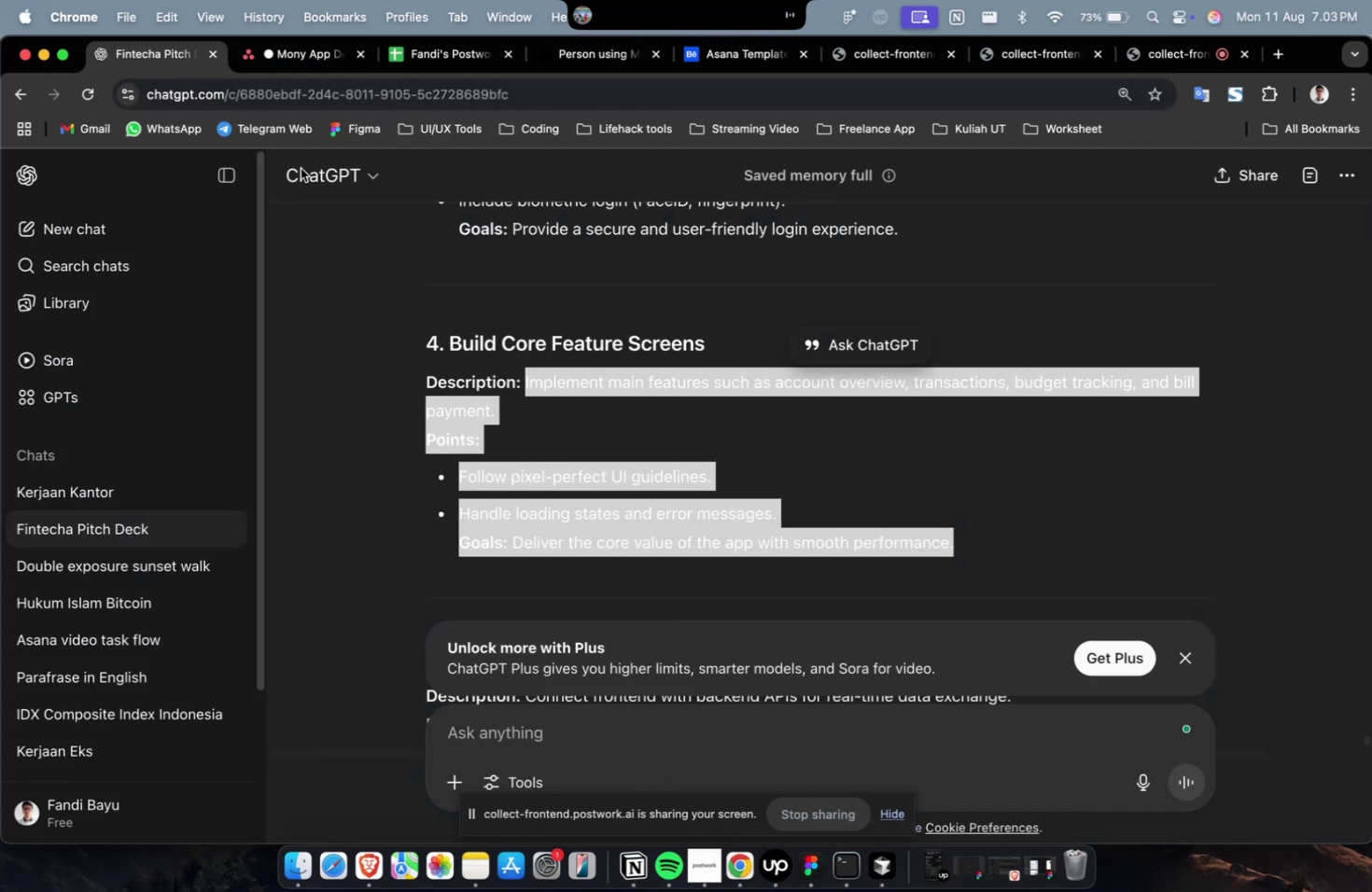 
scroll: coordinate [588, 392], scroll_direction: up, amount: 11.0
 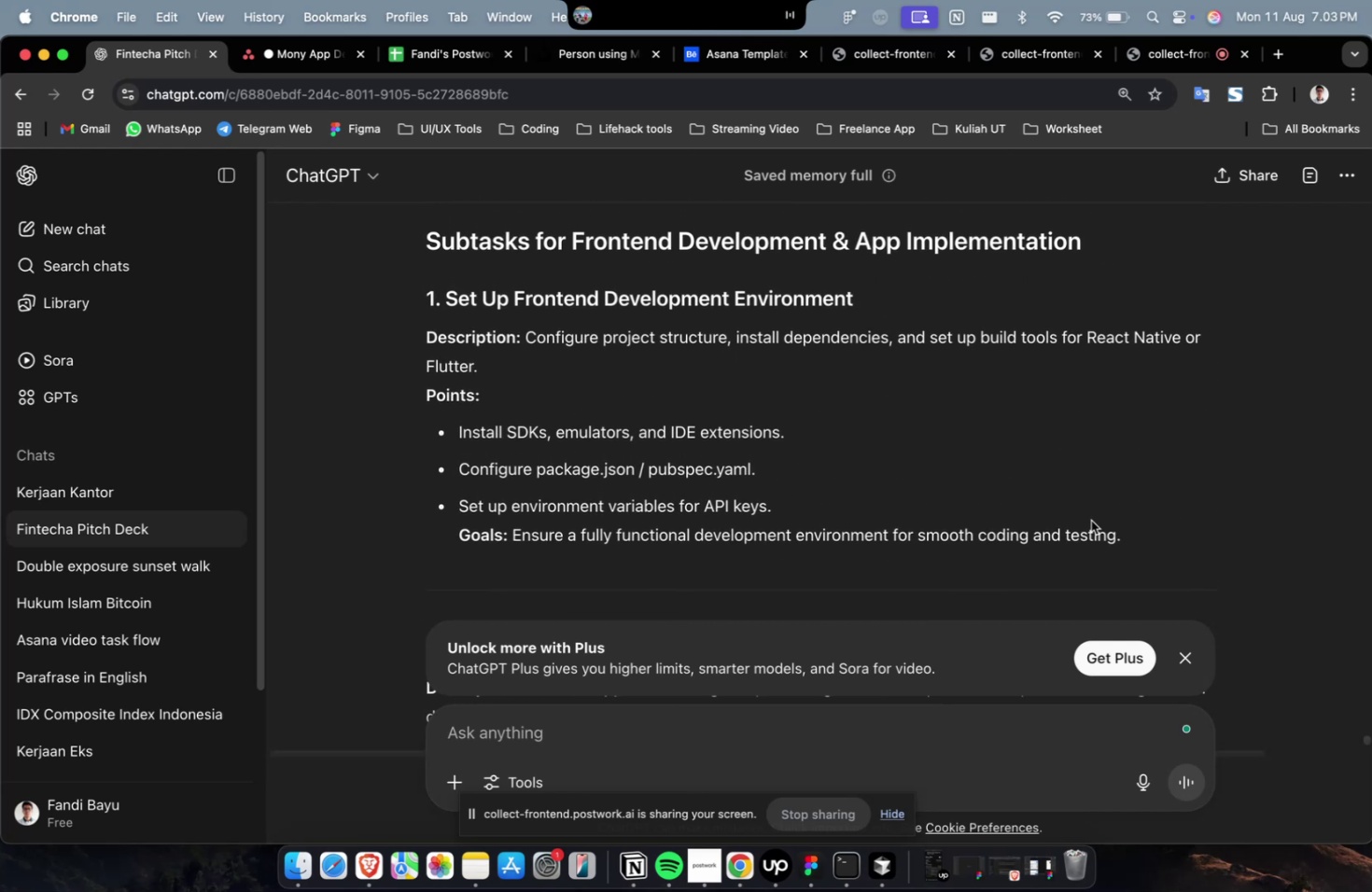 
left_click_drag(start_coordinate=[1177, 536], to_coordinate=[525, 349])
 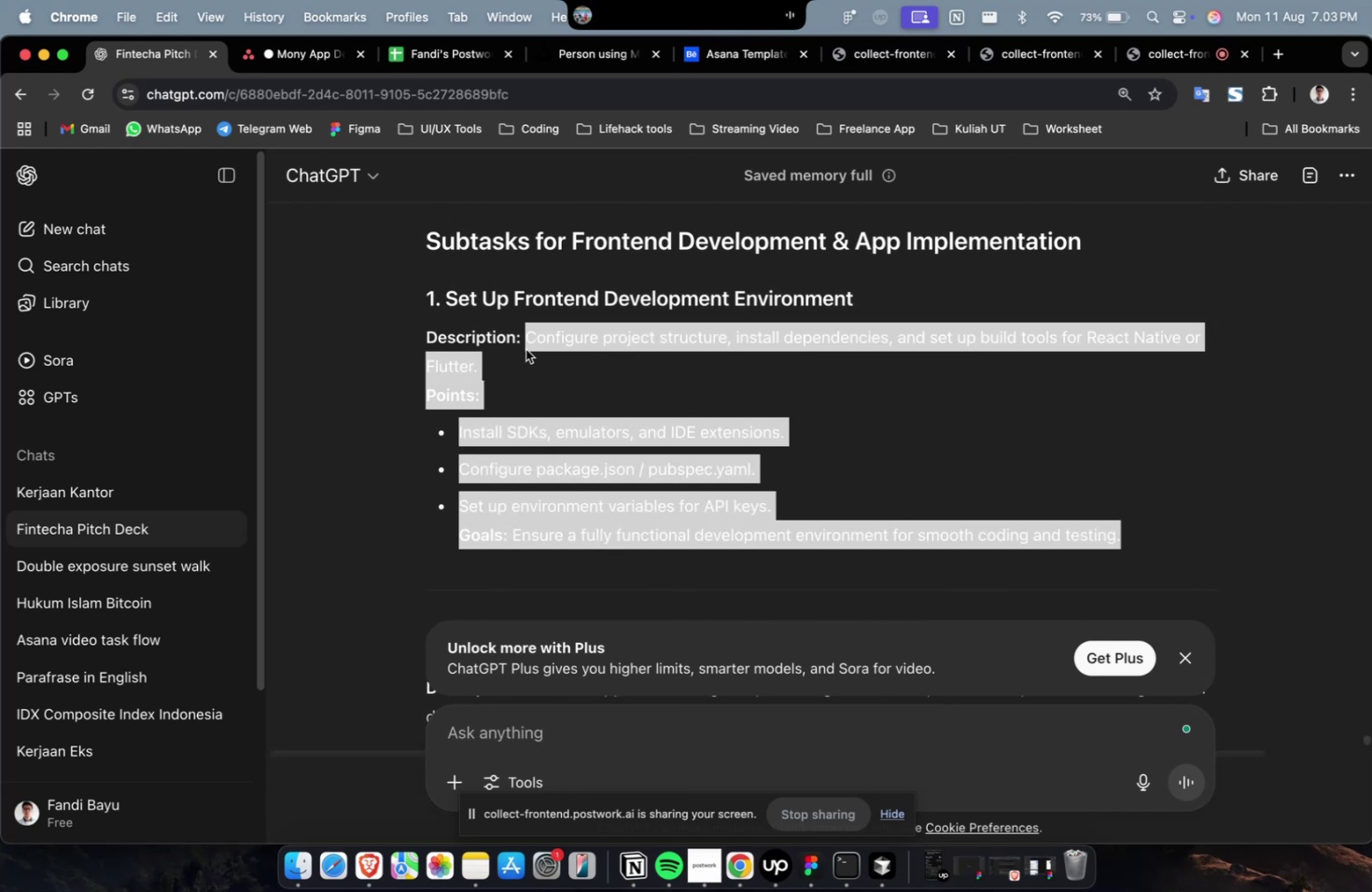 
key(Meta+C)
 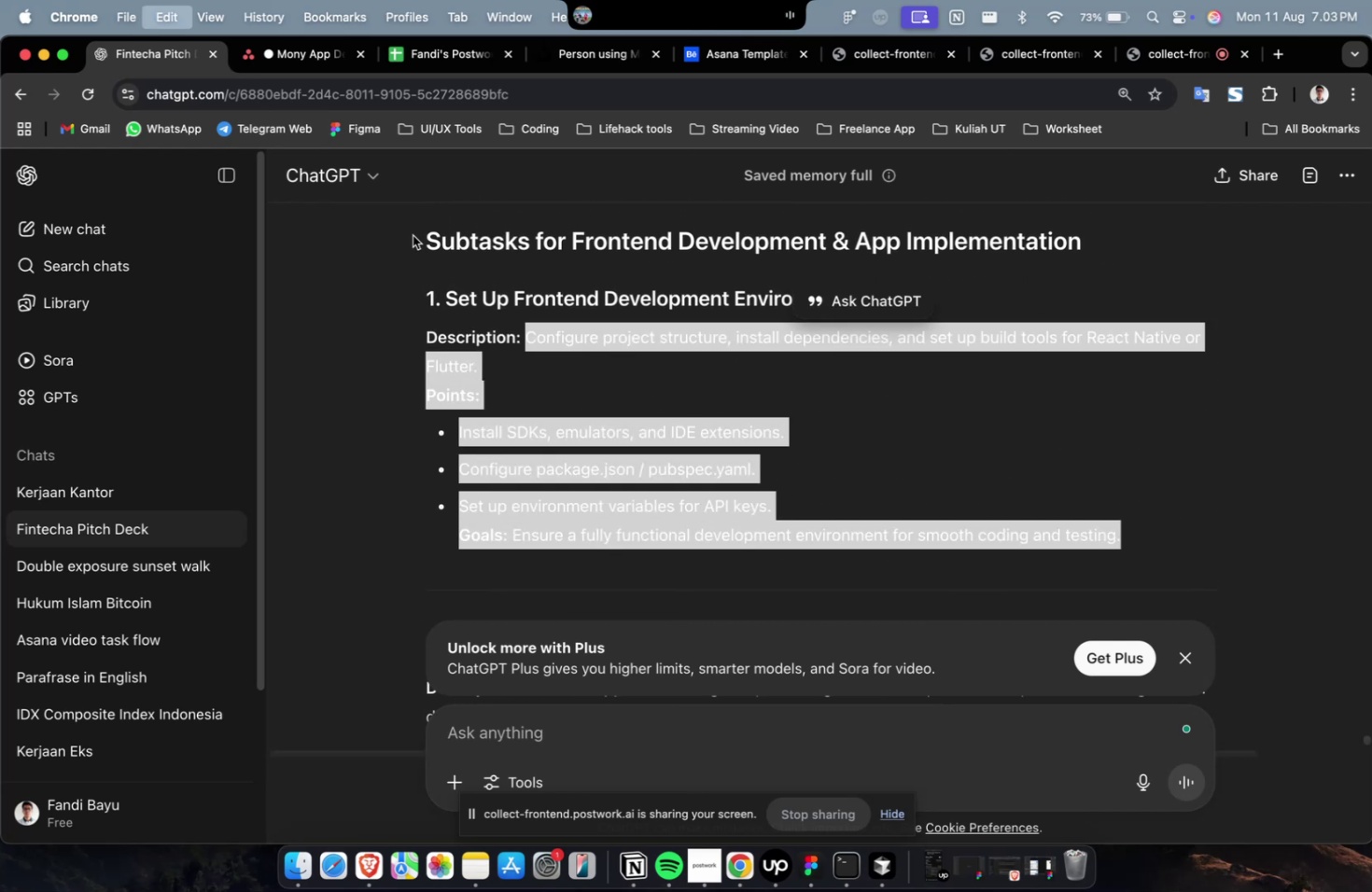 
key(Meta+C)
 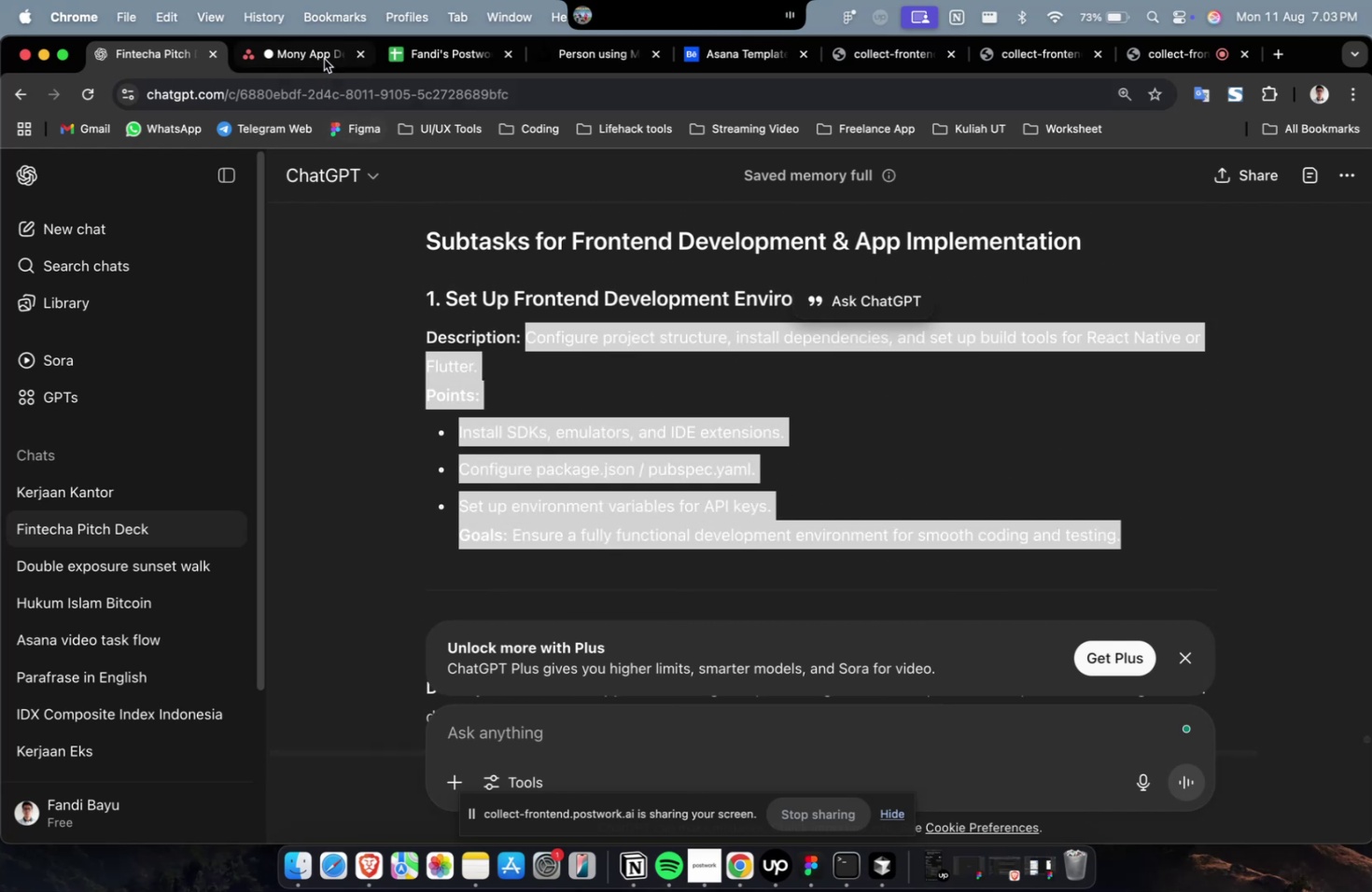 
left_click([320, 53])
 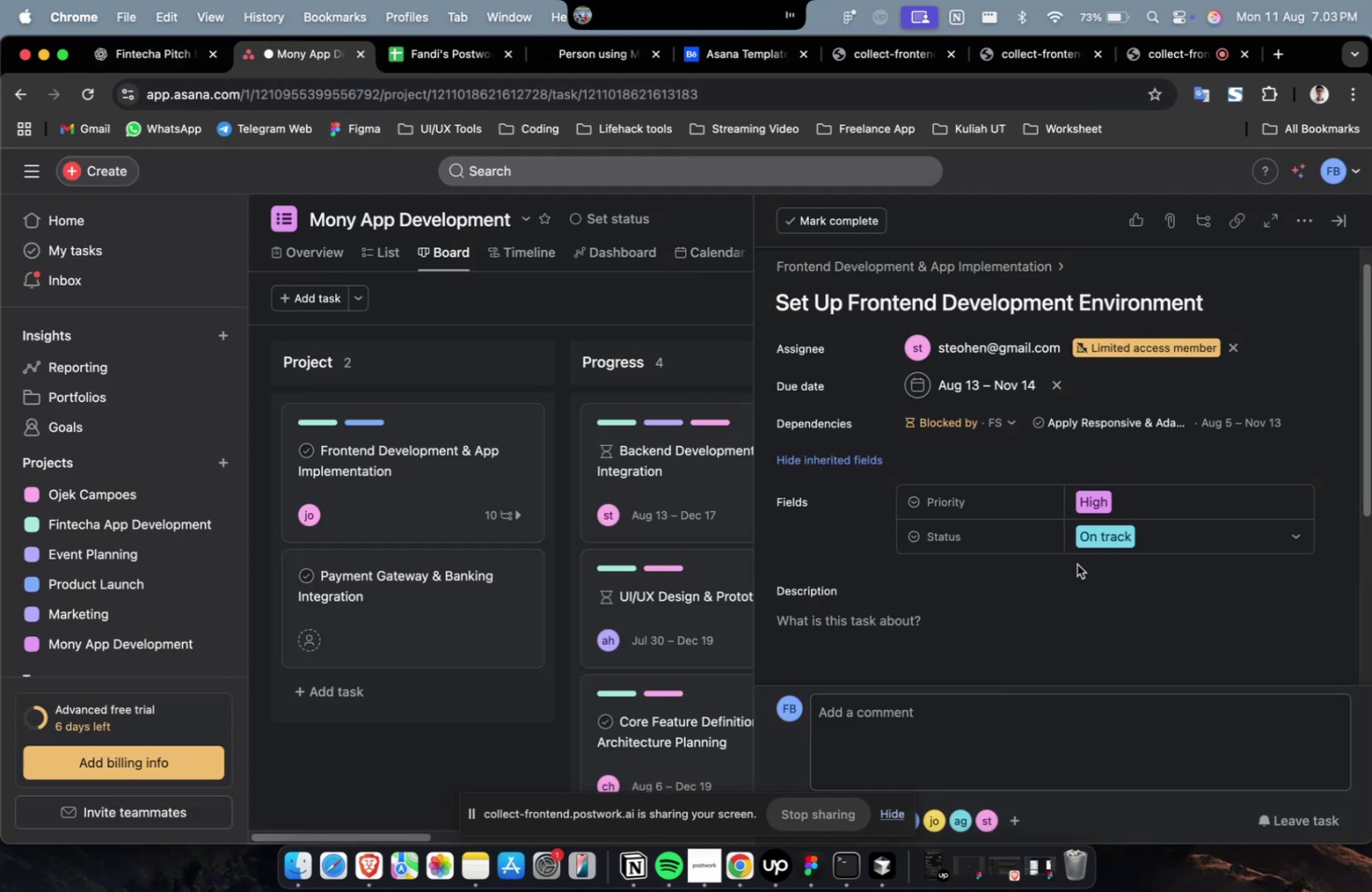 
double_click([1055, 598])
 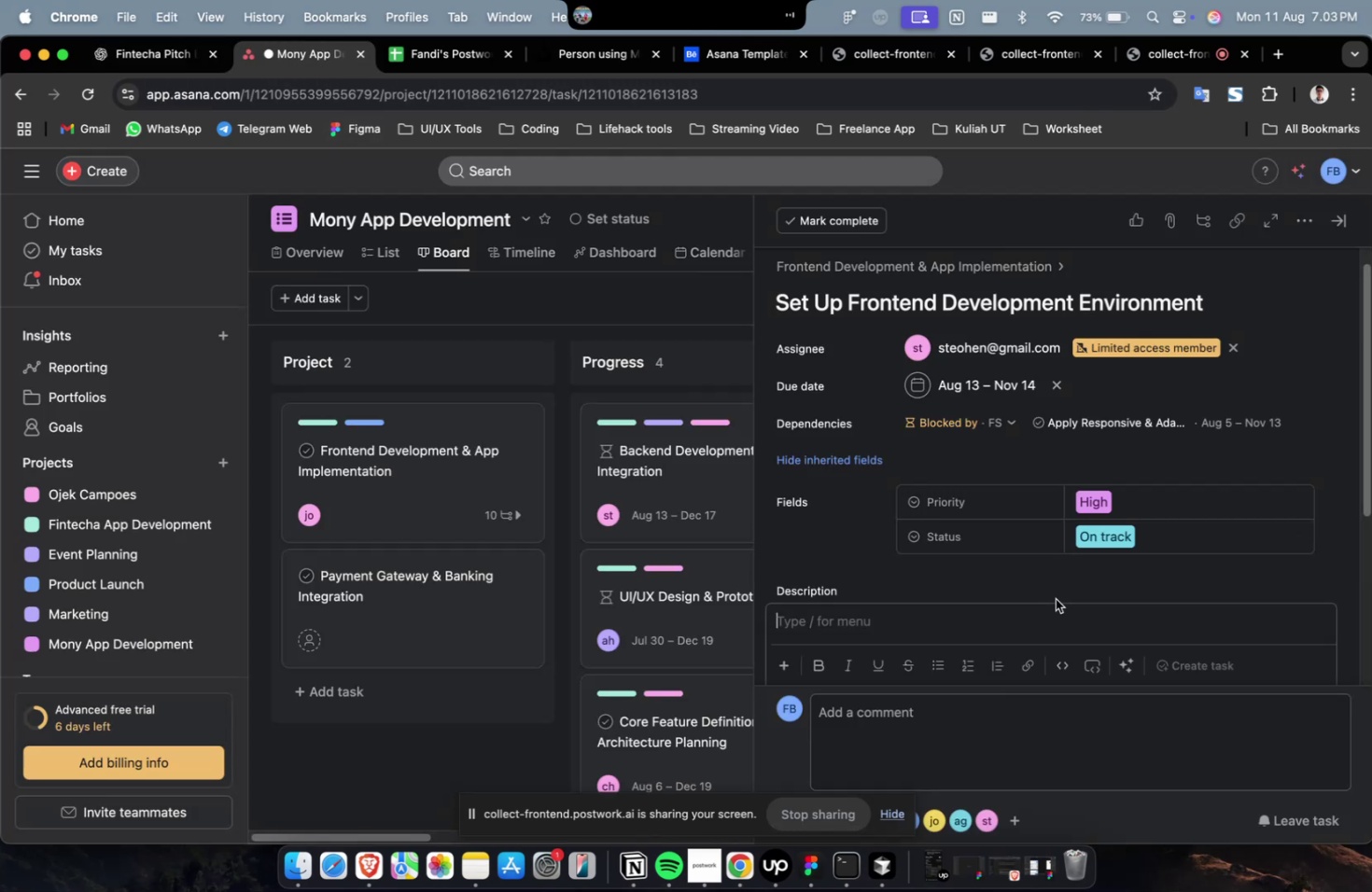 
key(Meta+V)
 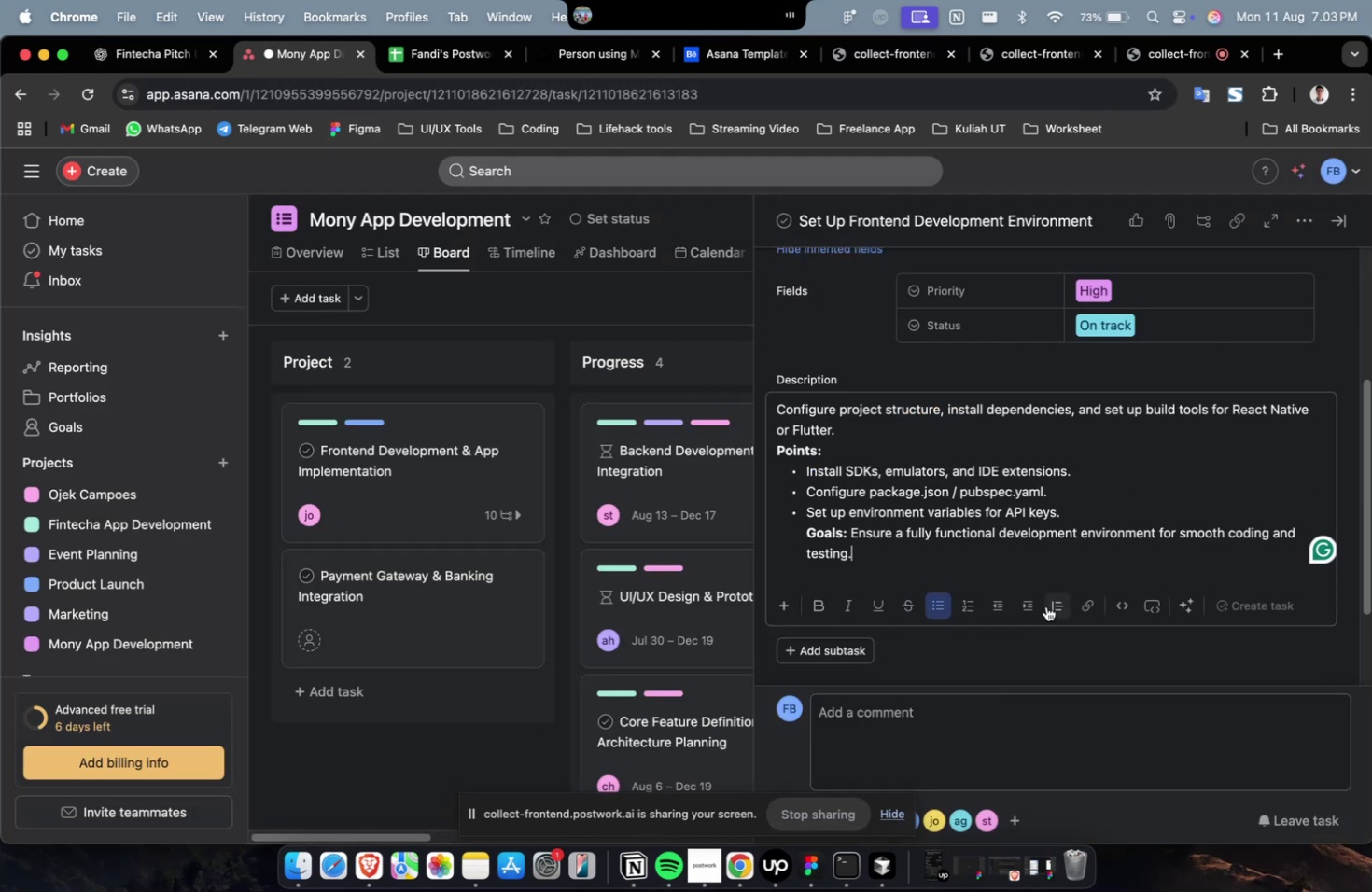 
scroll: coordinate [1045, 606], scroll_direction: up, amount: 9.0
 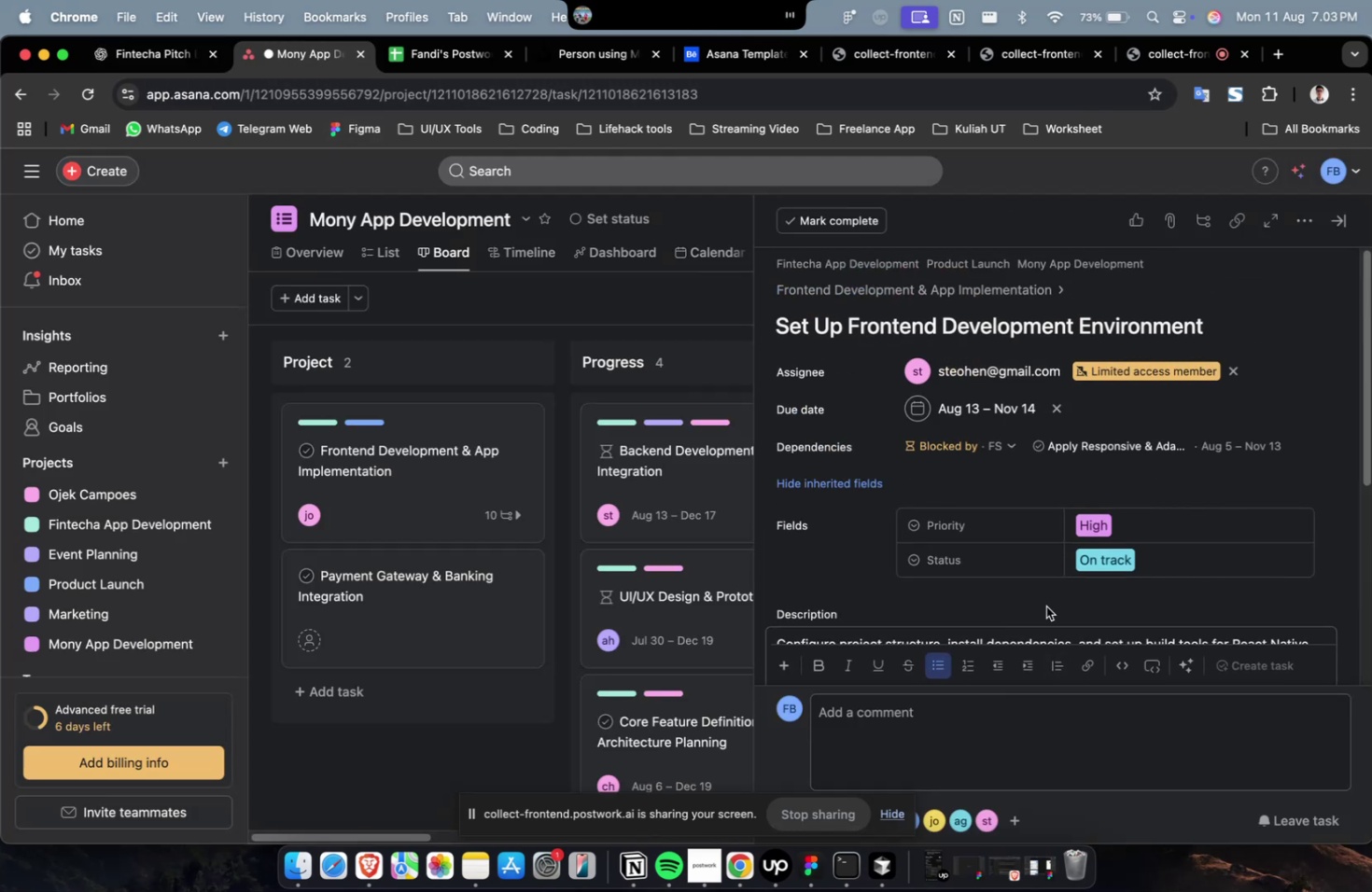 
scroll: coordinate [1045, 606], scroll_direction: down, amount: 17.0
 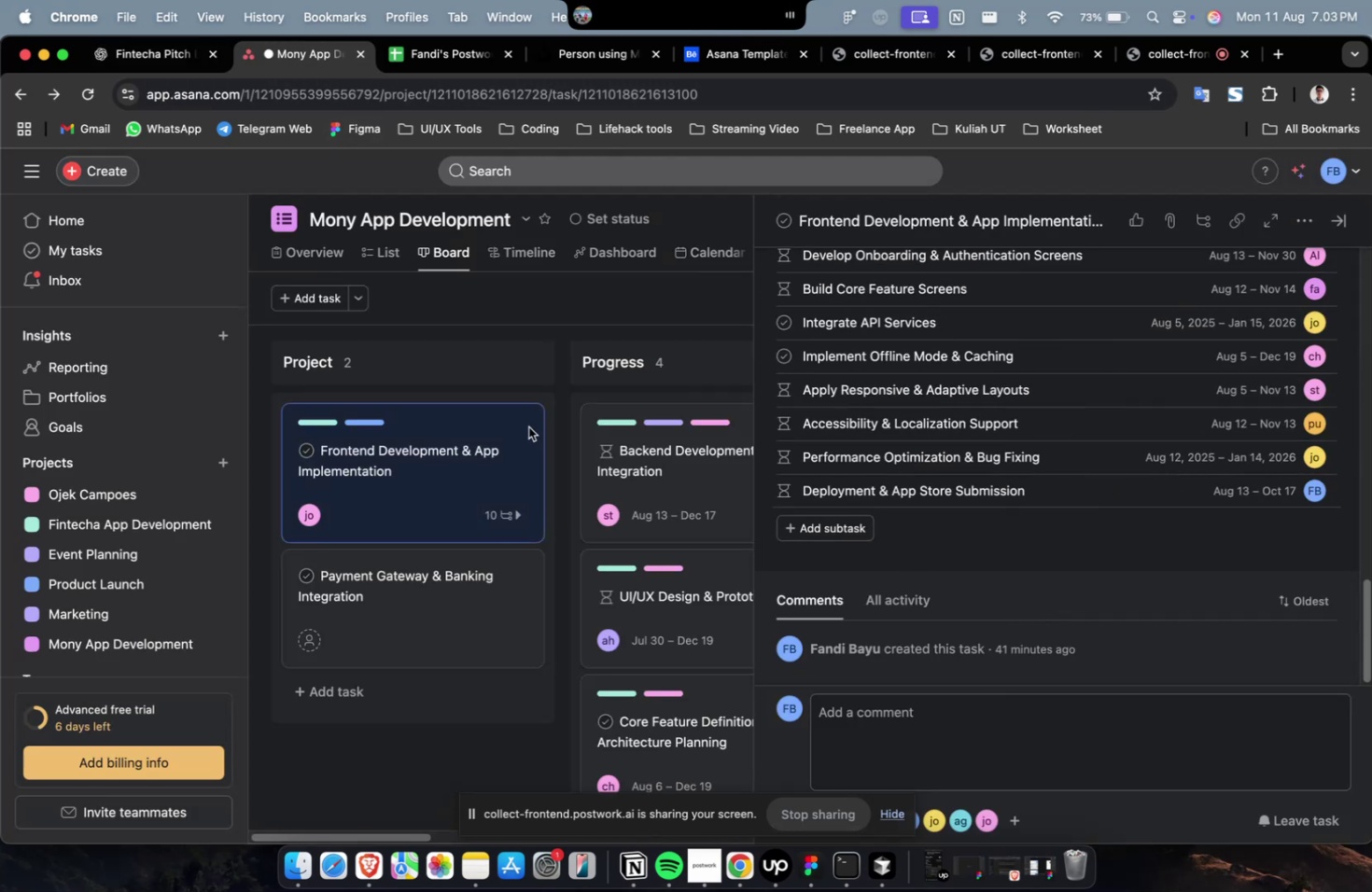 
left_click_drag(start_coordinate=[399, 426], to_coordinate=[569, 414])
 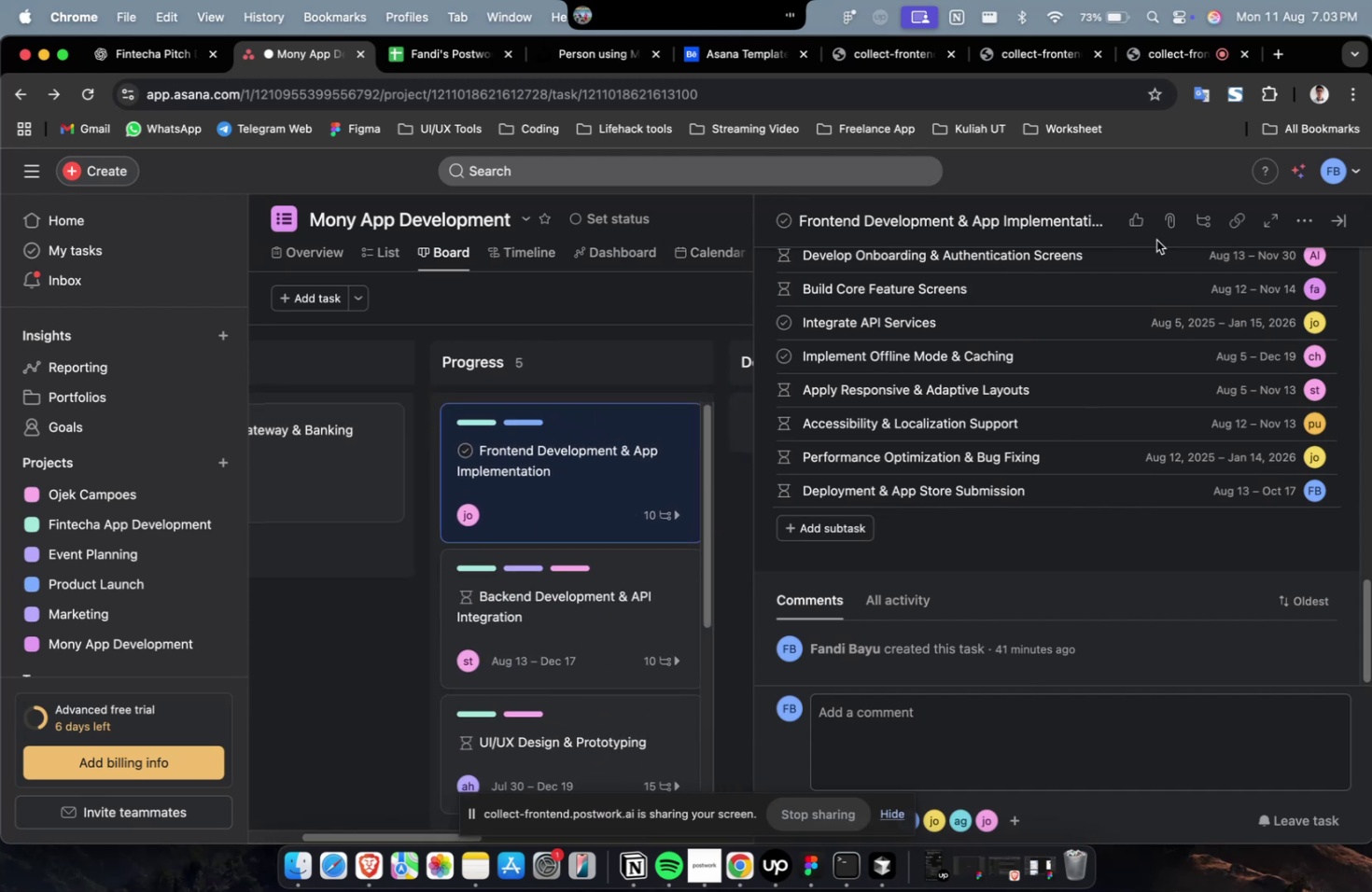 
key(Escape)
 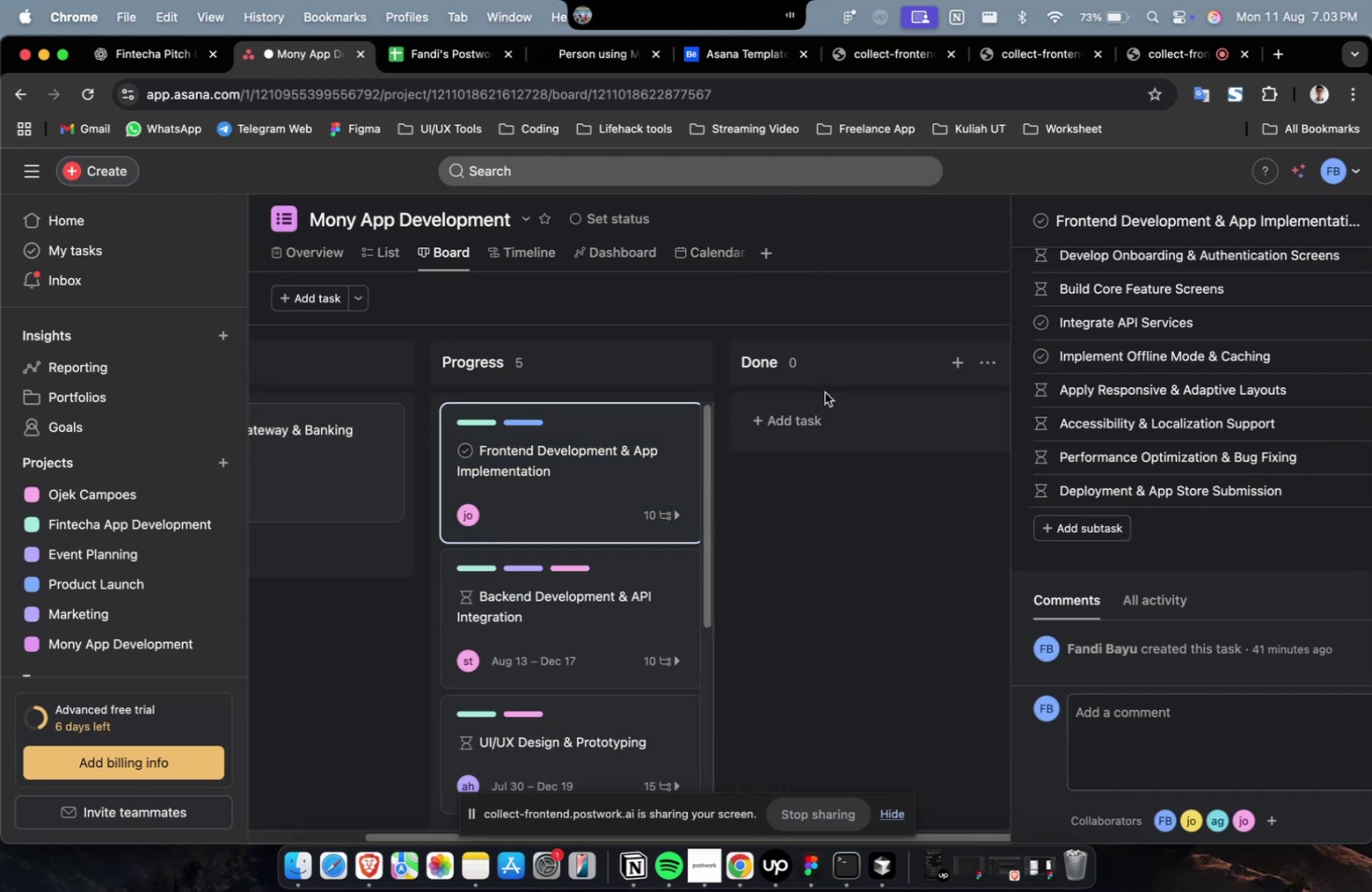 
key(Shift+ShiftLeft)
 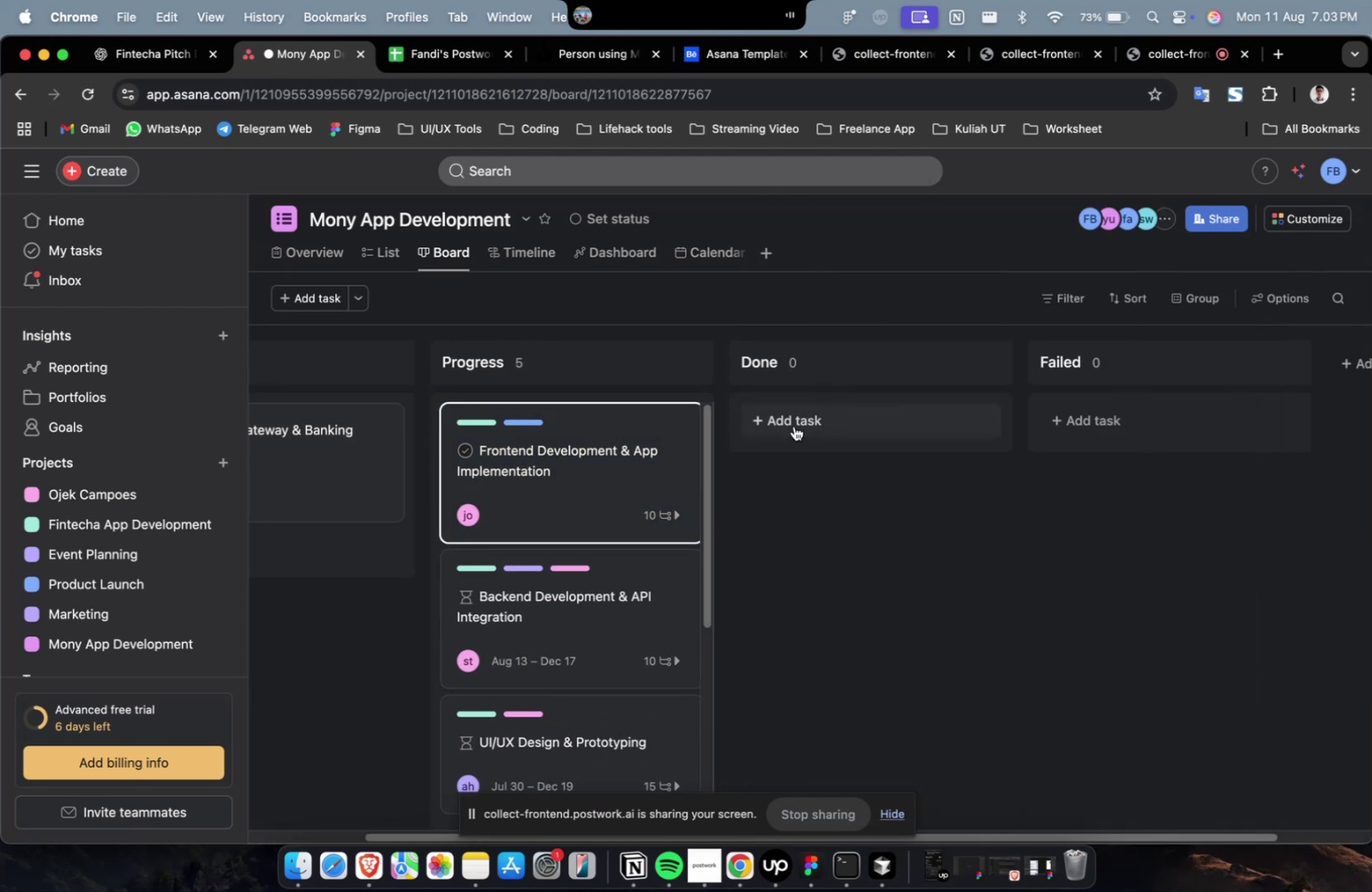 
scroll: coordinate [788, 430], scroll_direction: up, amount: 12.0
 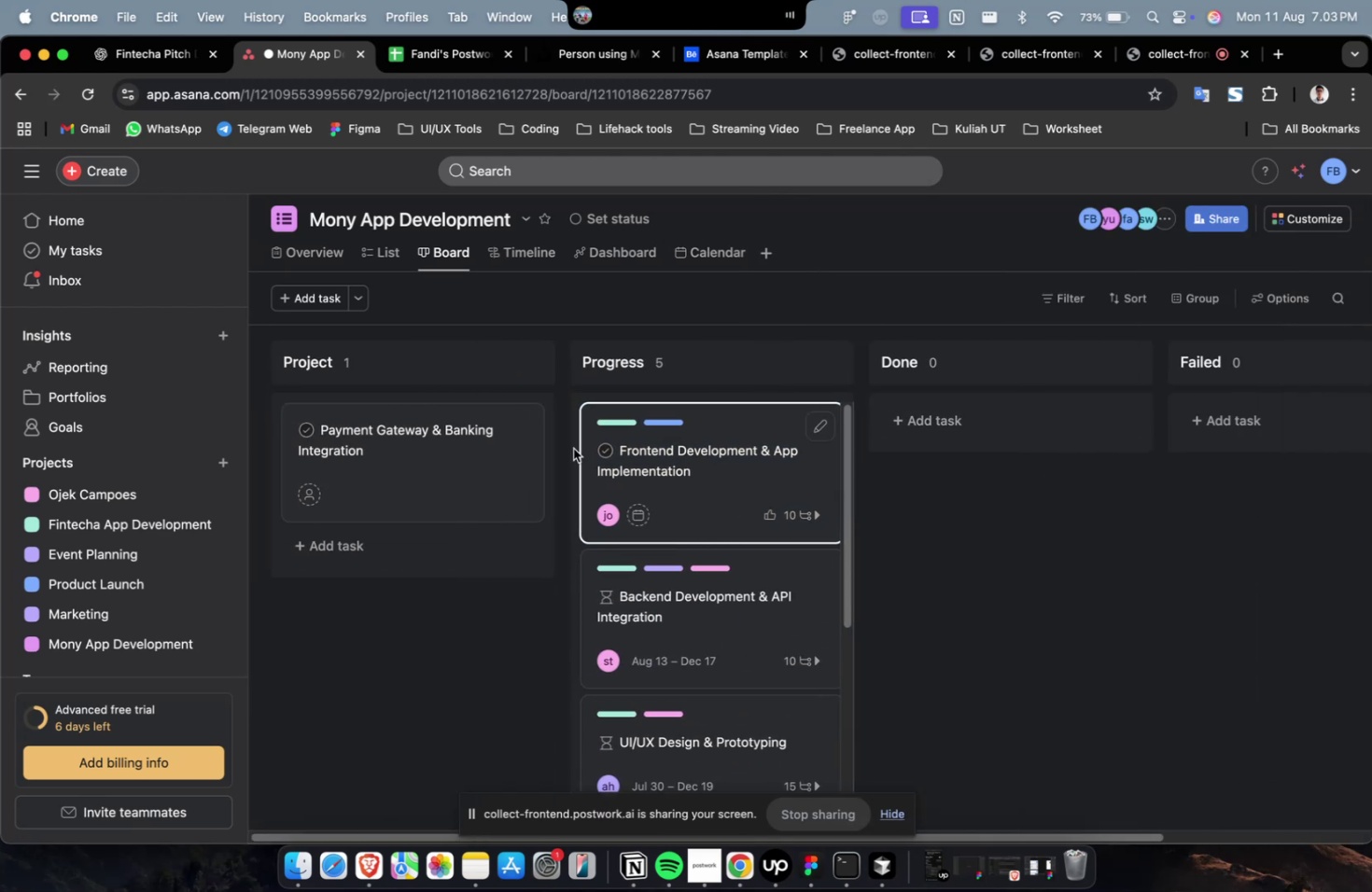 
left_click([493, 439])
 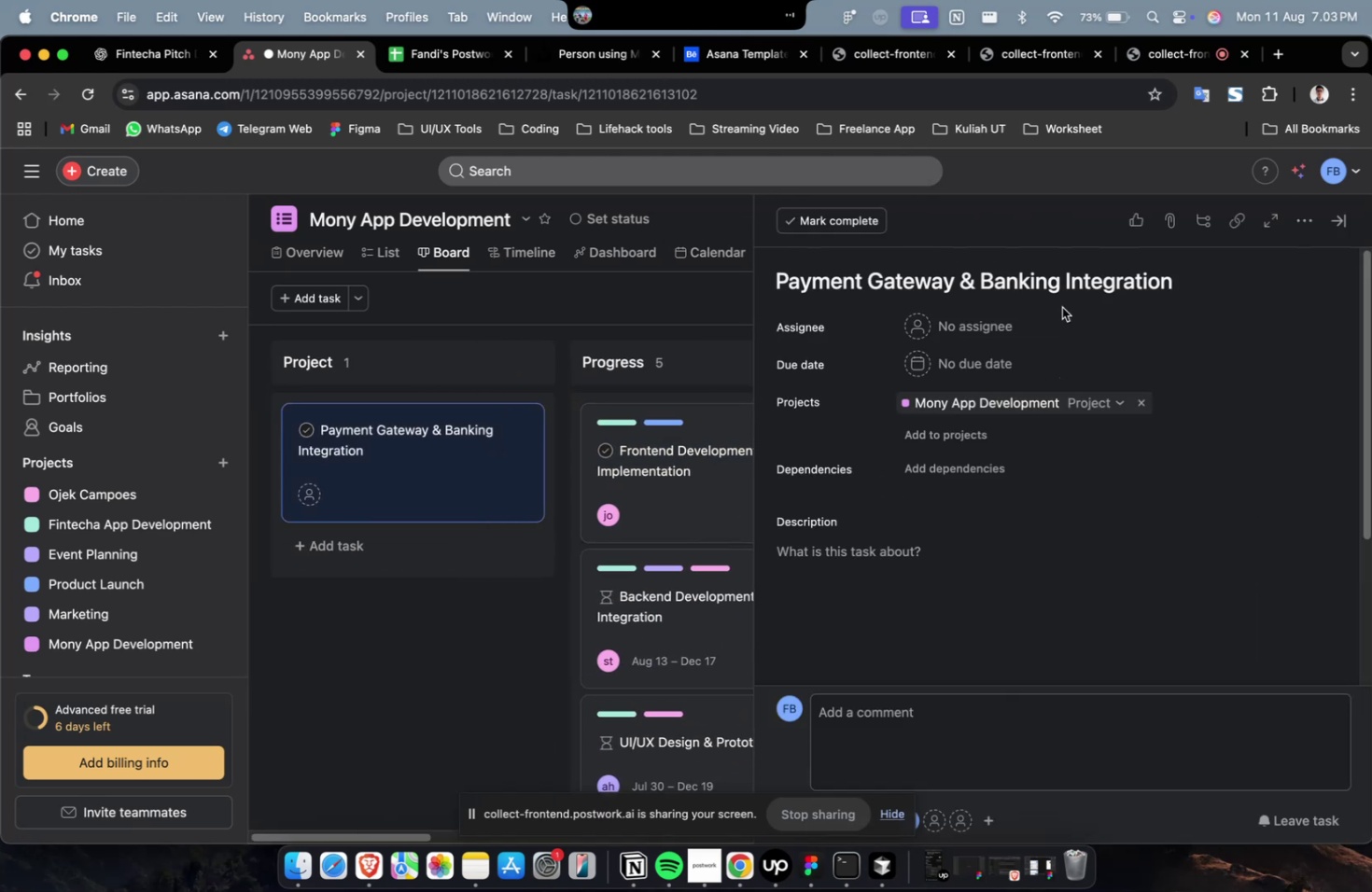 
key(Meta+A)
 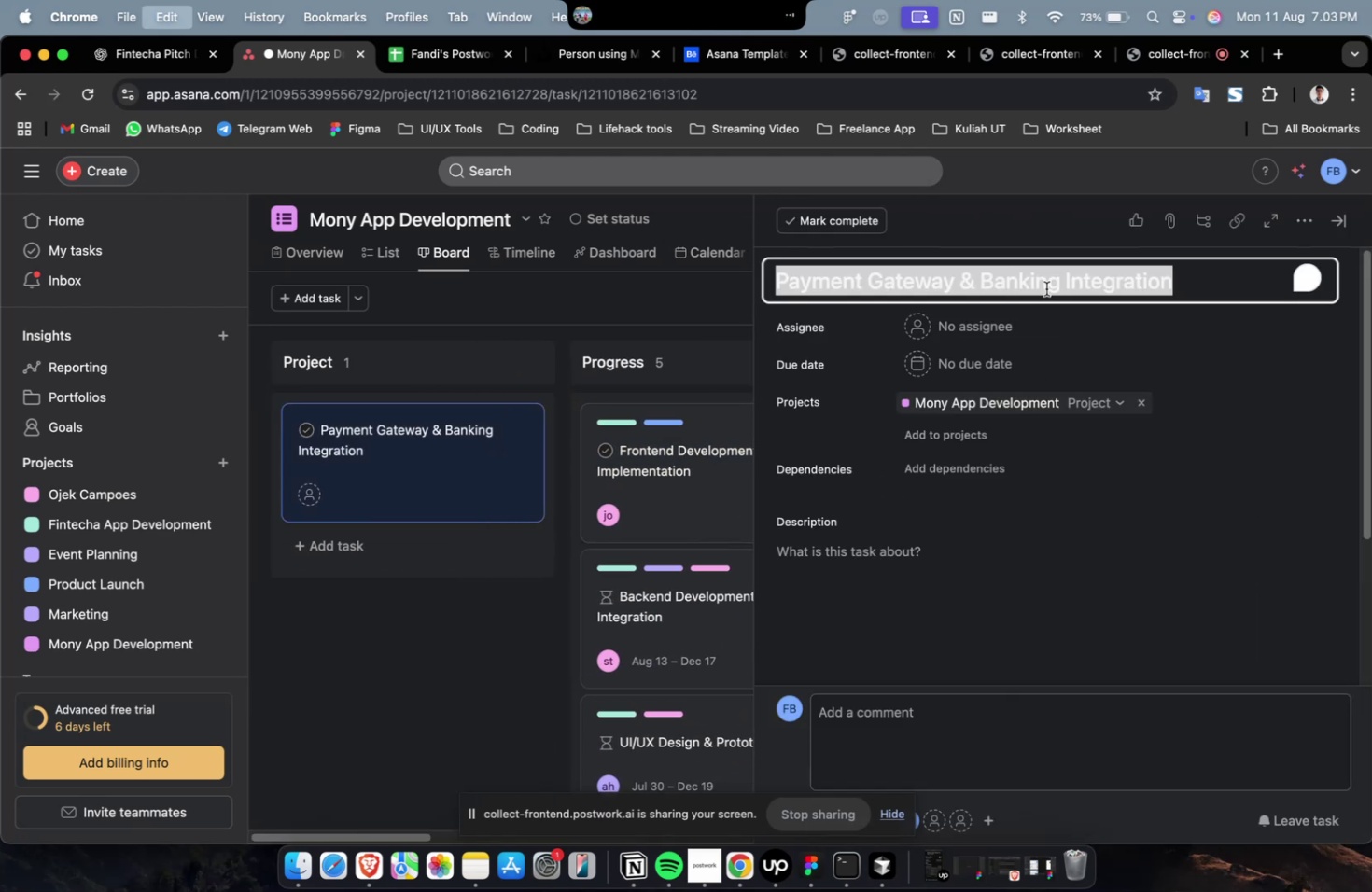 
key(Meta+C)
 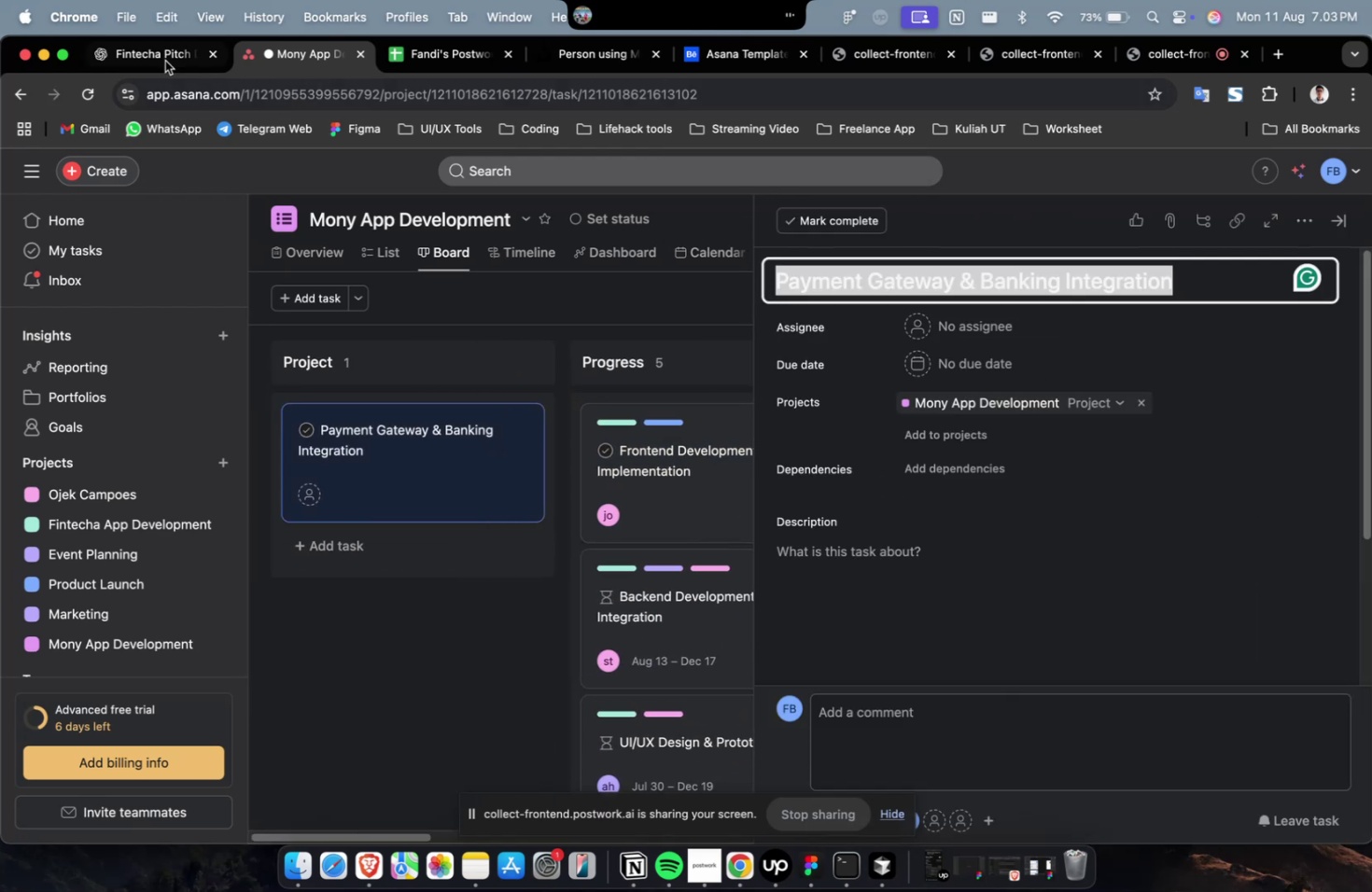 
left_click([132, 57])
 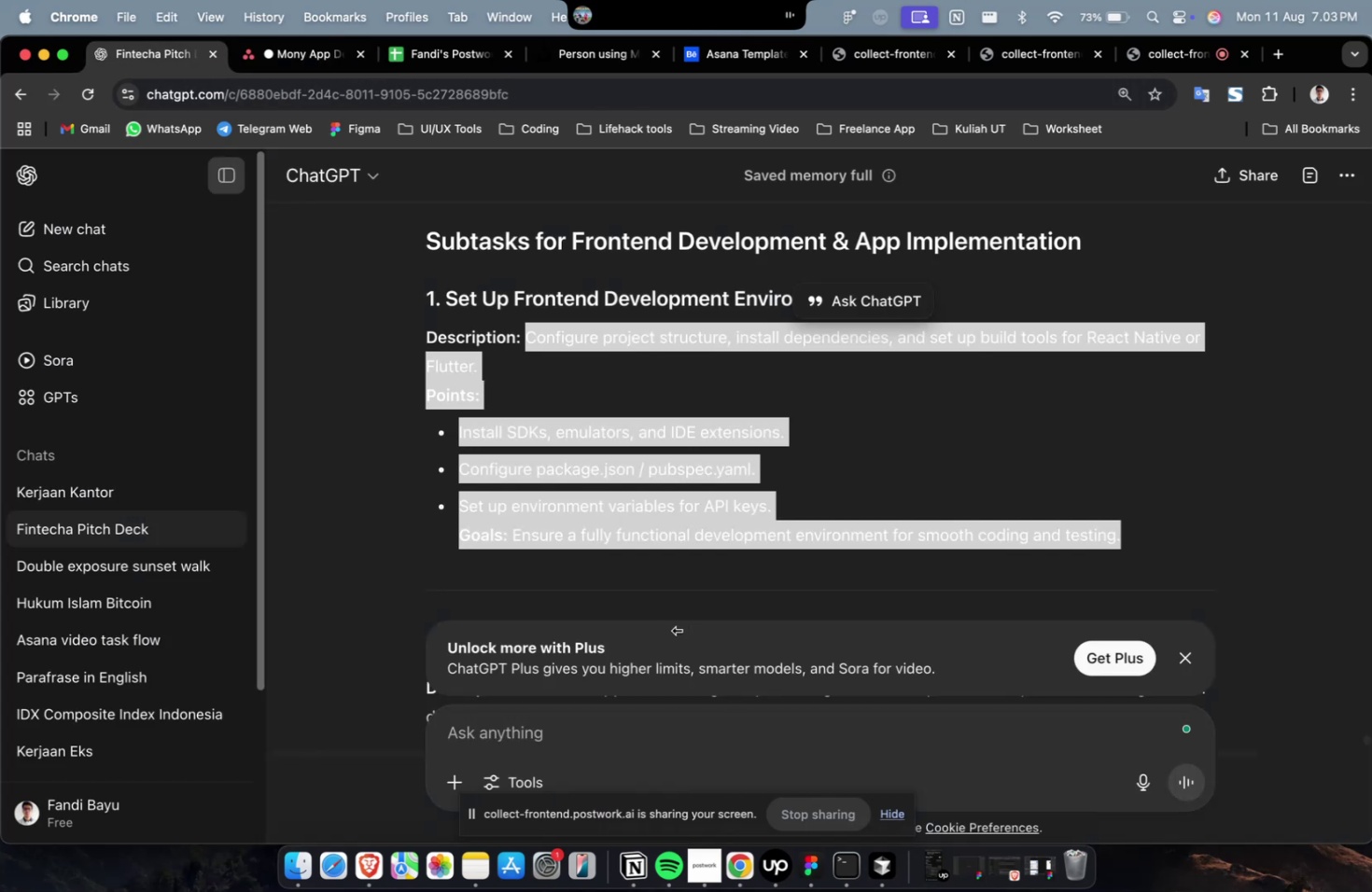 
scroll: coordinate [651, 574], scroll_direction: up, amount: 210.0
 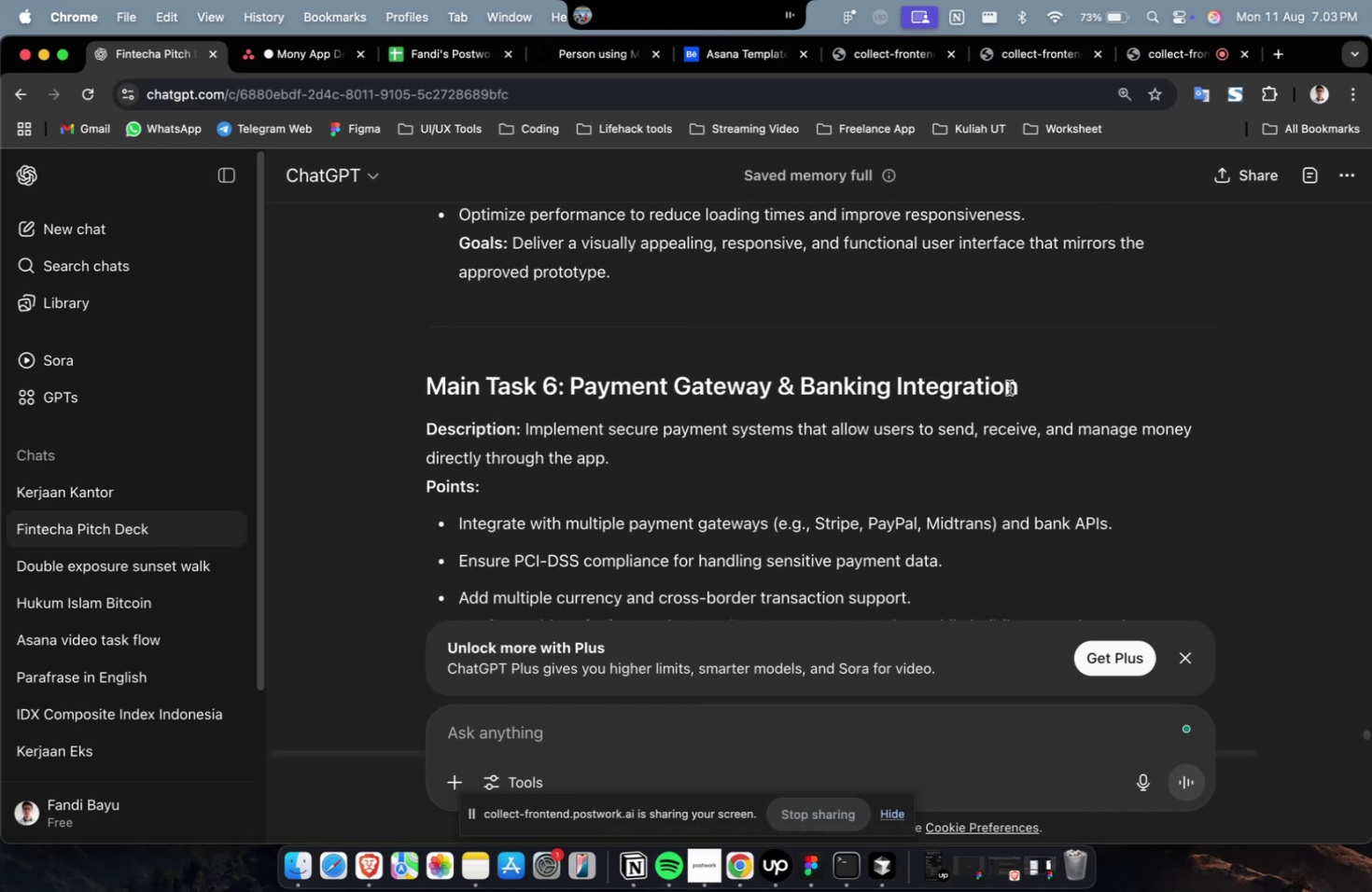 
left_click_drag(start_coordinate=[1026, 382], to_coordinate=[569, 391])
 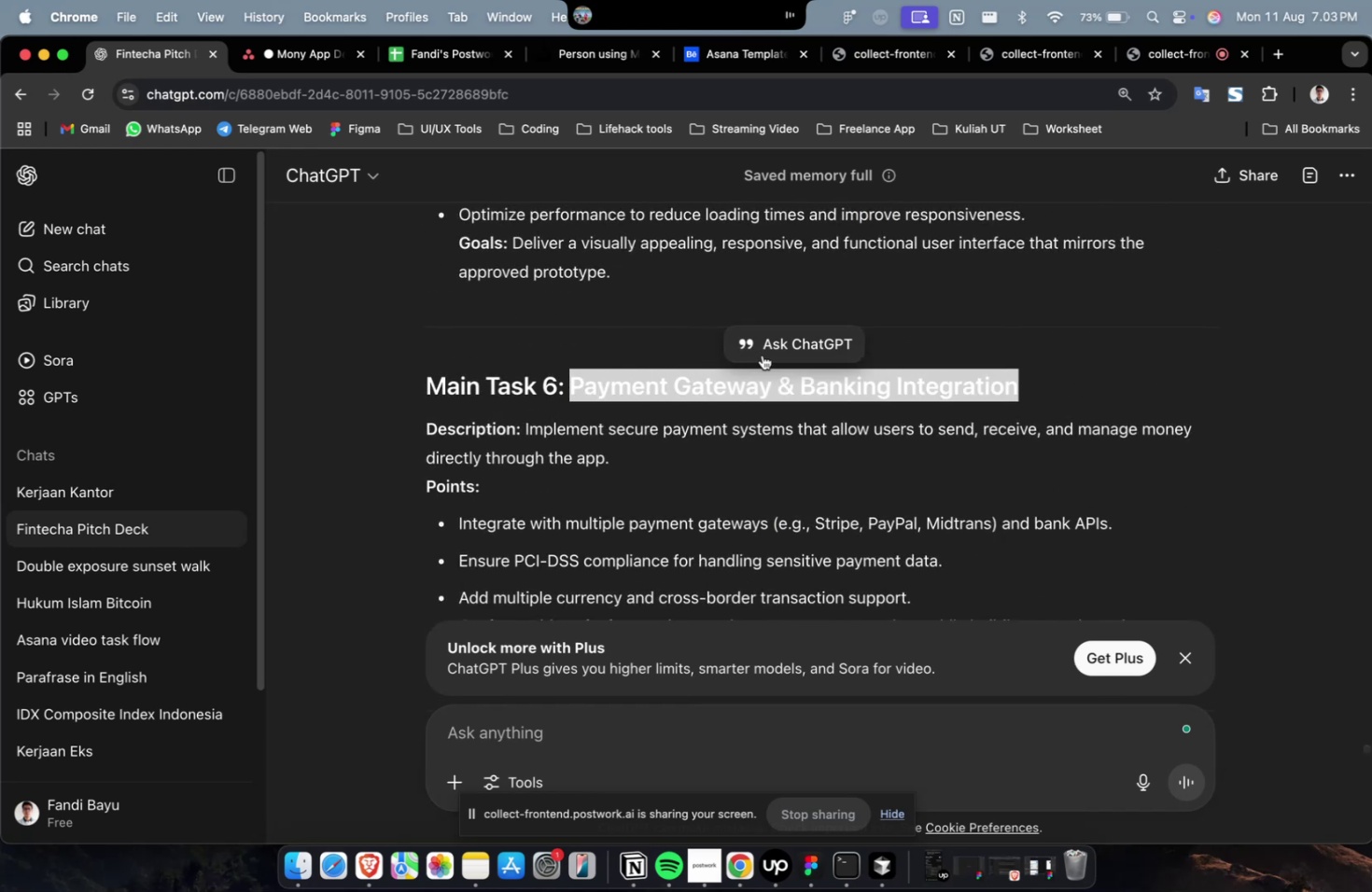 
left_click([767, 350])
 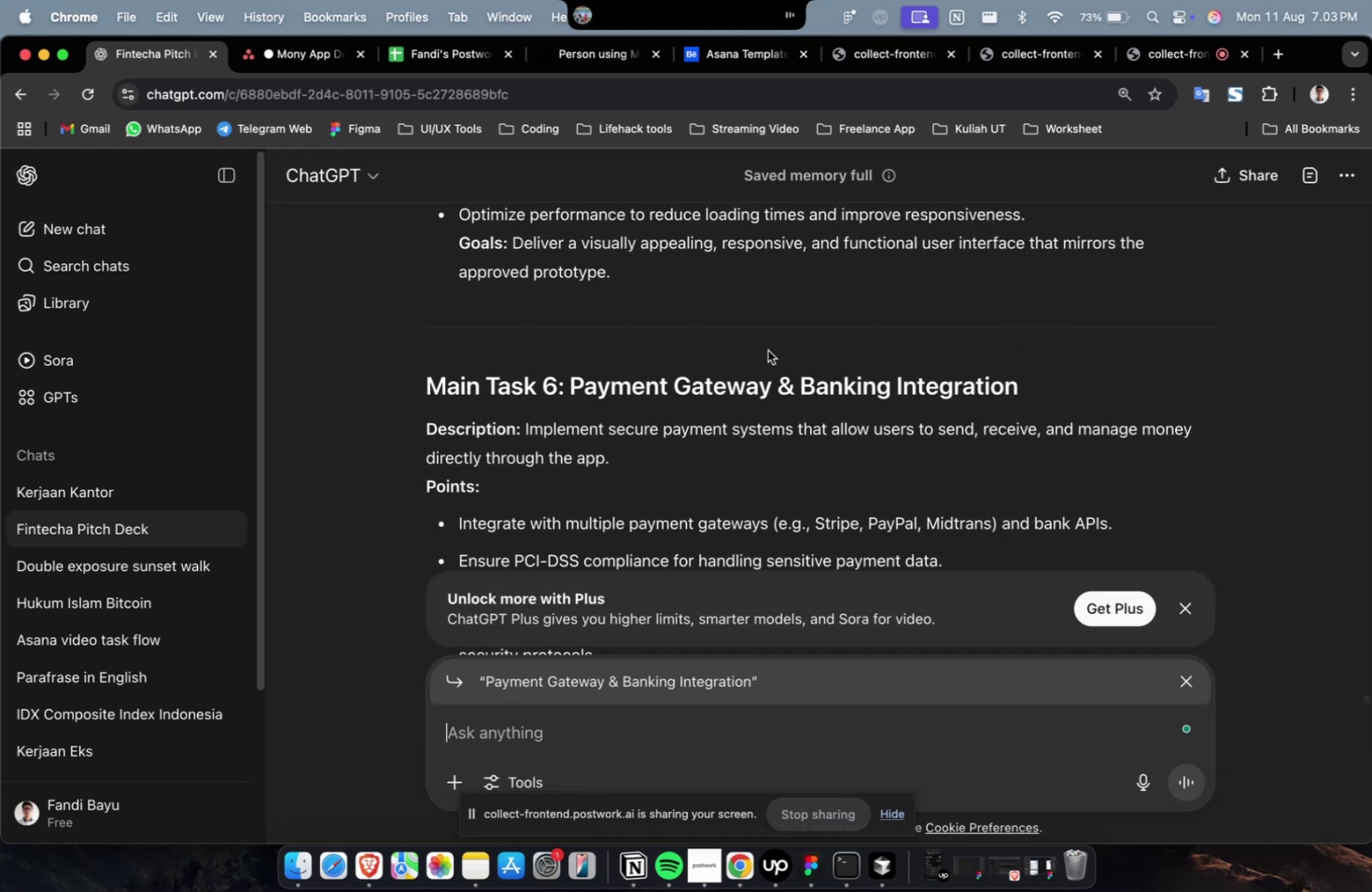 
type(right nor pke)
key(Backspace)
key(Backspace)
key(Backspace)
key(Backspace)
key(Backspace)
type(w please cre)
key(Backspace)
key(Backspace)
key(Backspace)
type(detailed for this main task)
 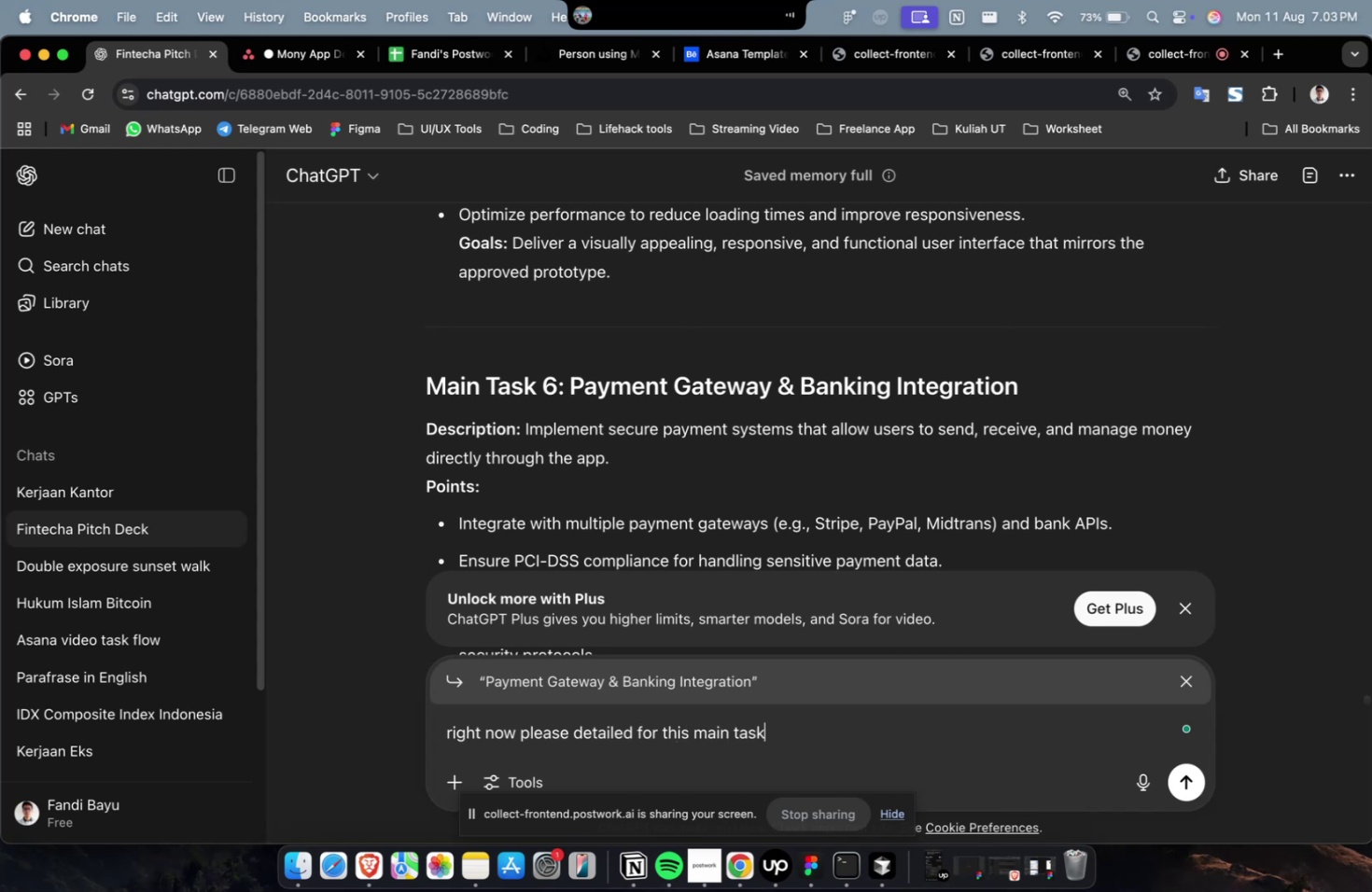 
key(Enter)
 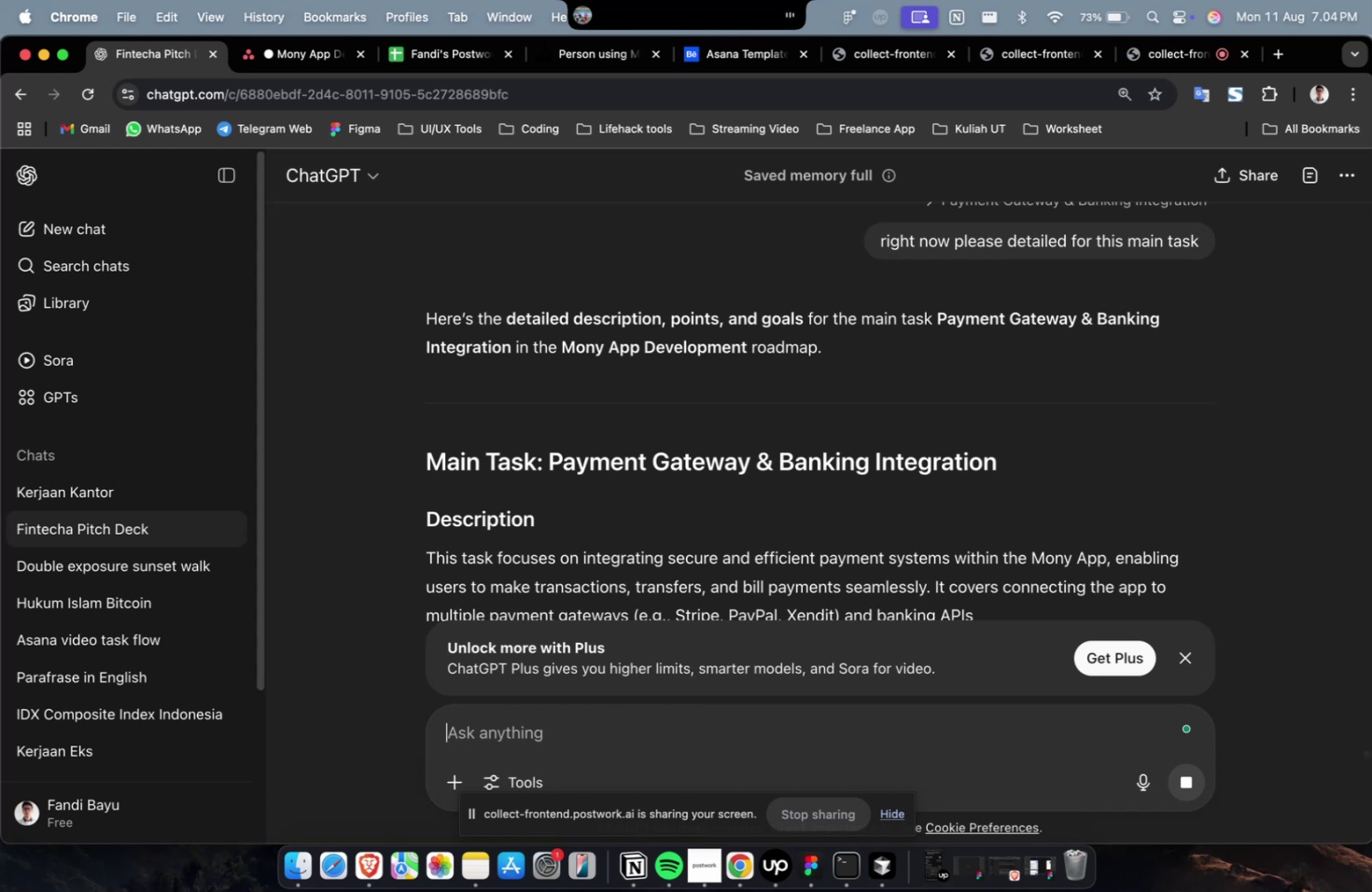 
wait(36.36)
 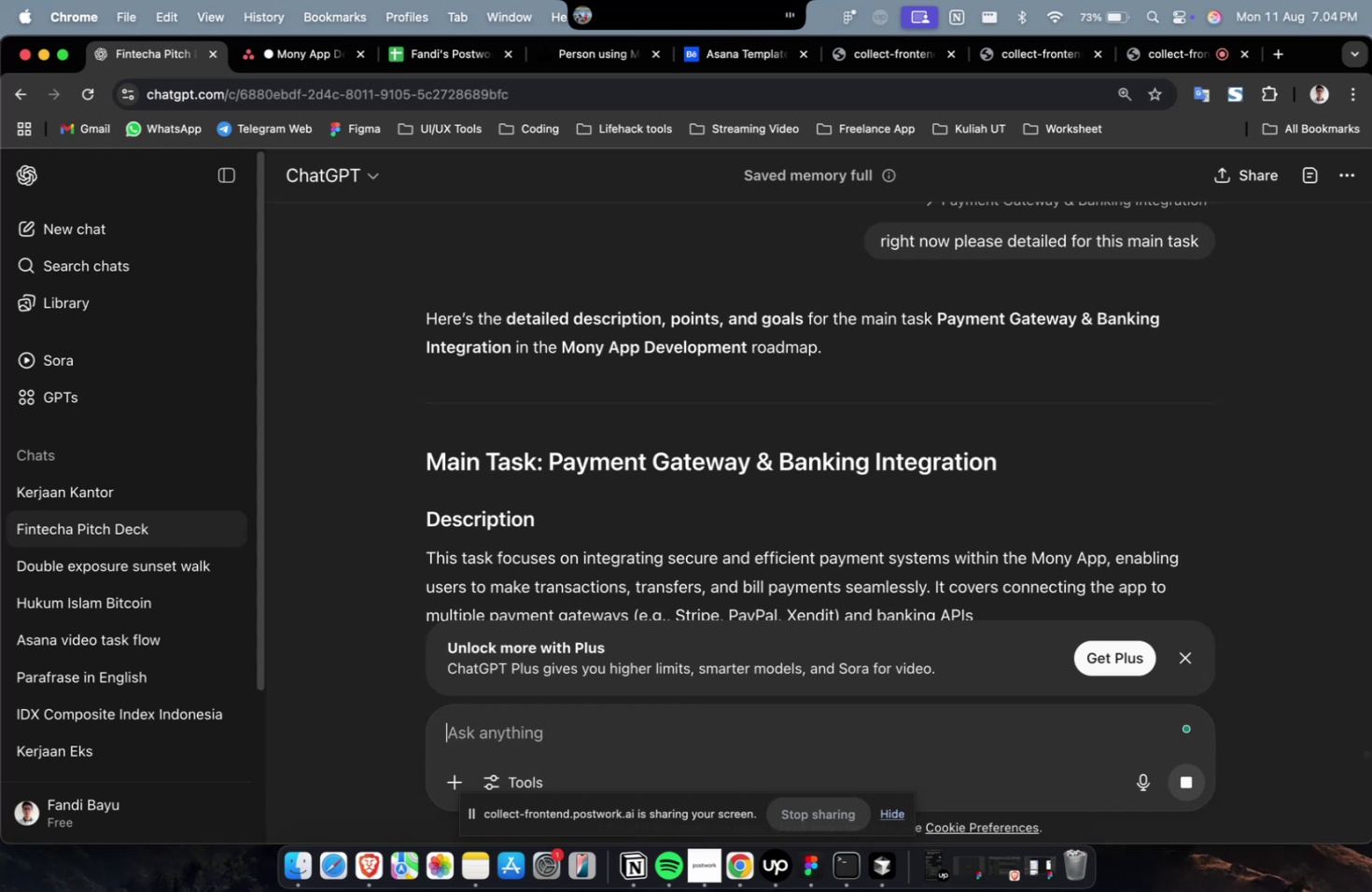 
scroll: coordinate [934, 415], scroll_direction: down, amount: 45.0
 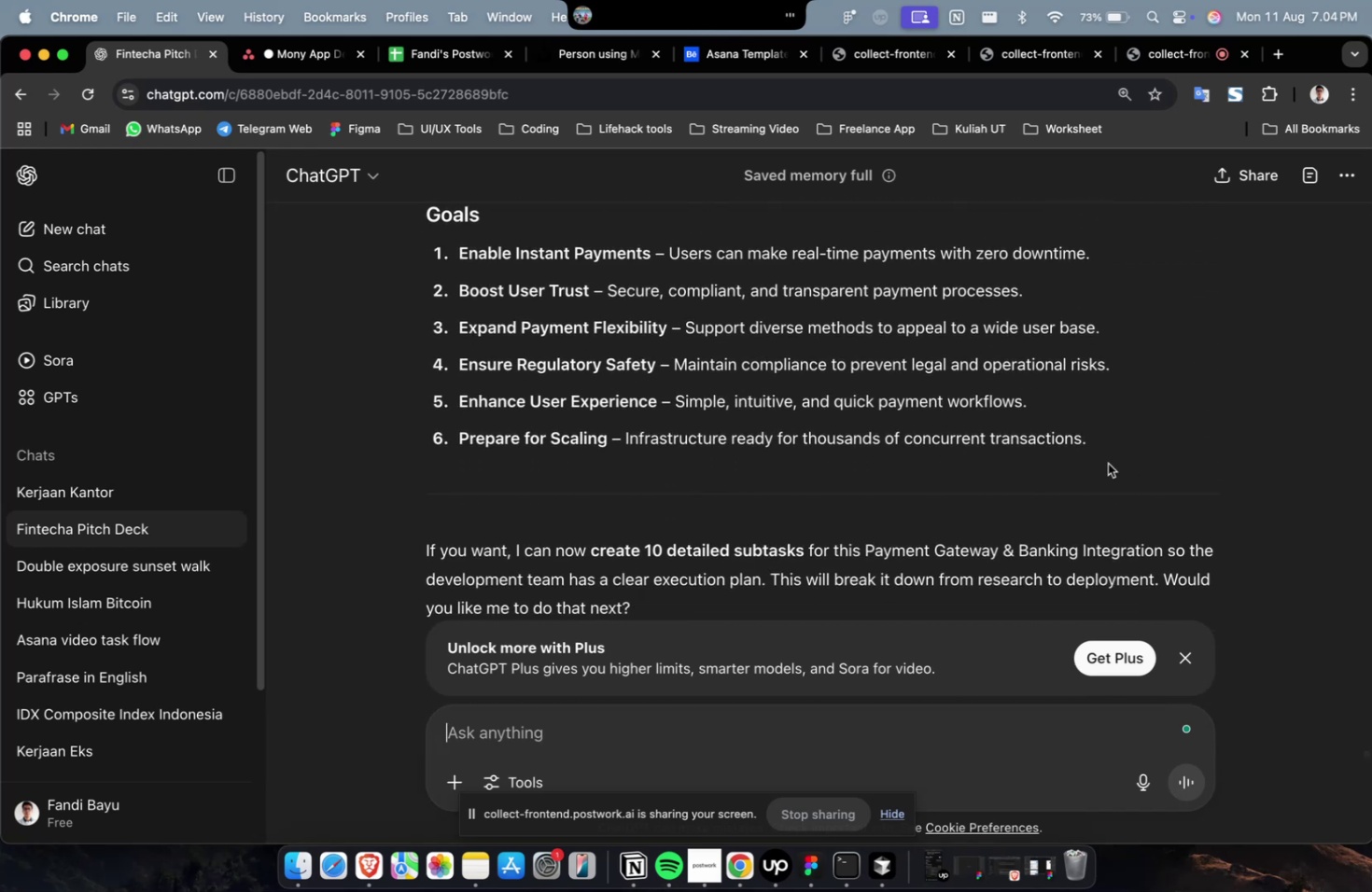 
left_click_drag(start_coordinate=[1111, 457], to_coordinate=[418, 324])
 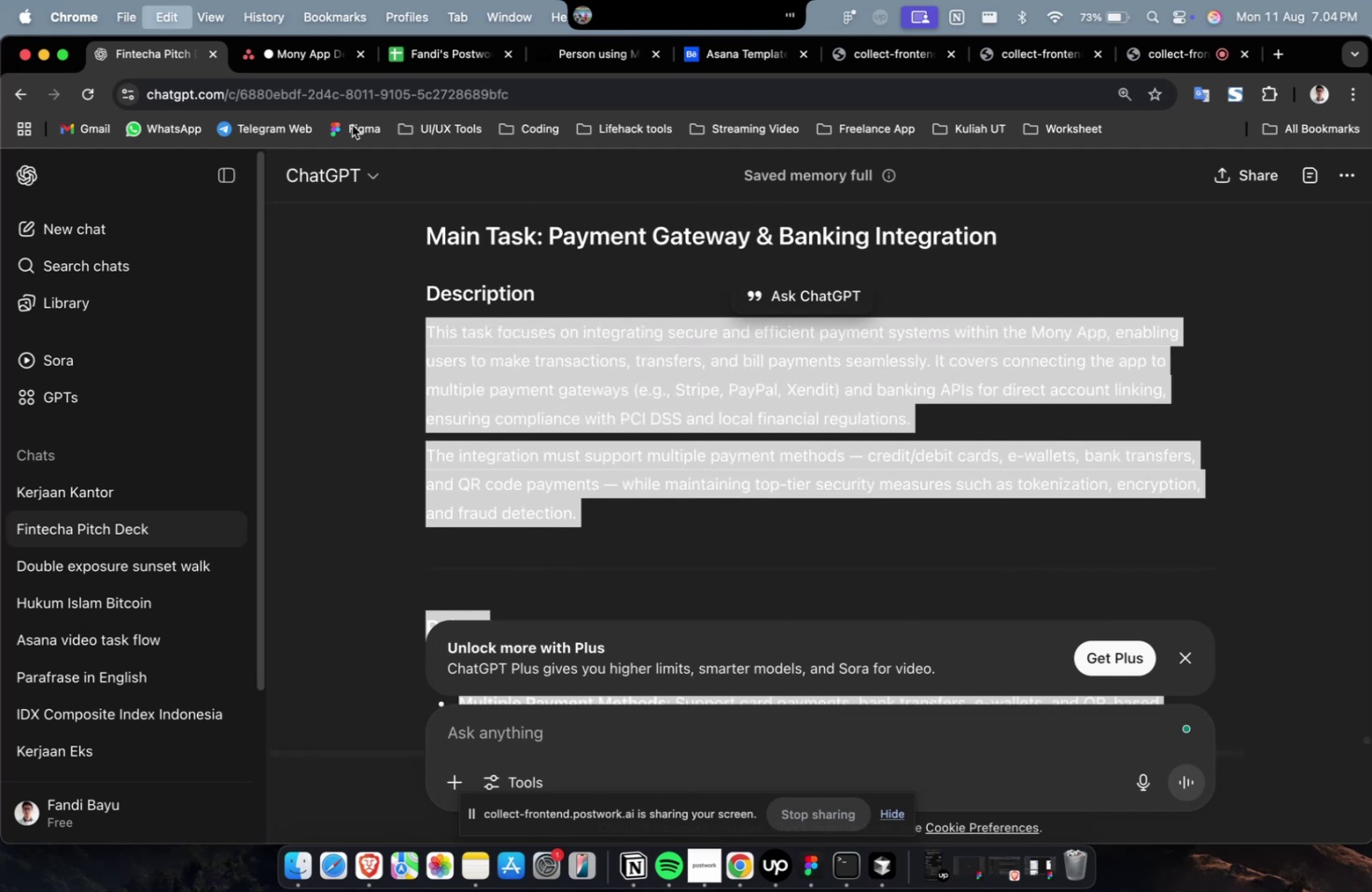 
scroll: coordinate [400, 377], scroll_direction: up, amount: 30.0
 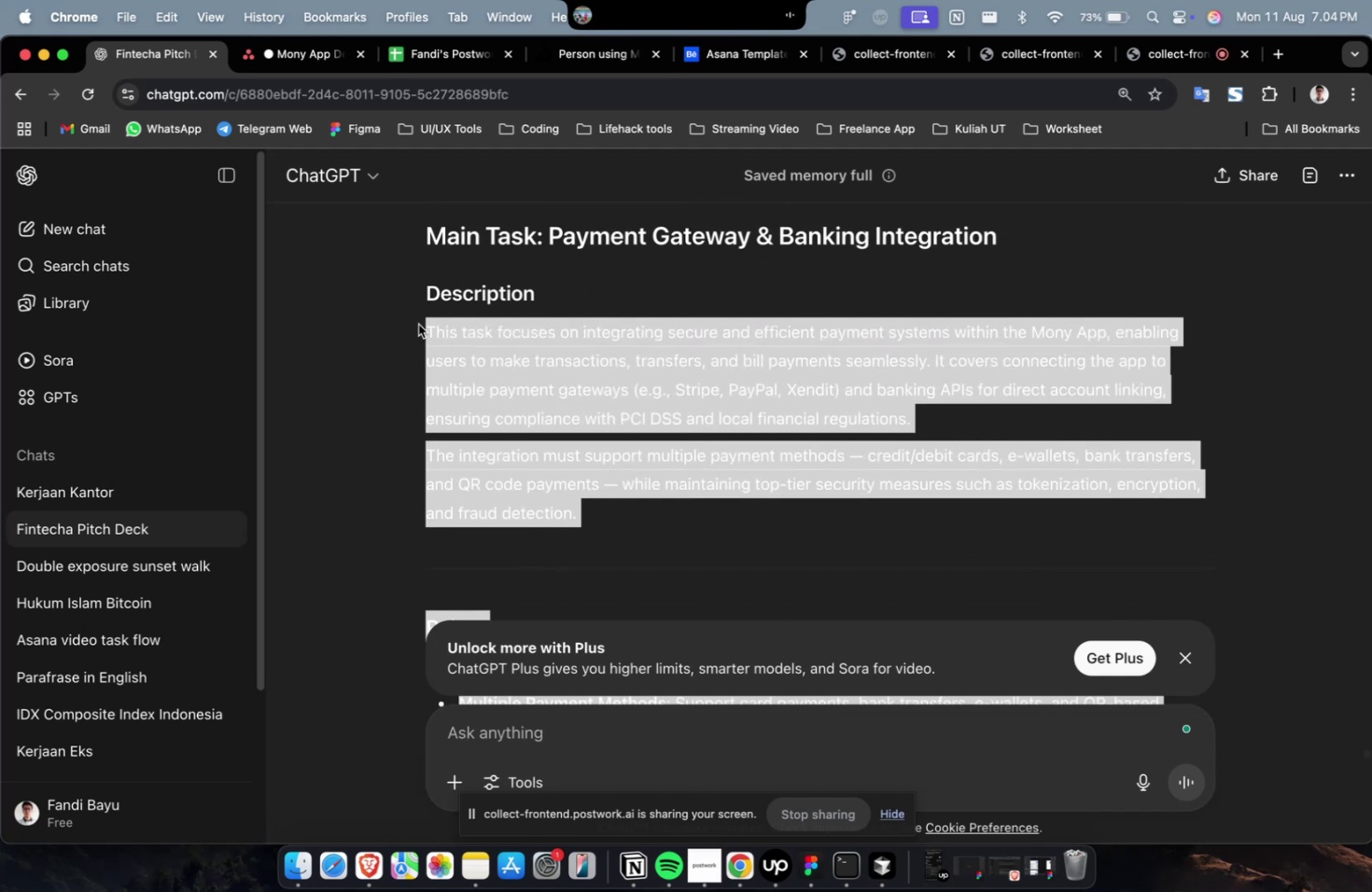 
key(Meta+C)
 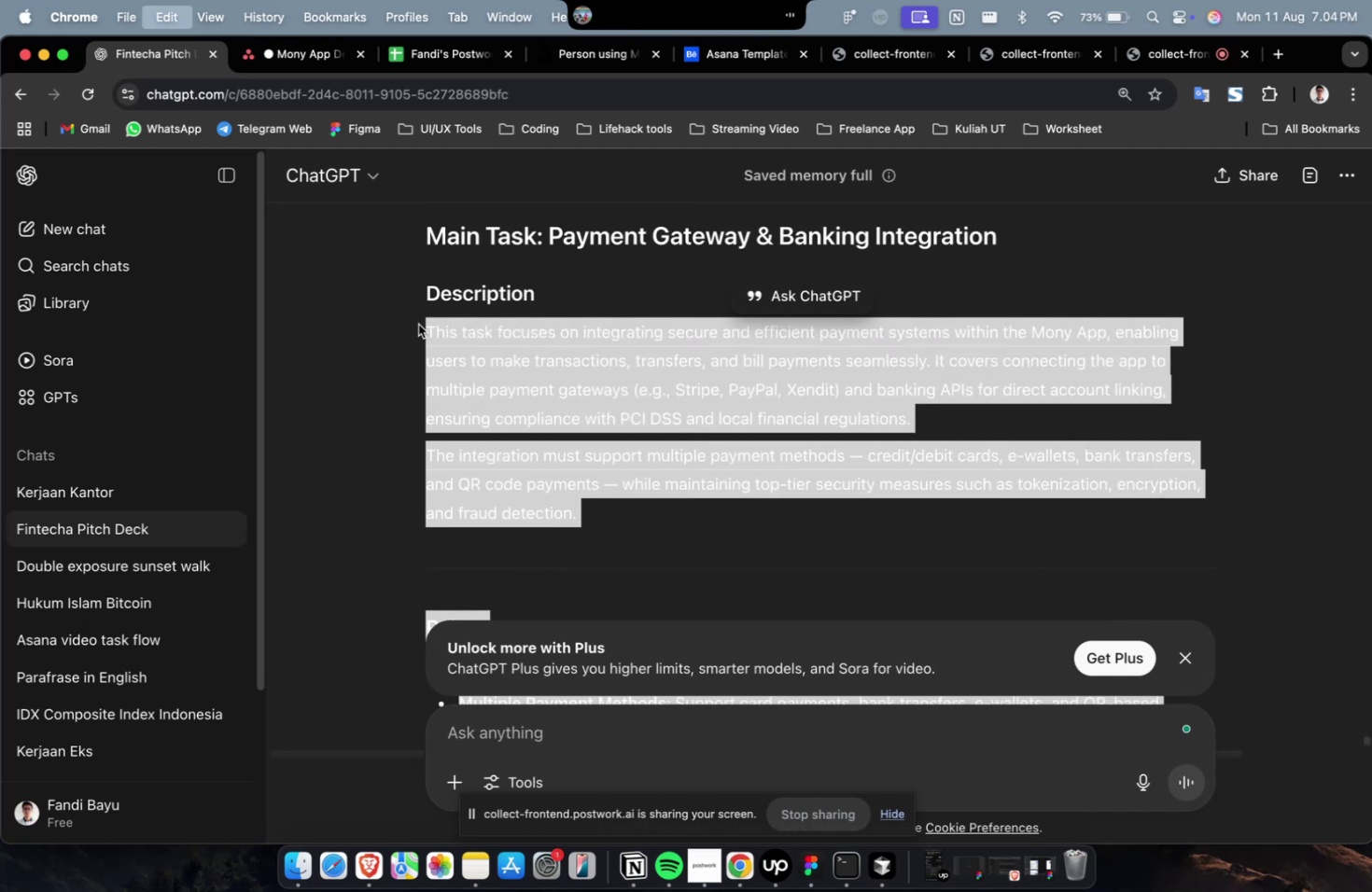 
key(Meta+C)
 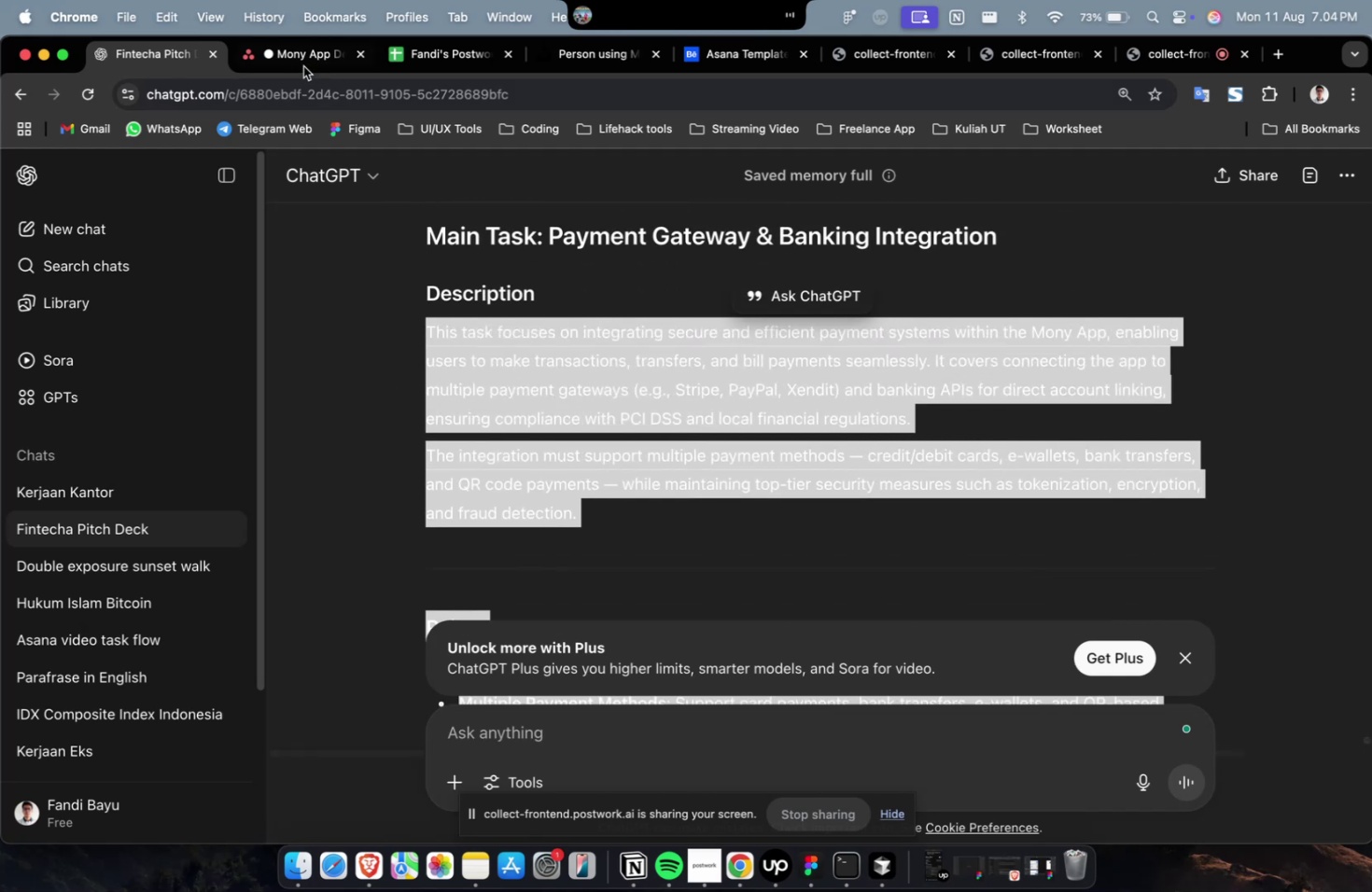 
left_click([298, 61])
 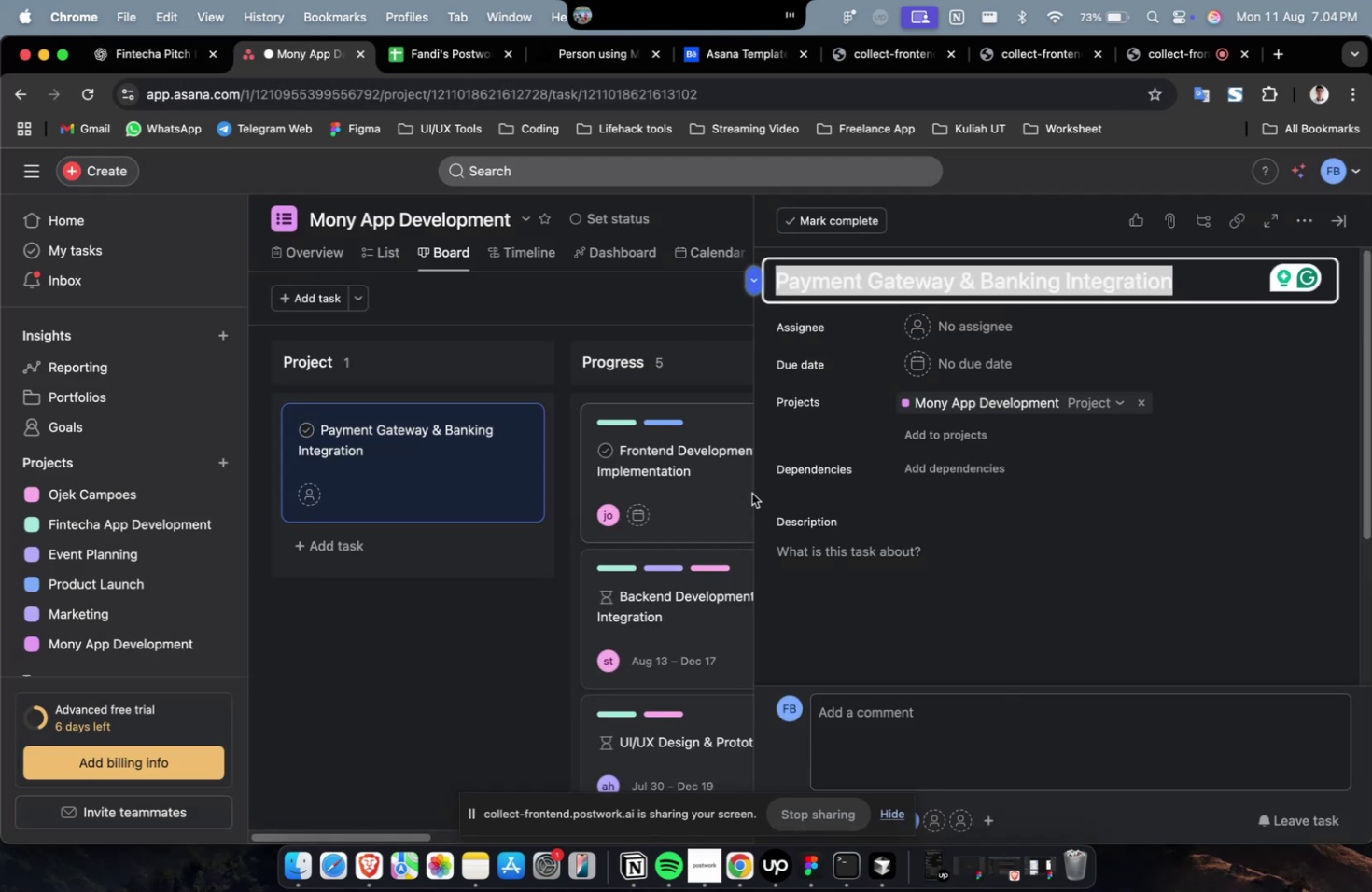 
double_click([861, 580])
 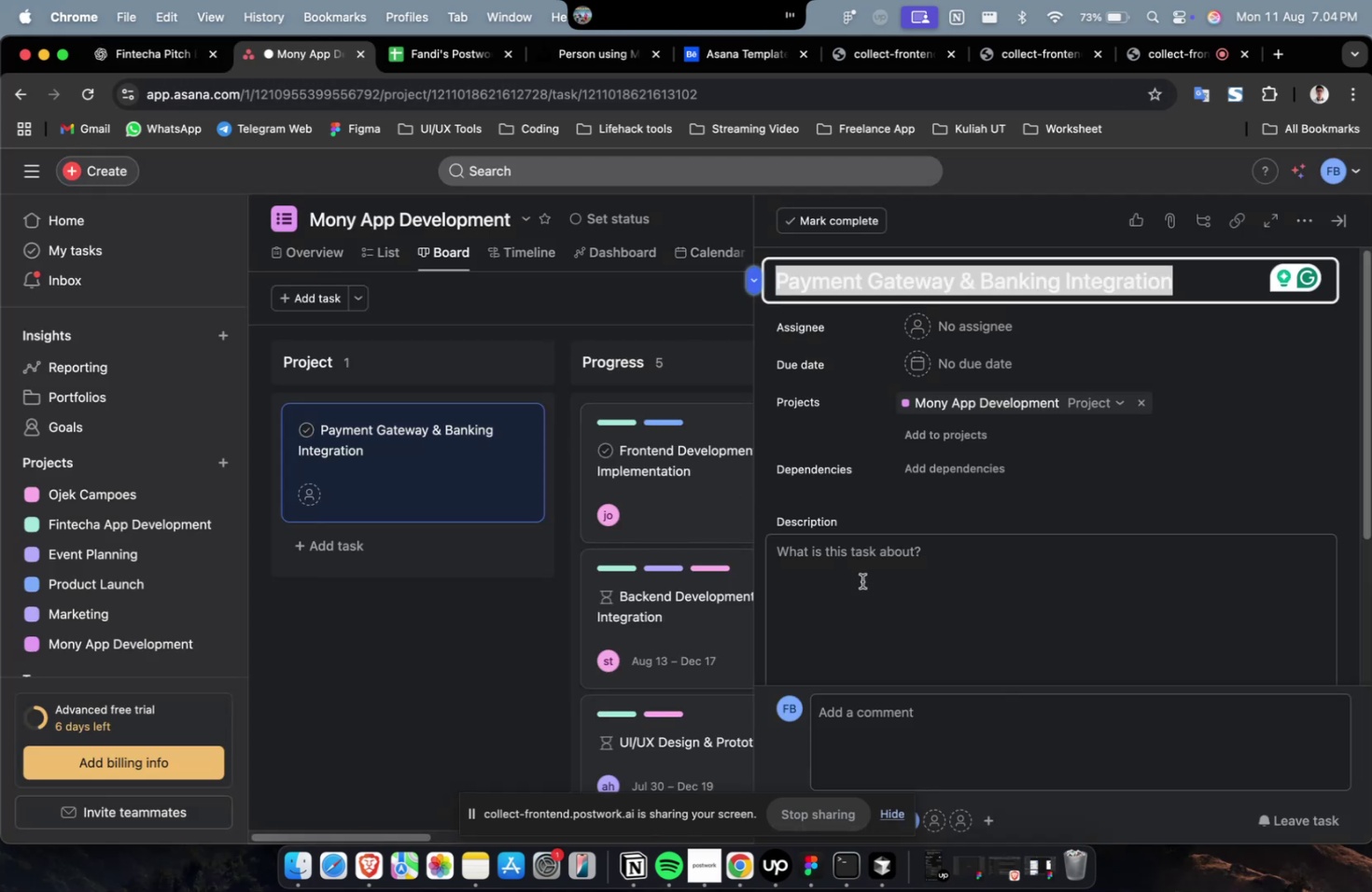 
key(Meta+V)
 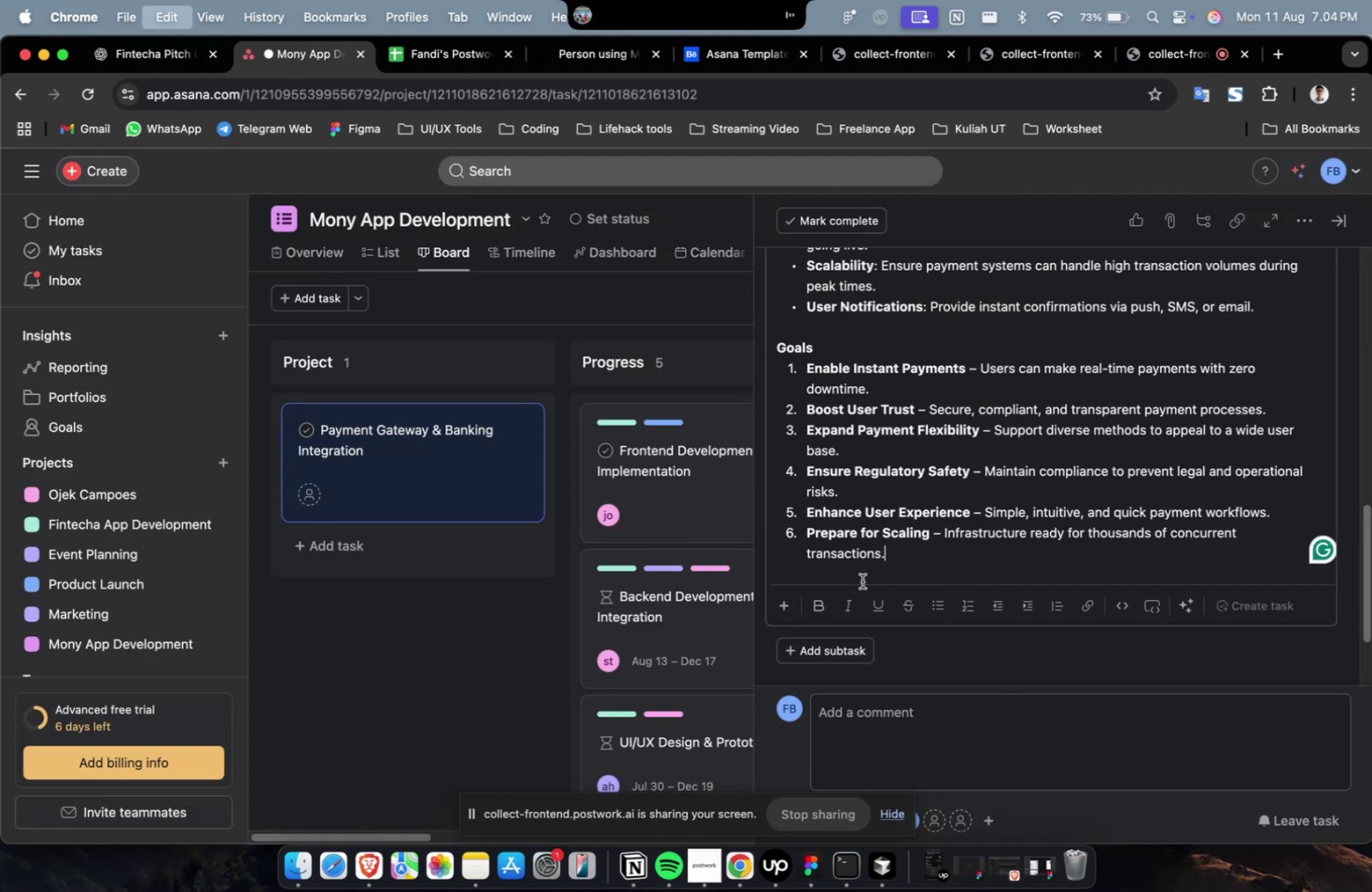 
scroll: coordinate [864, 579], scroll_direction: up, amount: 20.0
 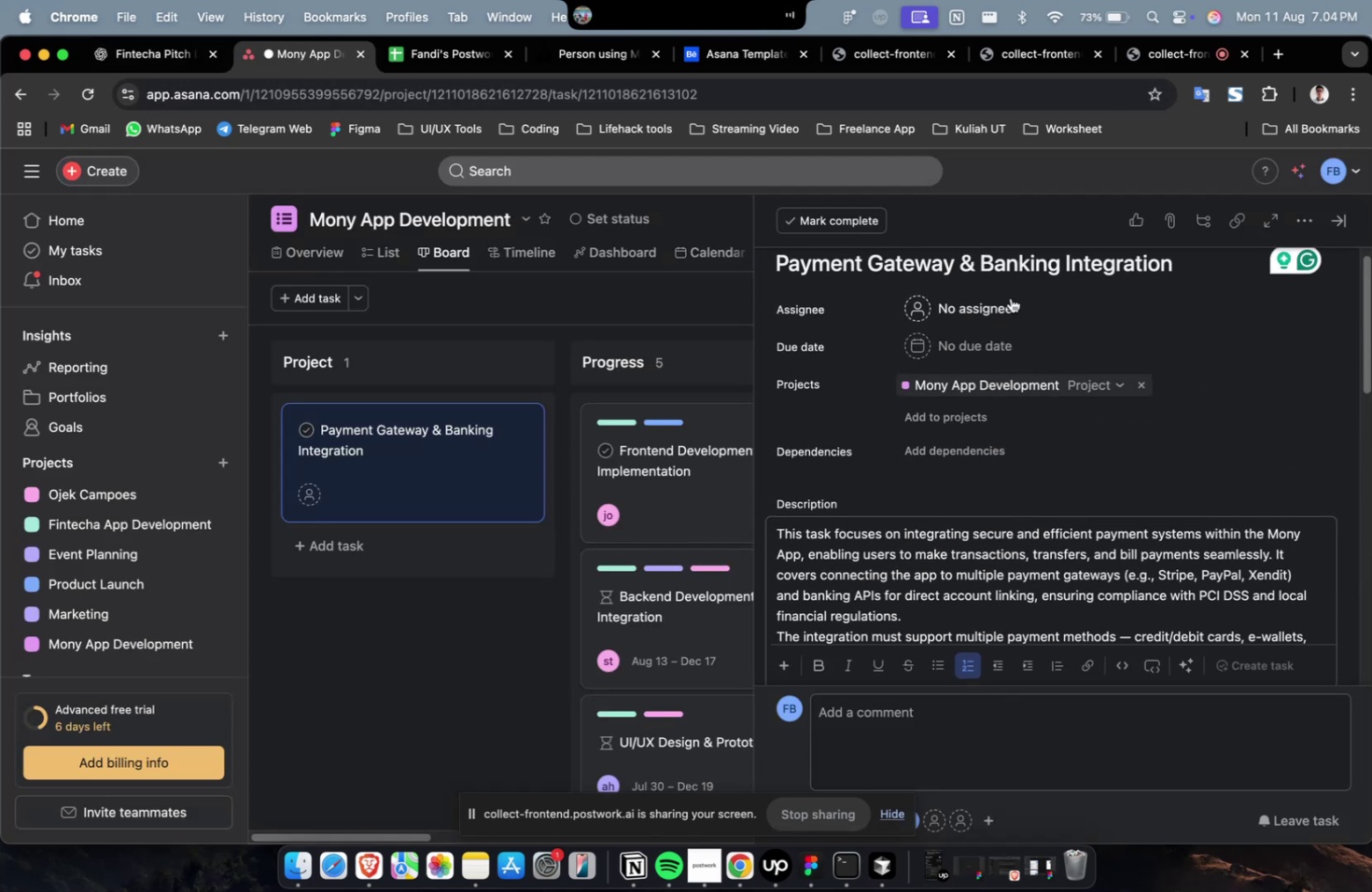 
left_click([985, 300])
 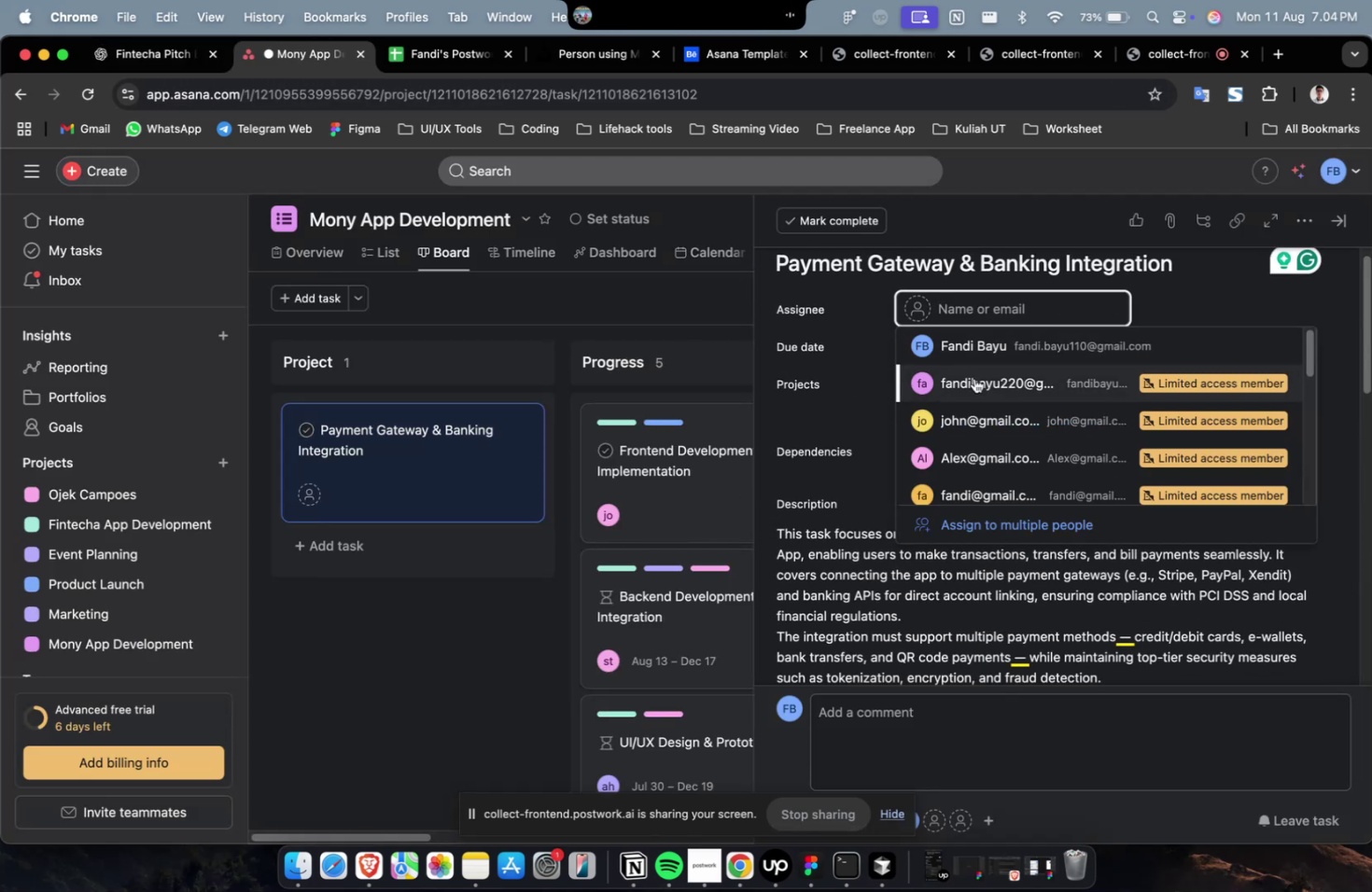 
double_click([990, 314])
 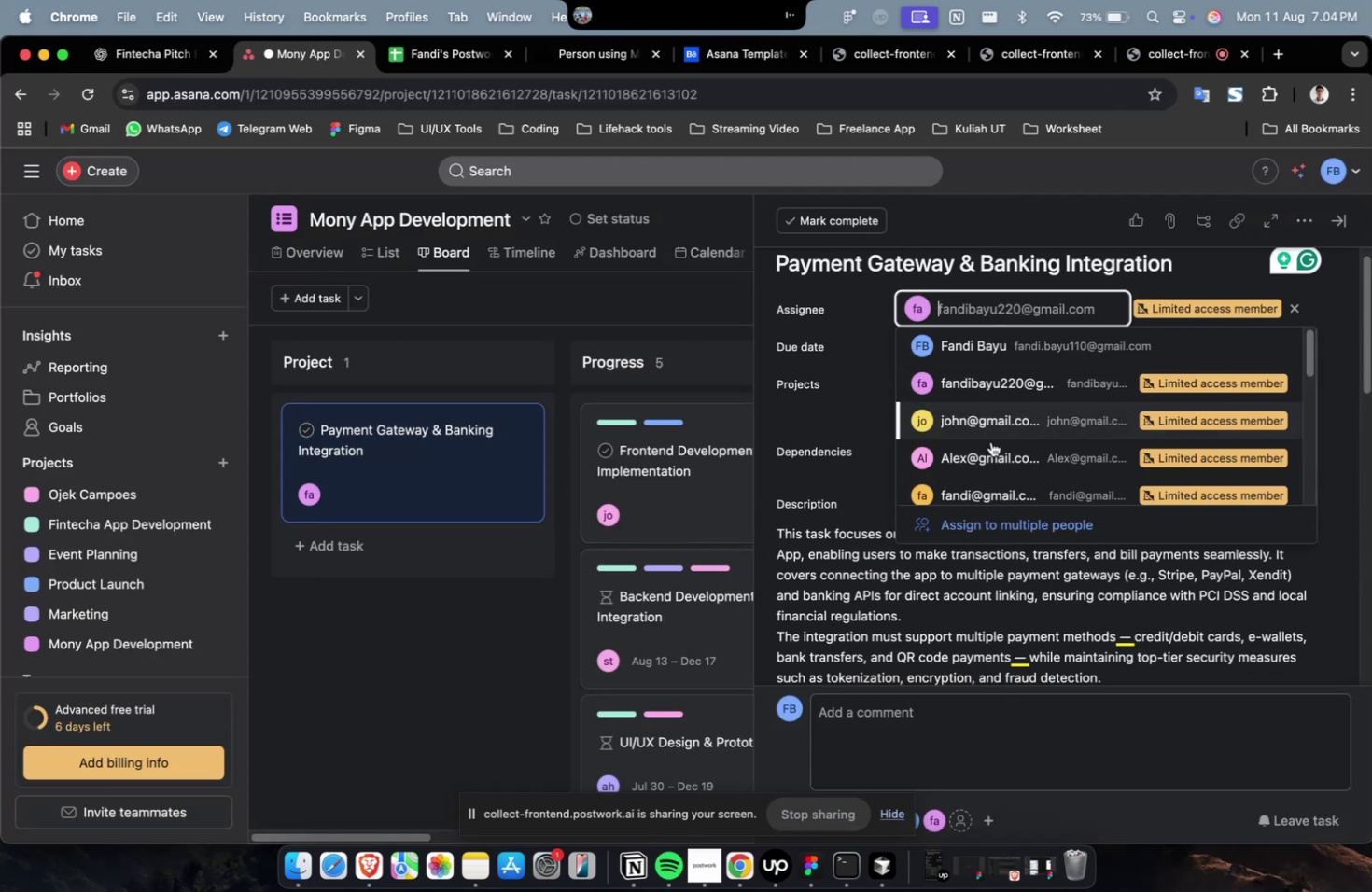 
triple_click([992, 450])
 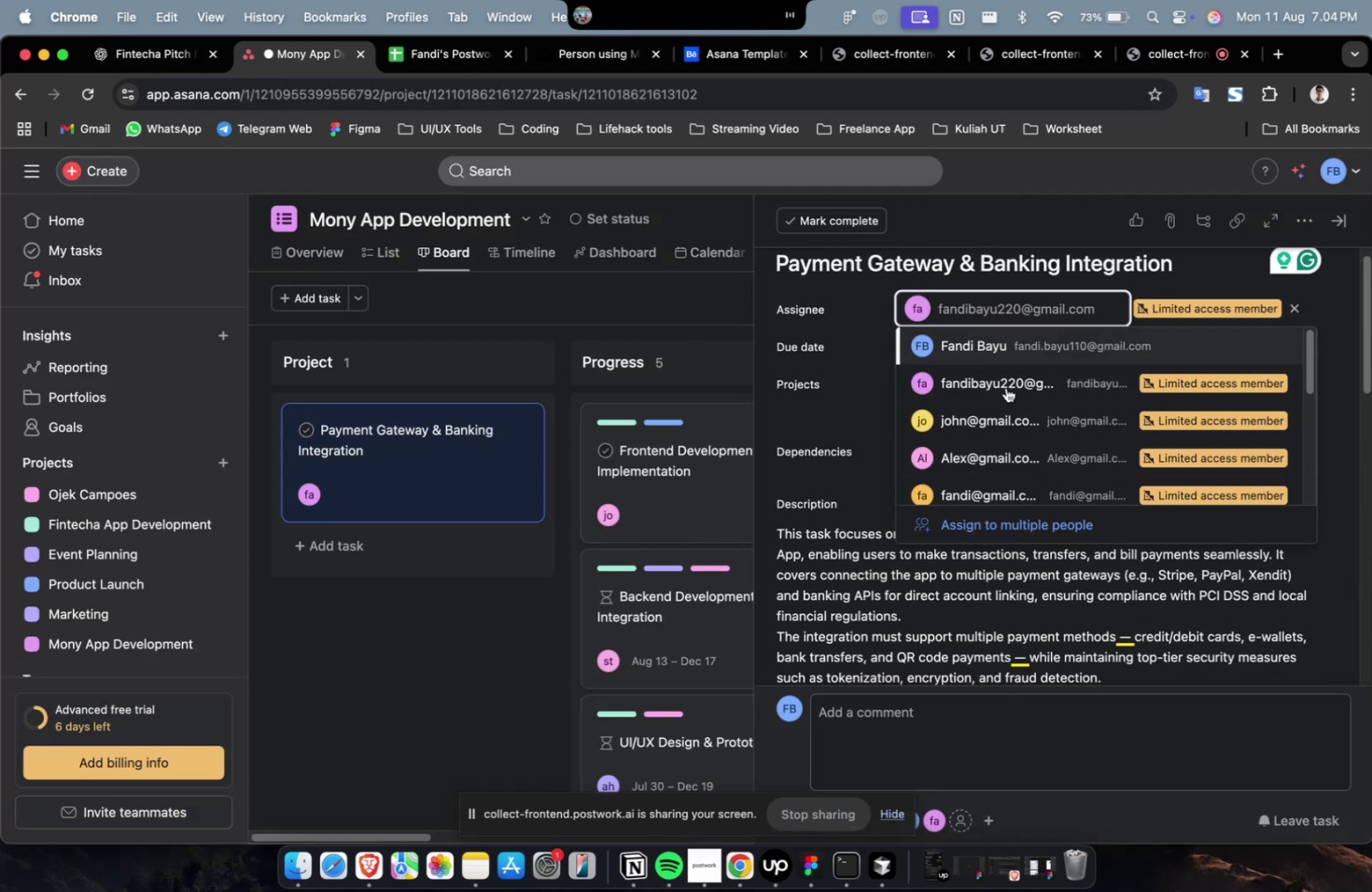 
left_click([1008, 432])
 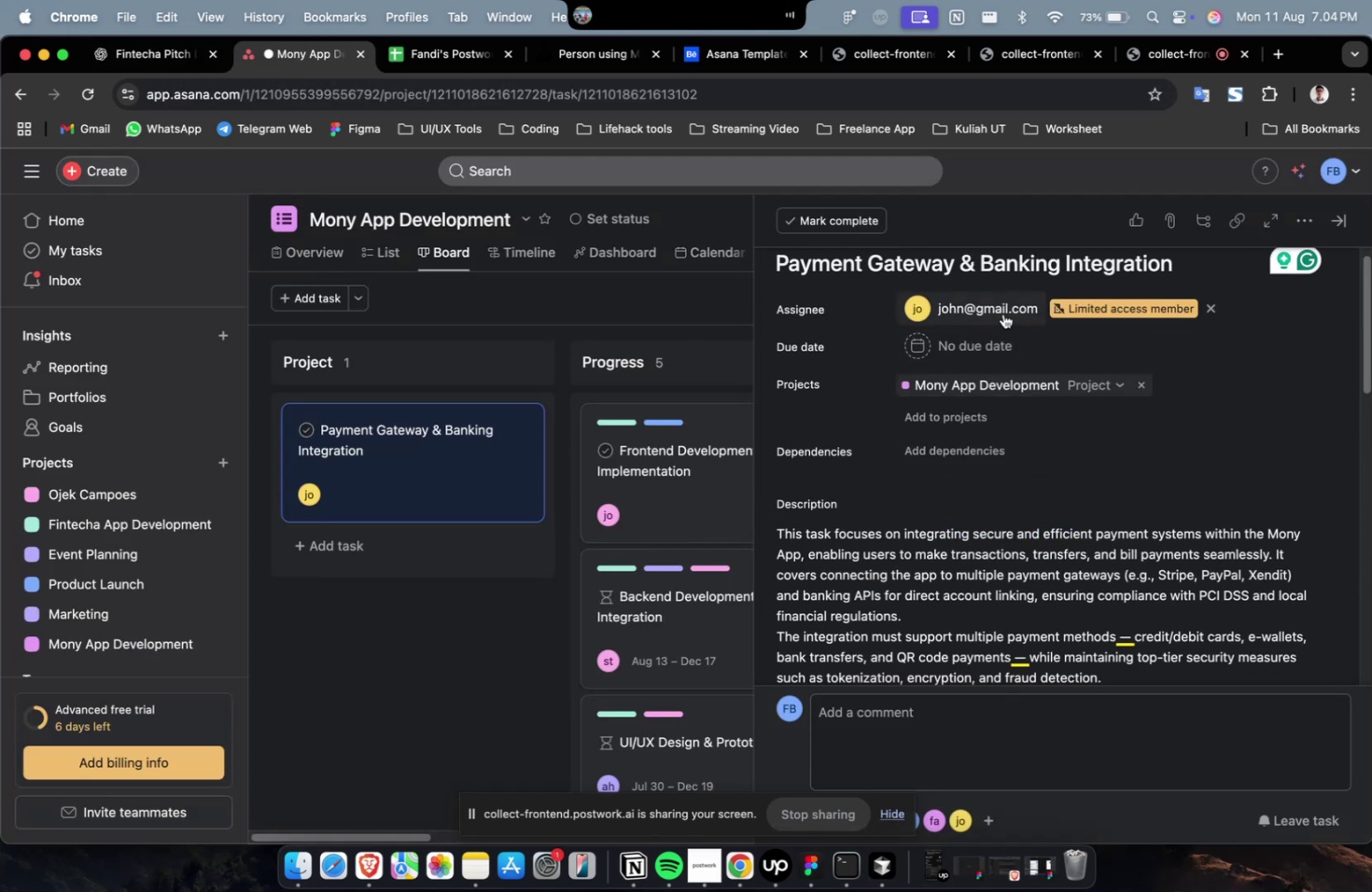 
scroll: coordinate [1010, 408], scroll_direction: down, amount: 9.0
 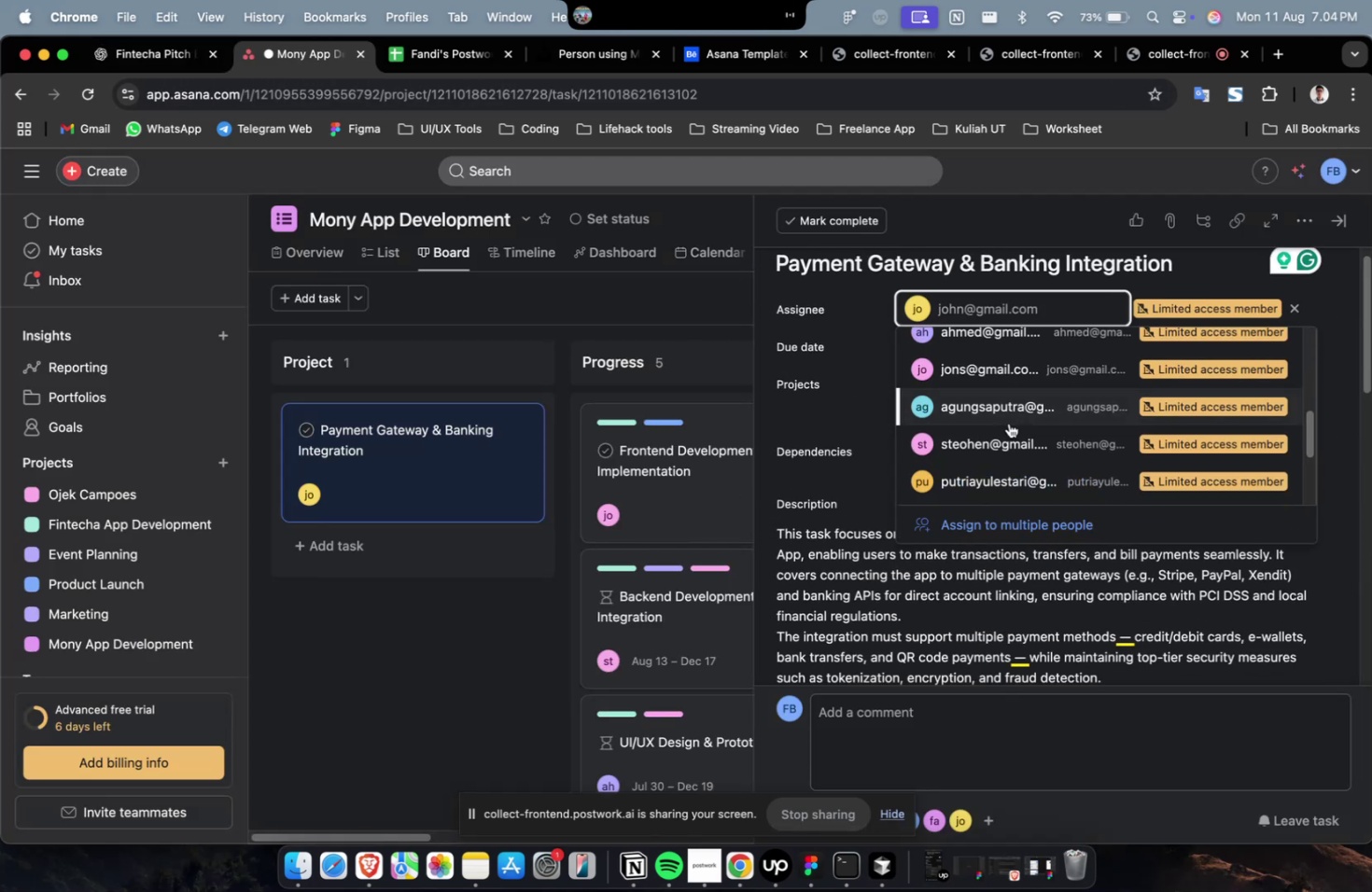 
left_click([1008, 426])
 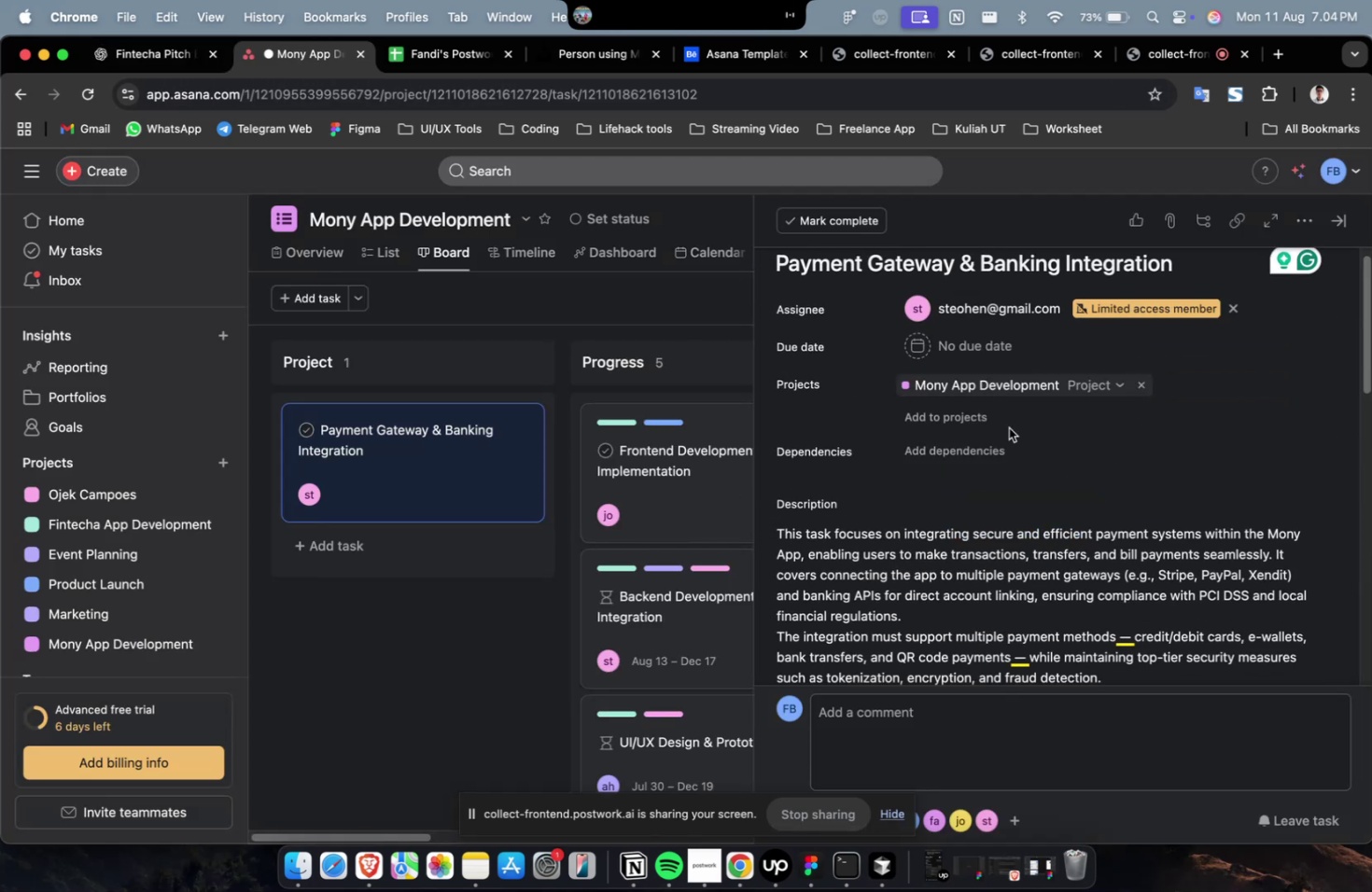 
scroll: coordinate [1006, 436], scroll_direction: up, amount: 4.0
 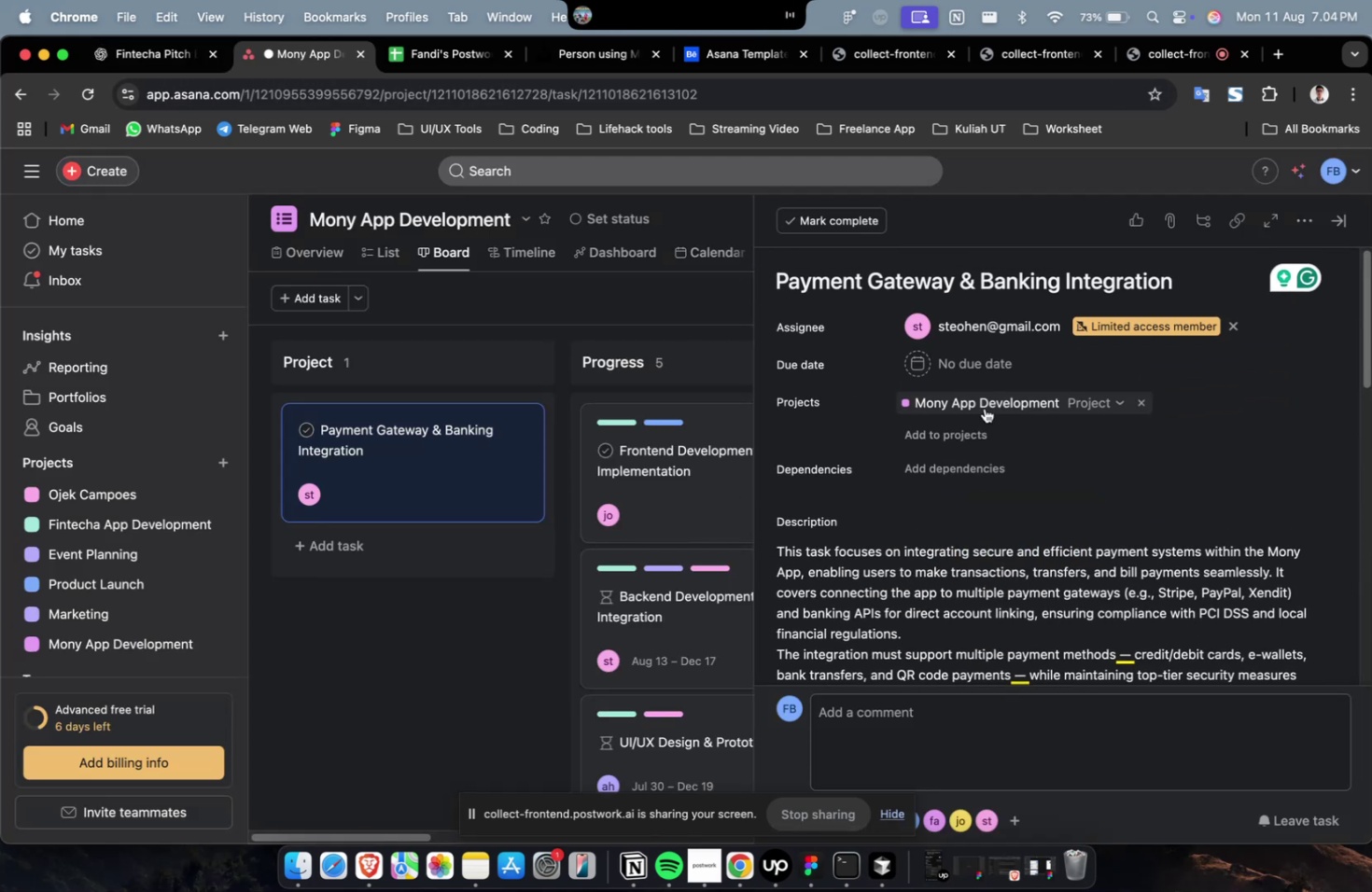 
left_click([969, 371])
 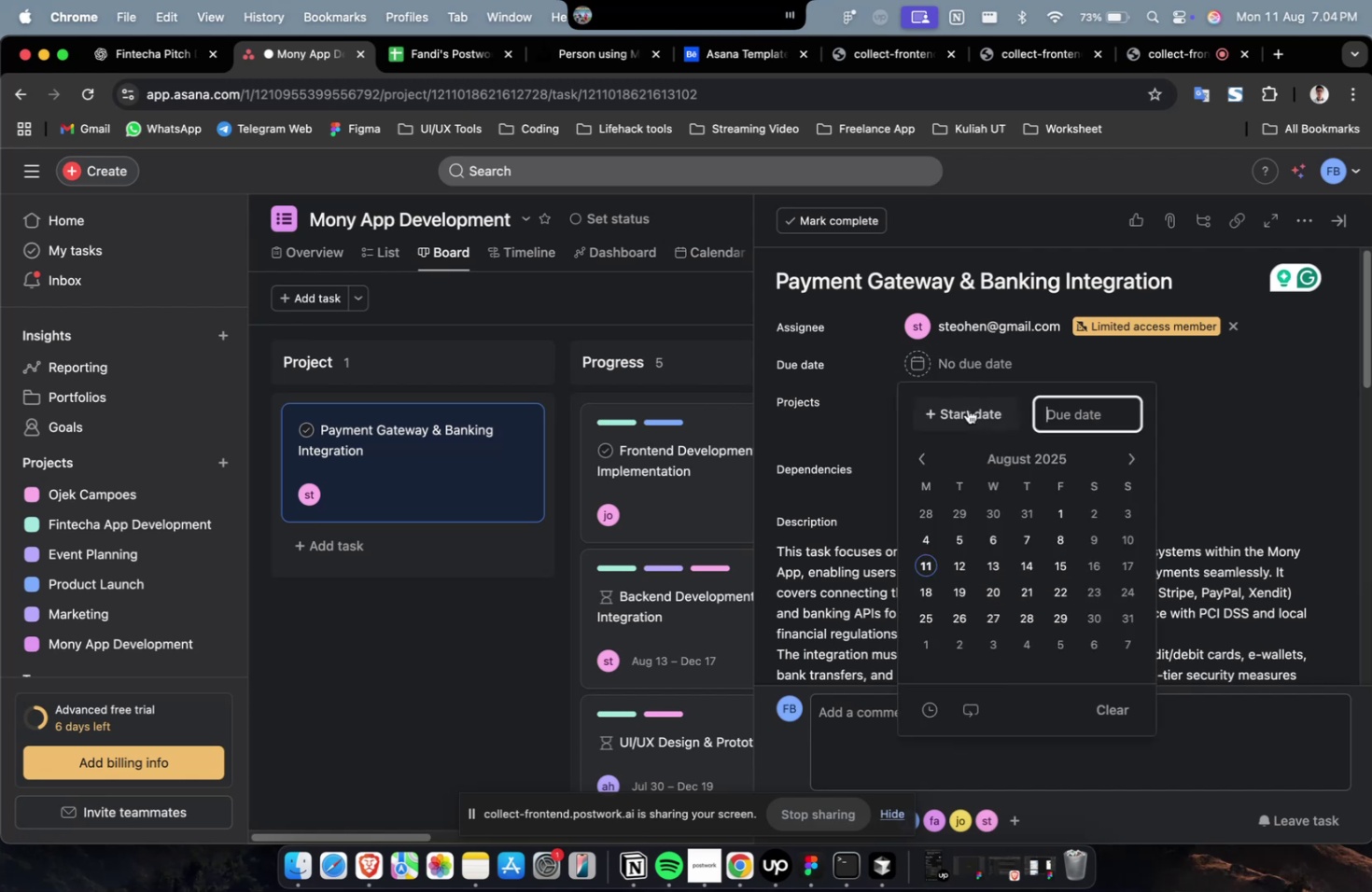 
double_click([961, 413])
 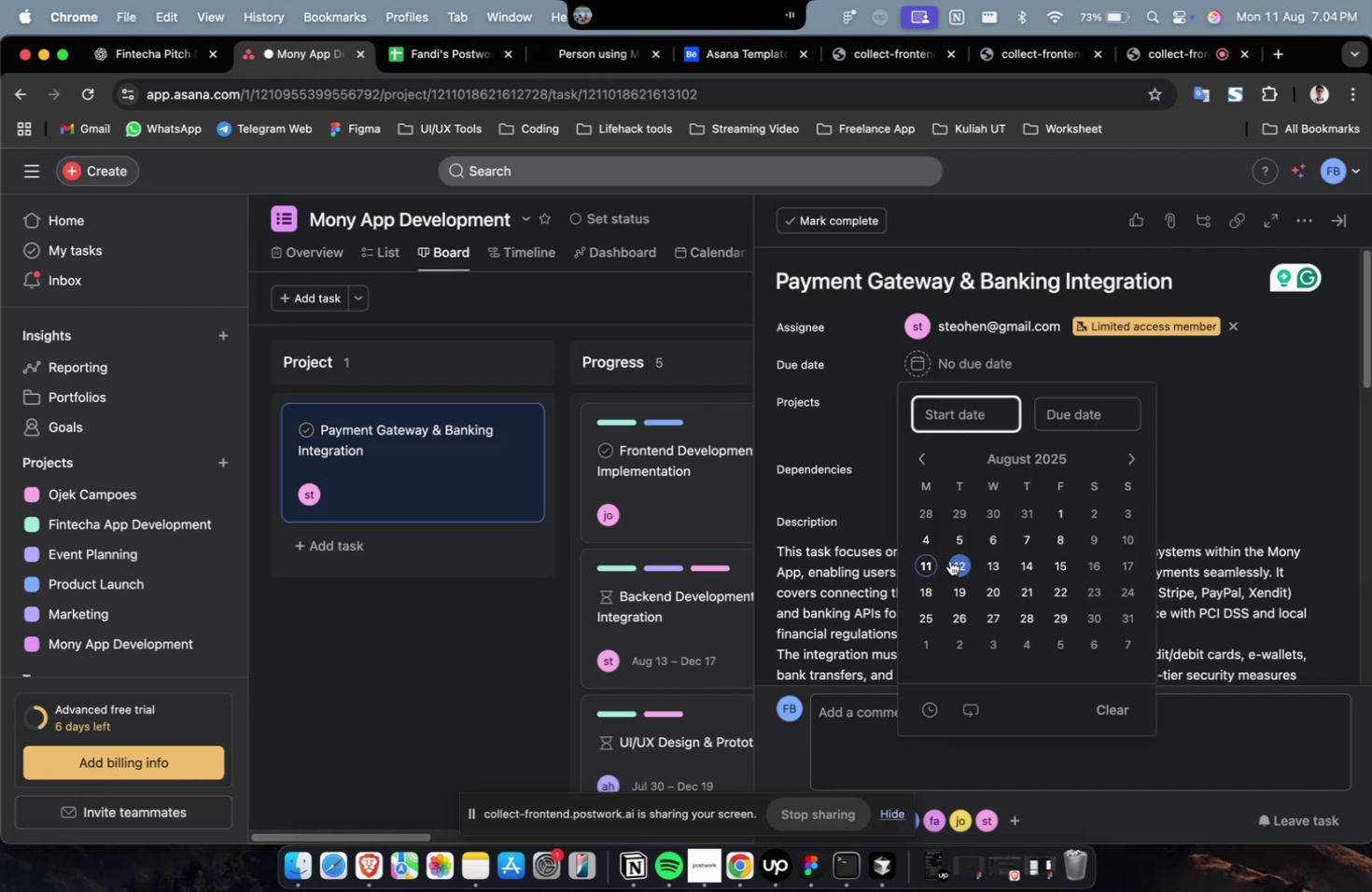 
left_click([957, 536])
 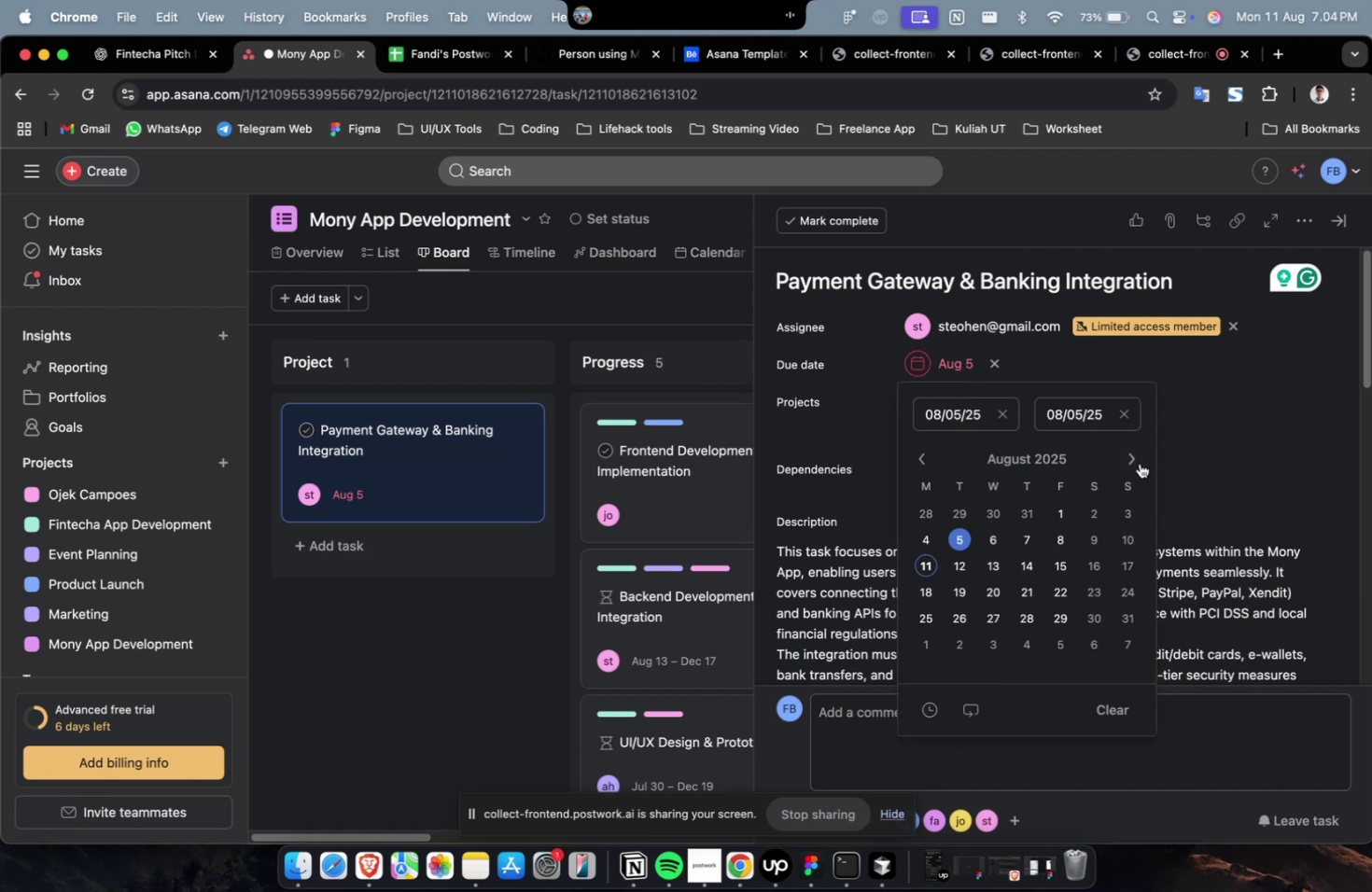 
double_click([1132, 461])
 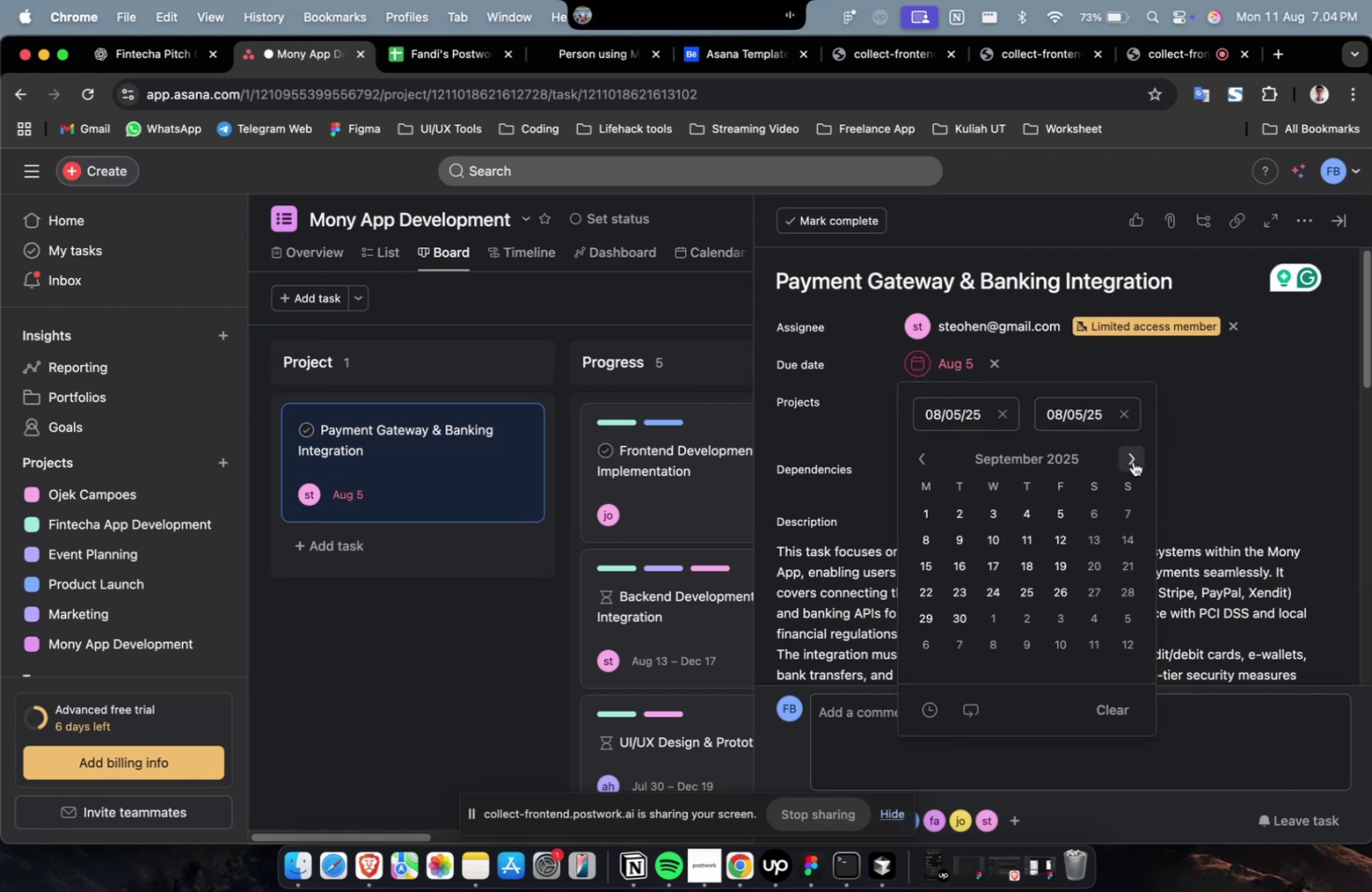 
triple_click([1132, 461])
 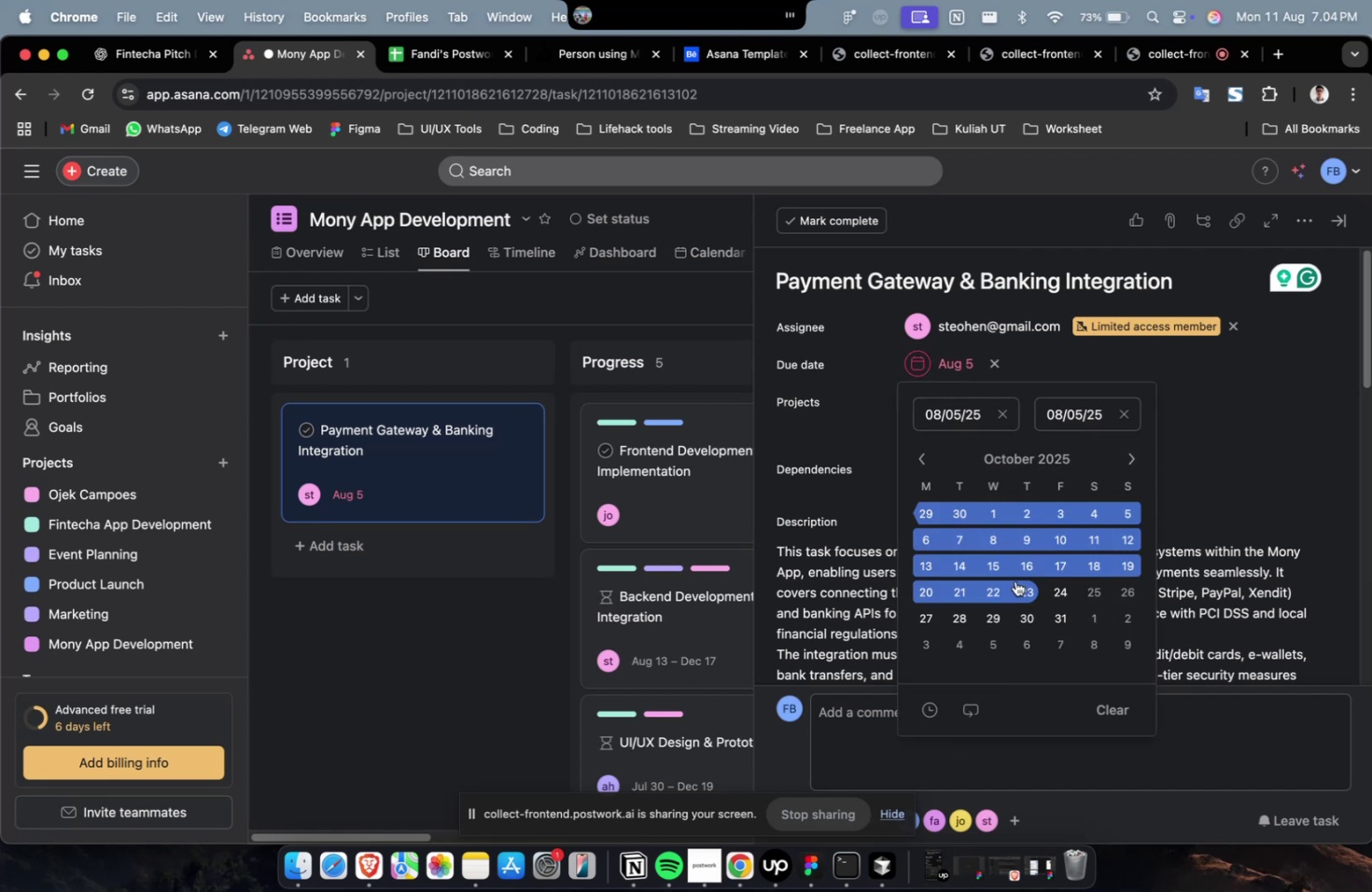 
left_click([1016, 594])
 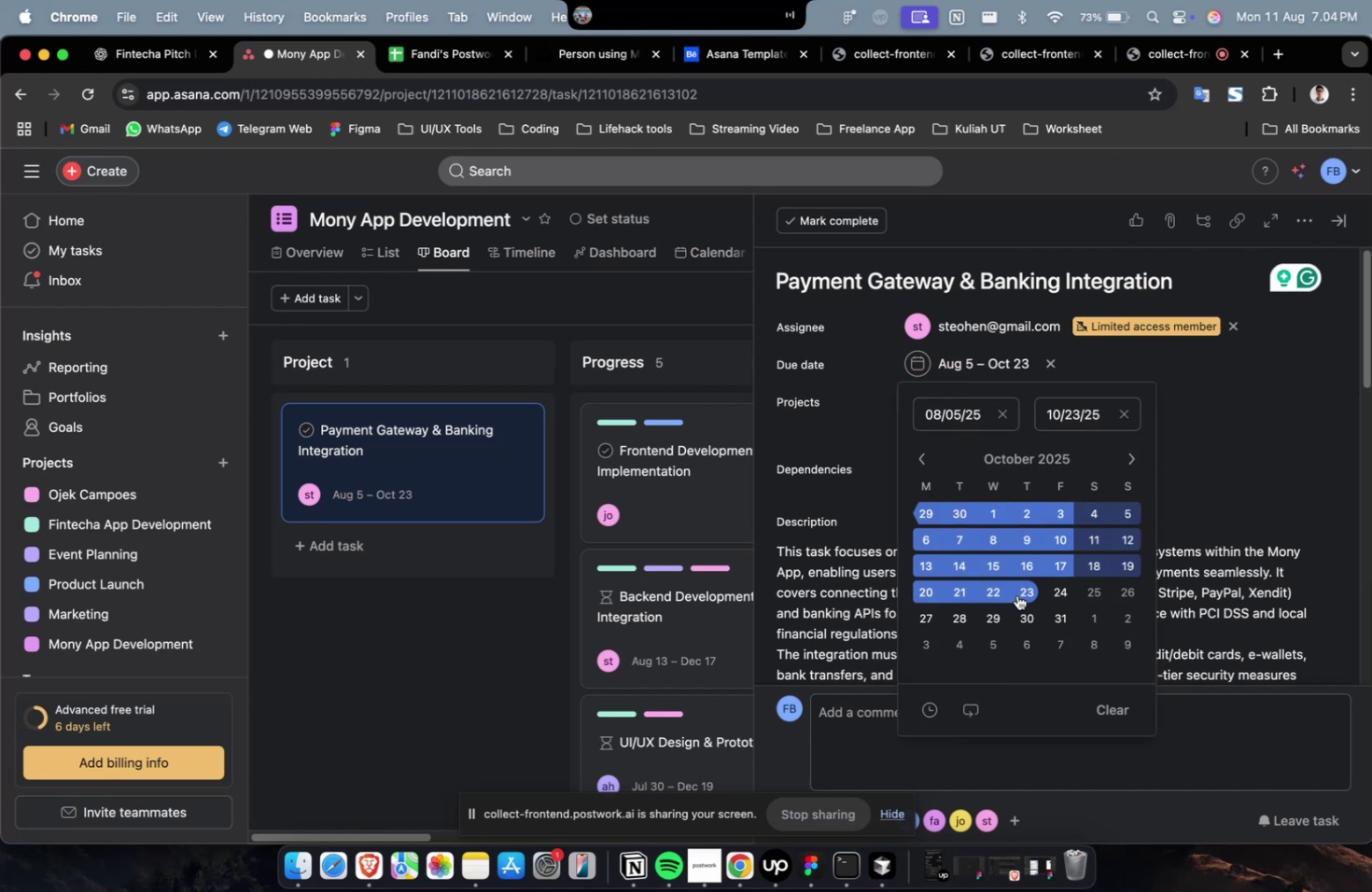 
left_click([1274, 395])
 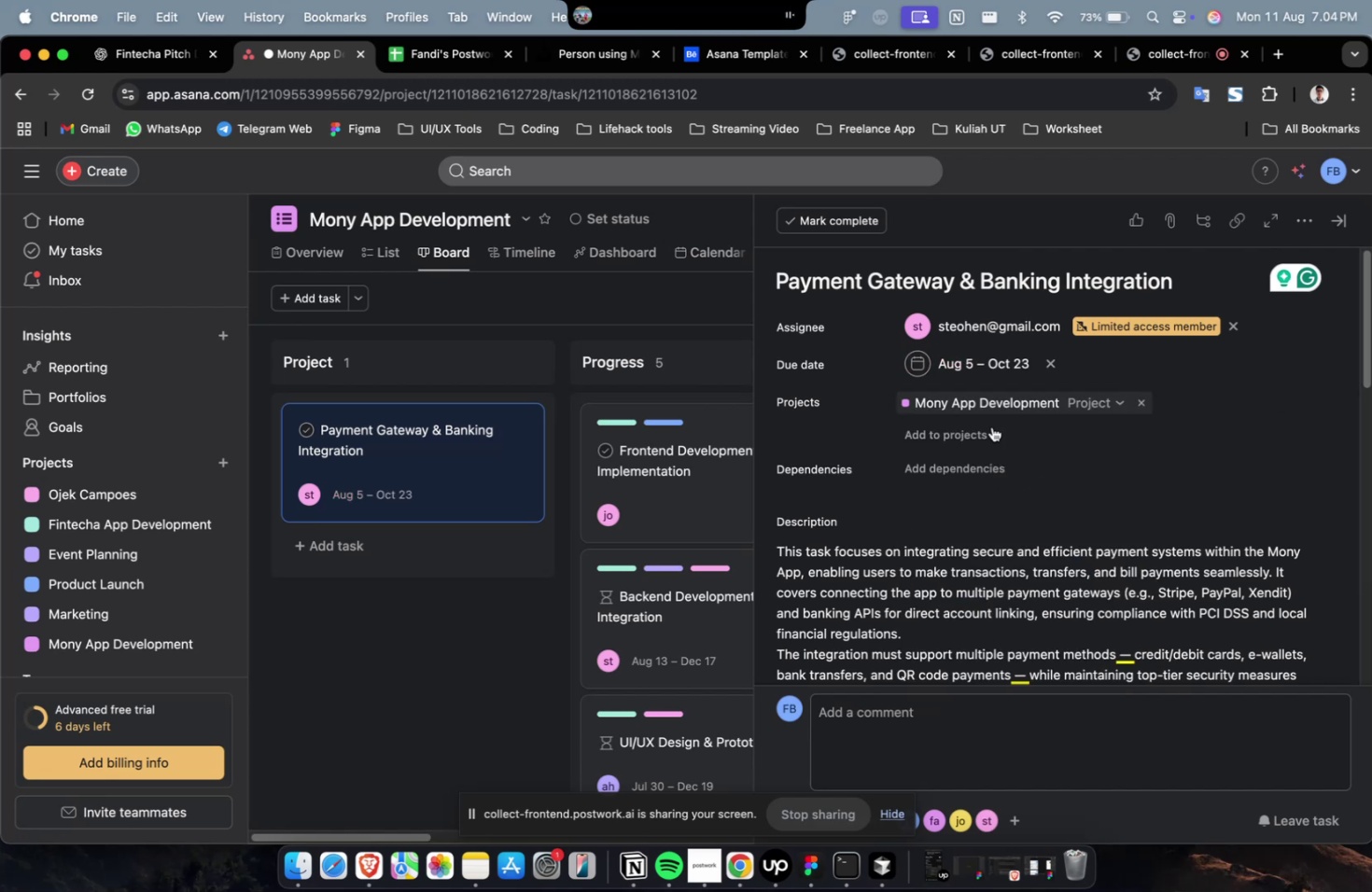 
left_click([959, 443])
 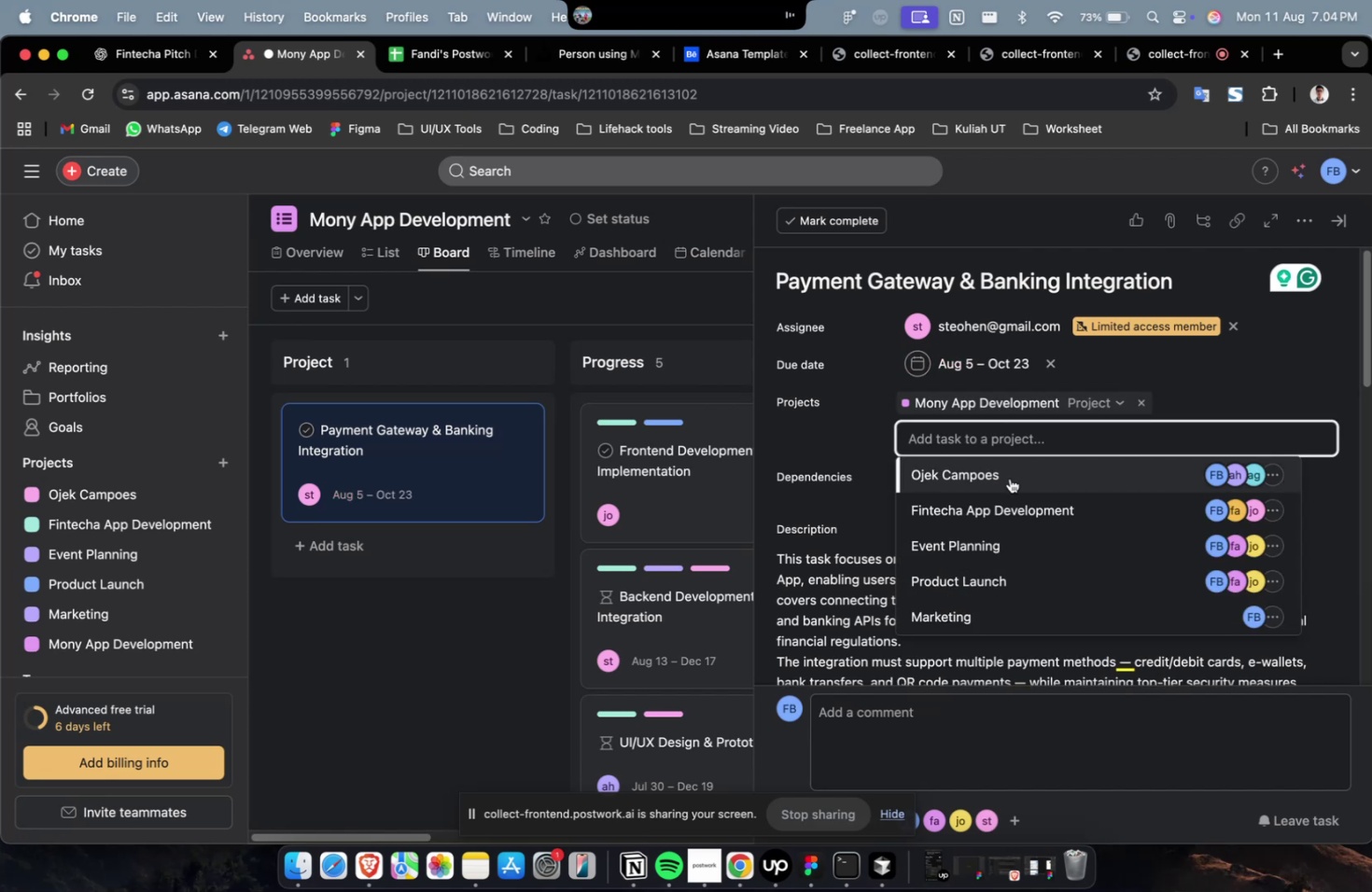 
left_click([1009, 478])
 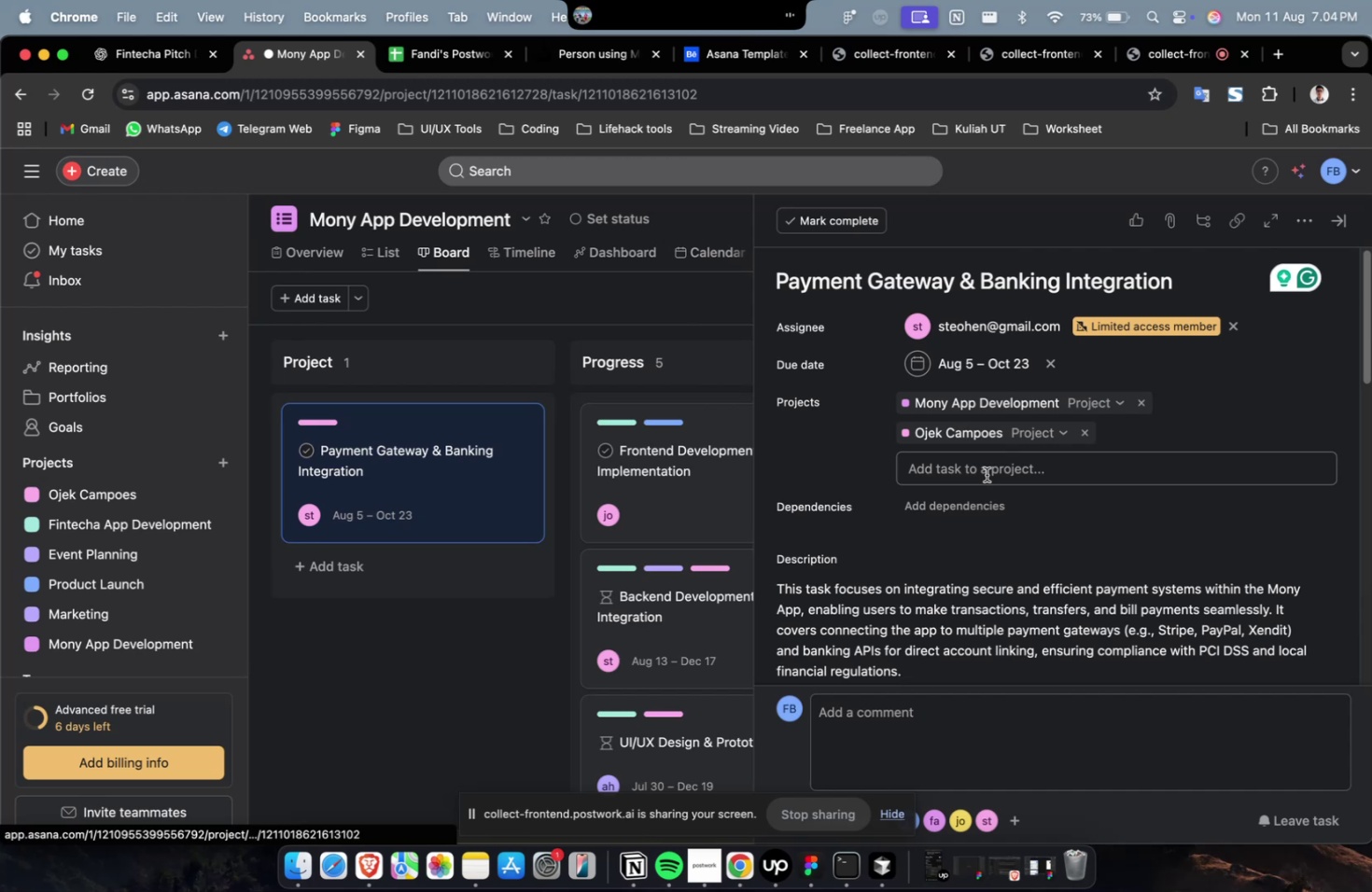 
left_click([991, 503])
 